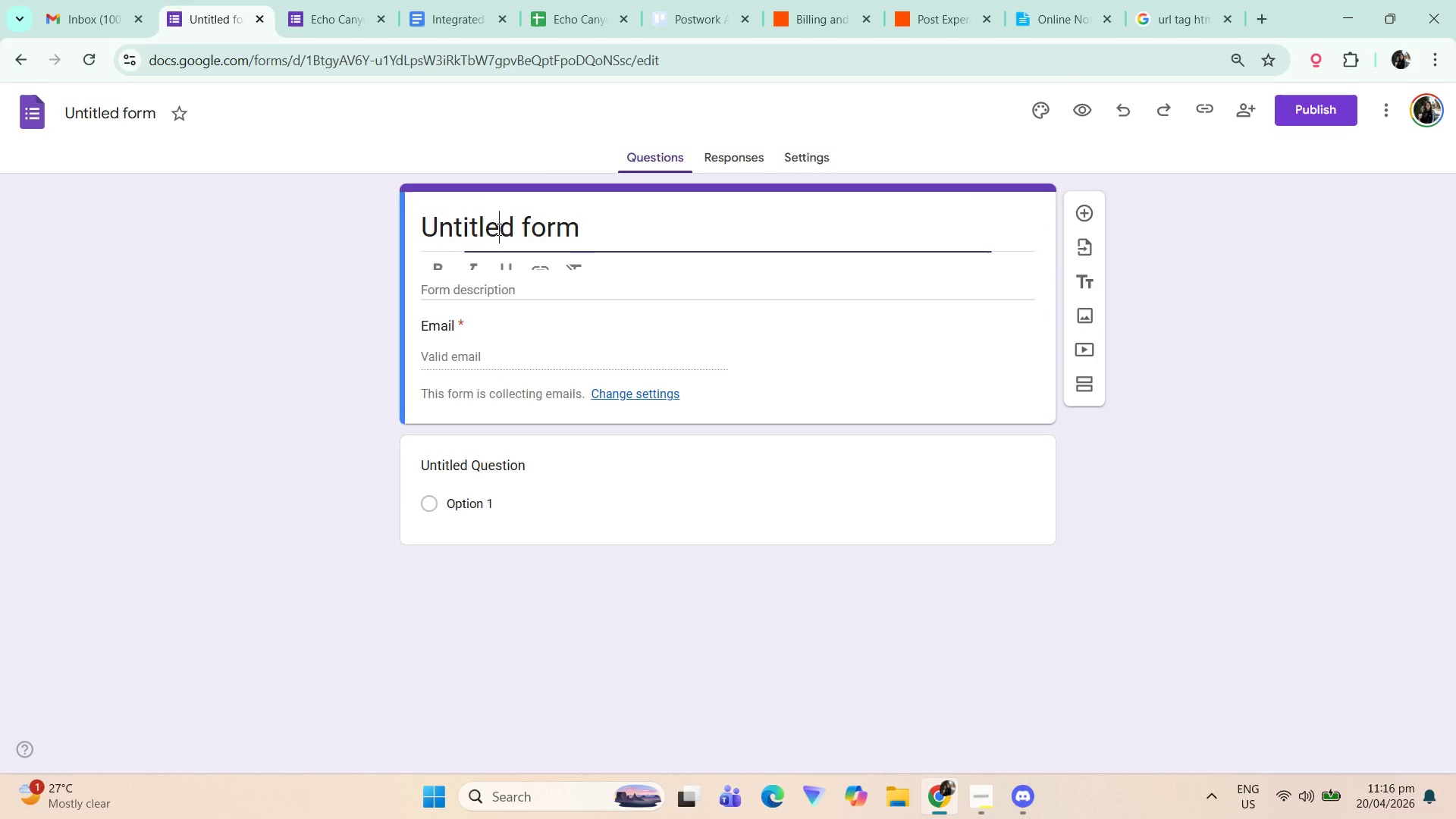 
key(Control+ControlLeft)
 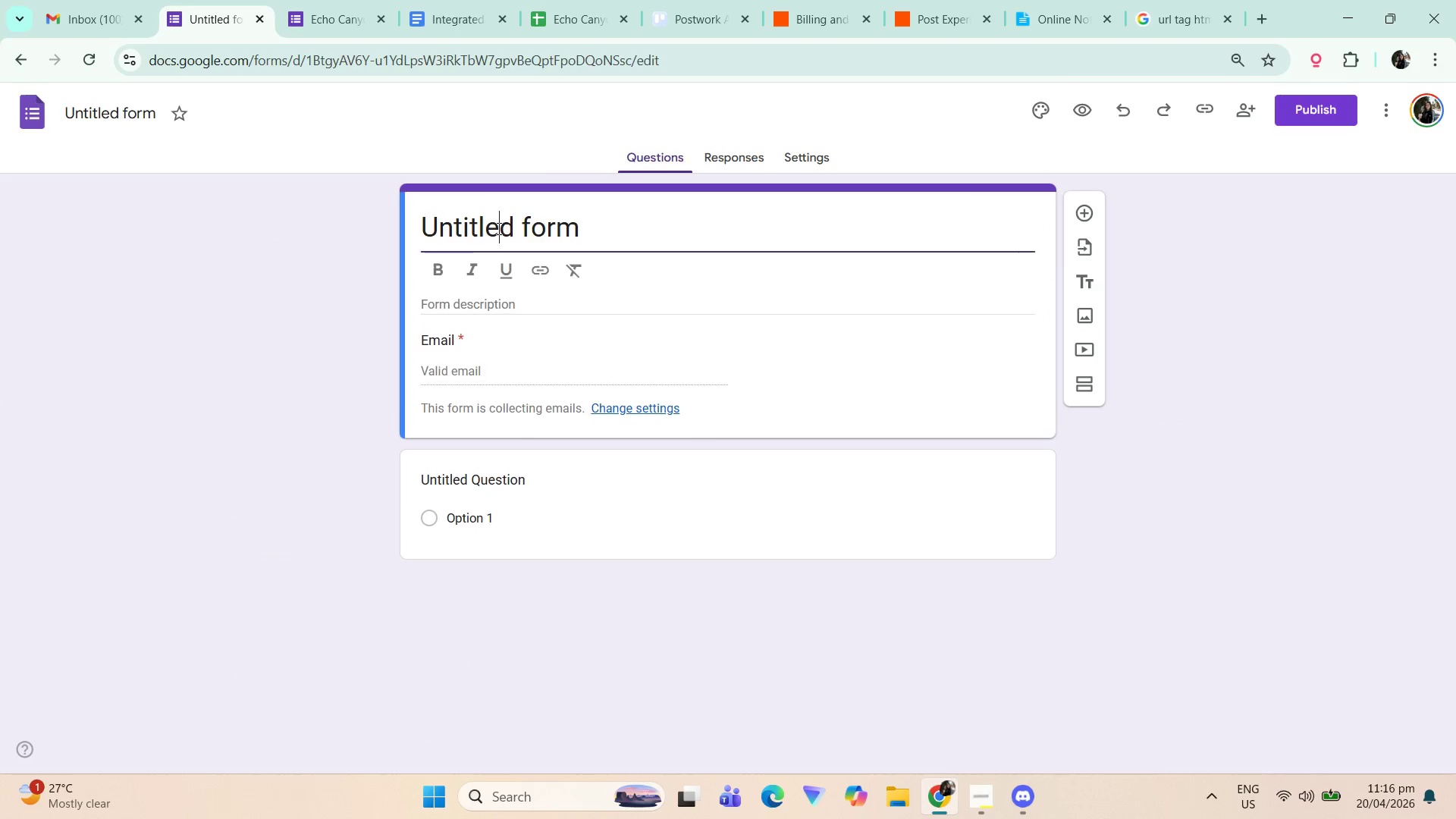 
key(Control+A)
 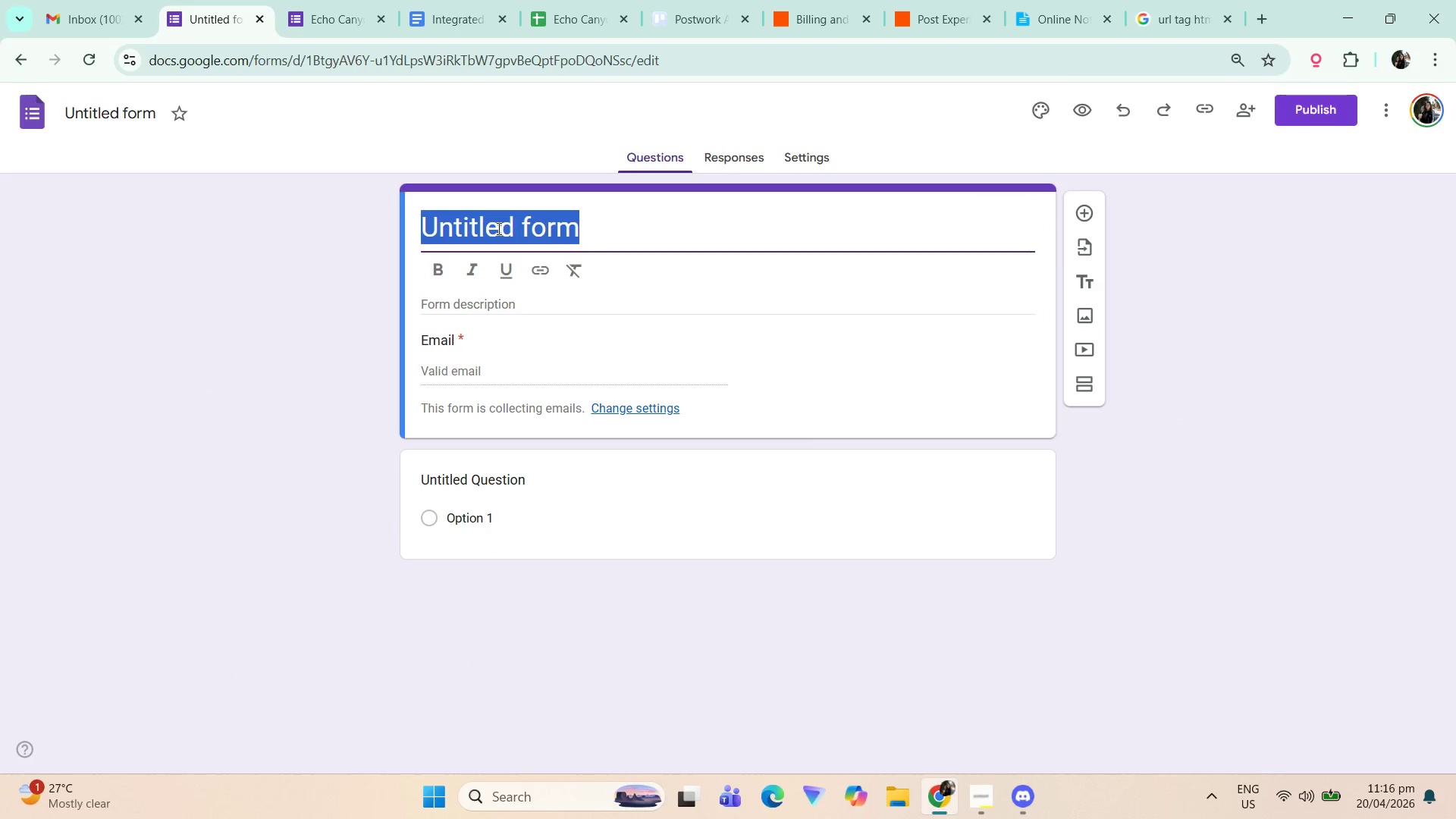 
type(Echo Canyon Feeb)
key(Backspace)
type(dback Form)
 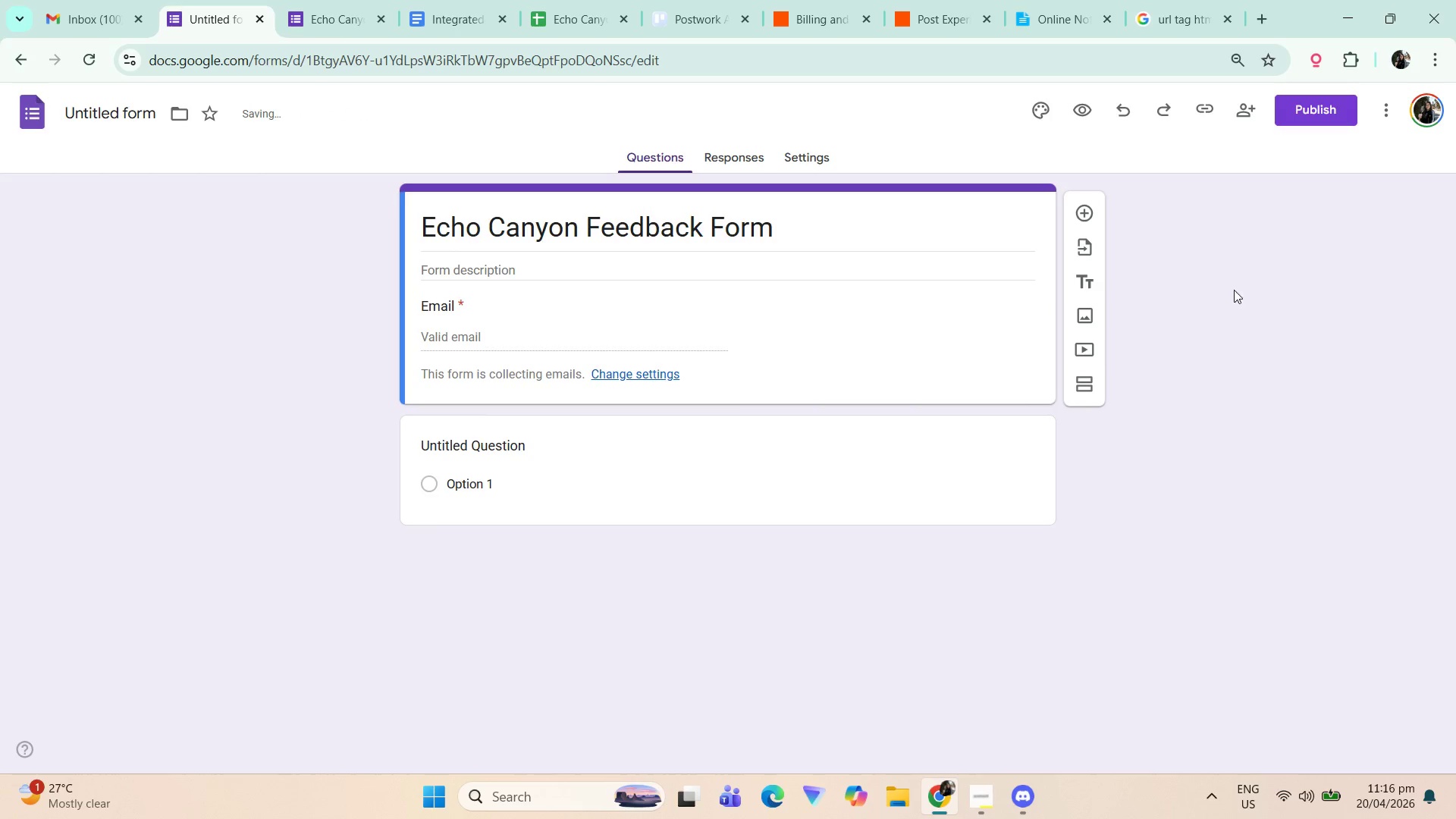 
left_click([1308, 105])
 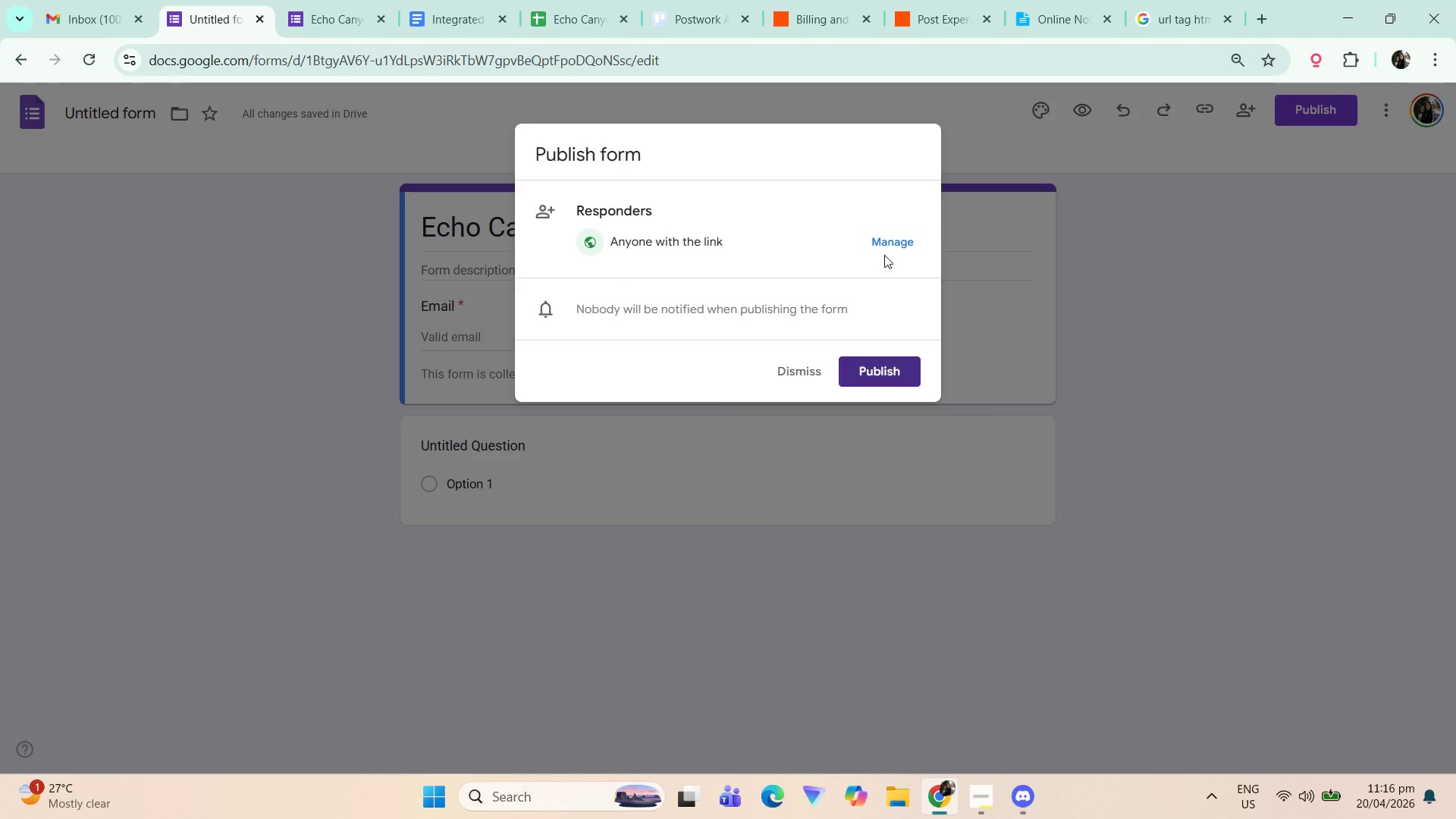 
left_click([881, 376])
 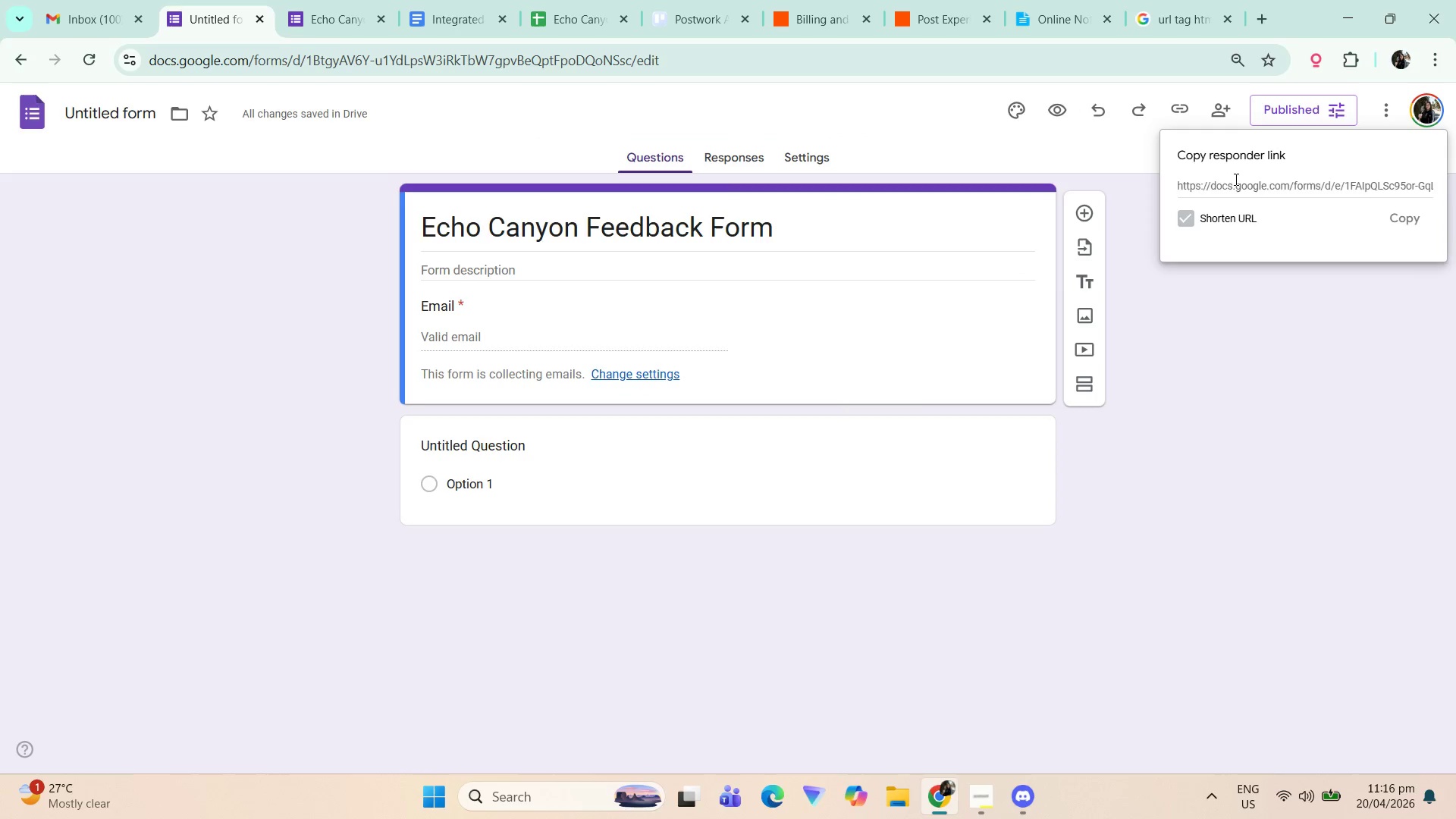 
key(Control+C)
 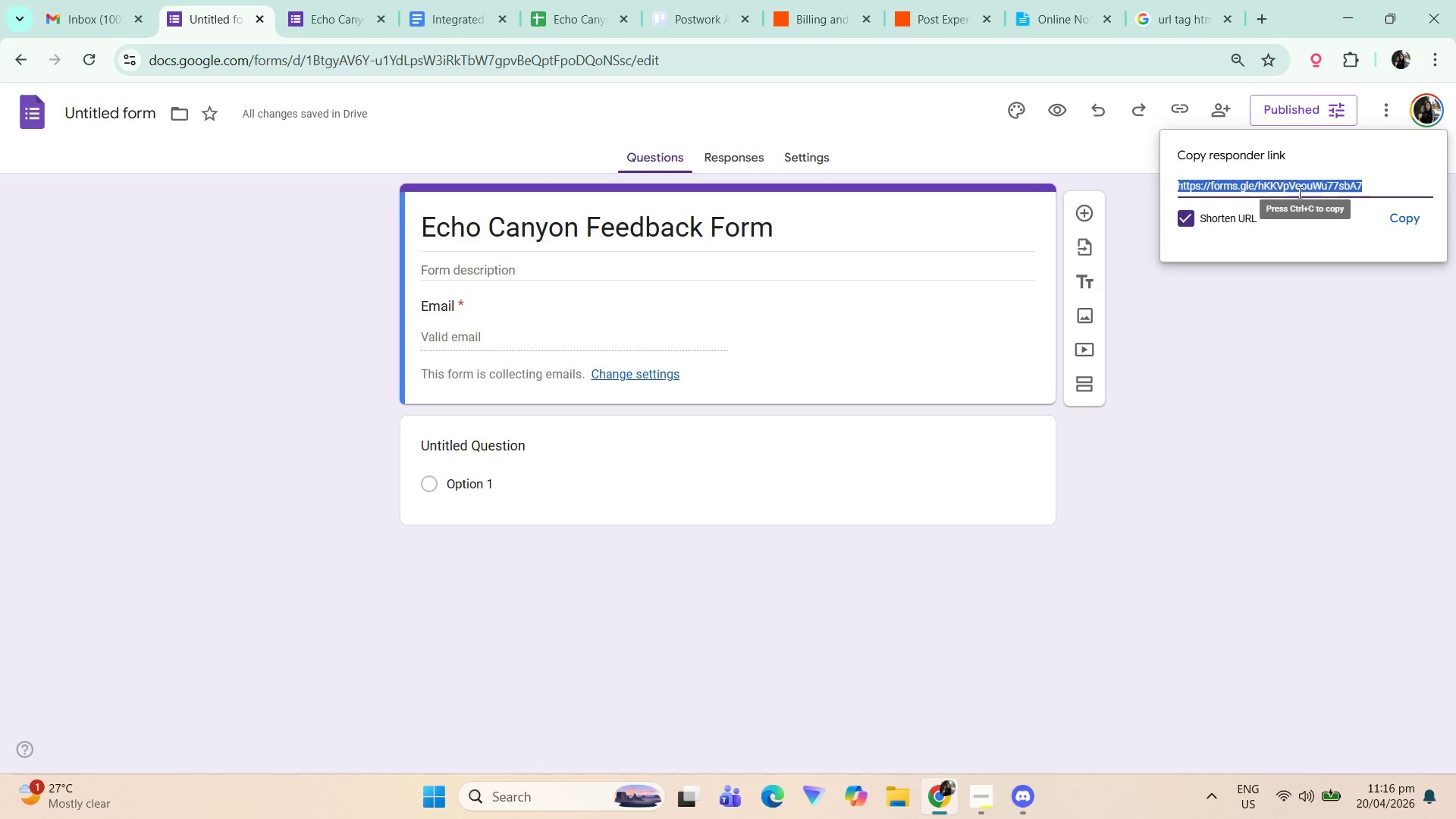 
key(Control+C)
 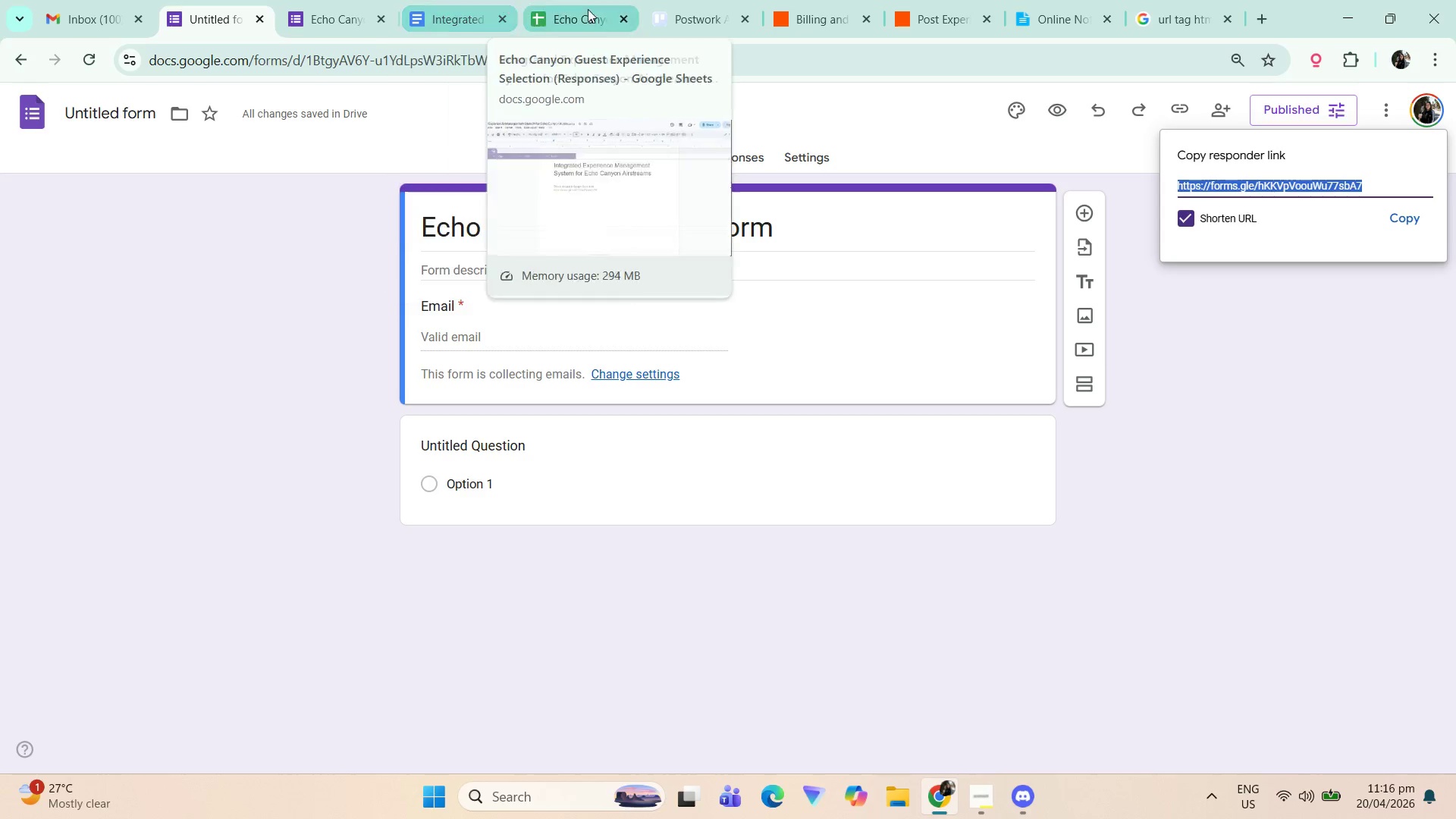 
left_click([454, 2])
 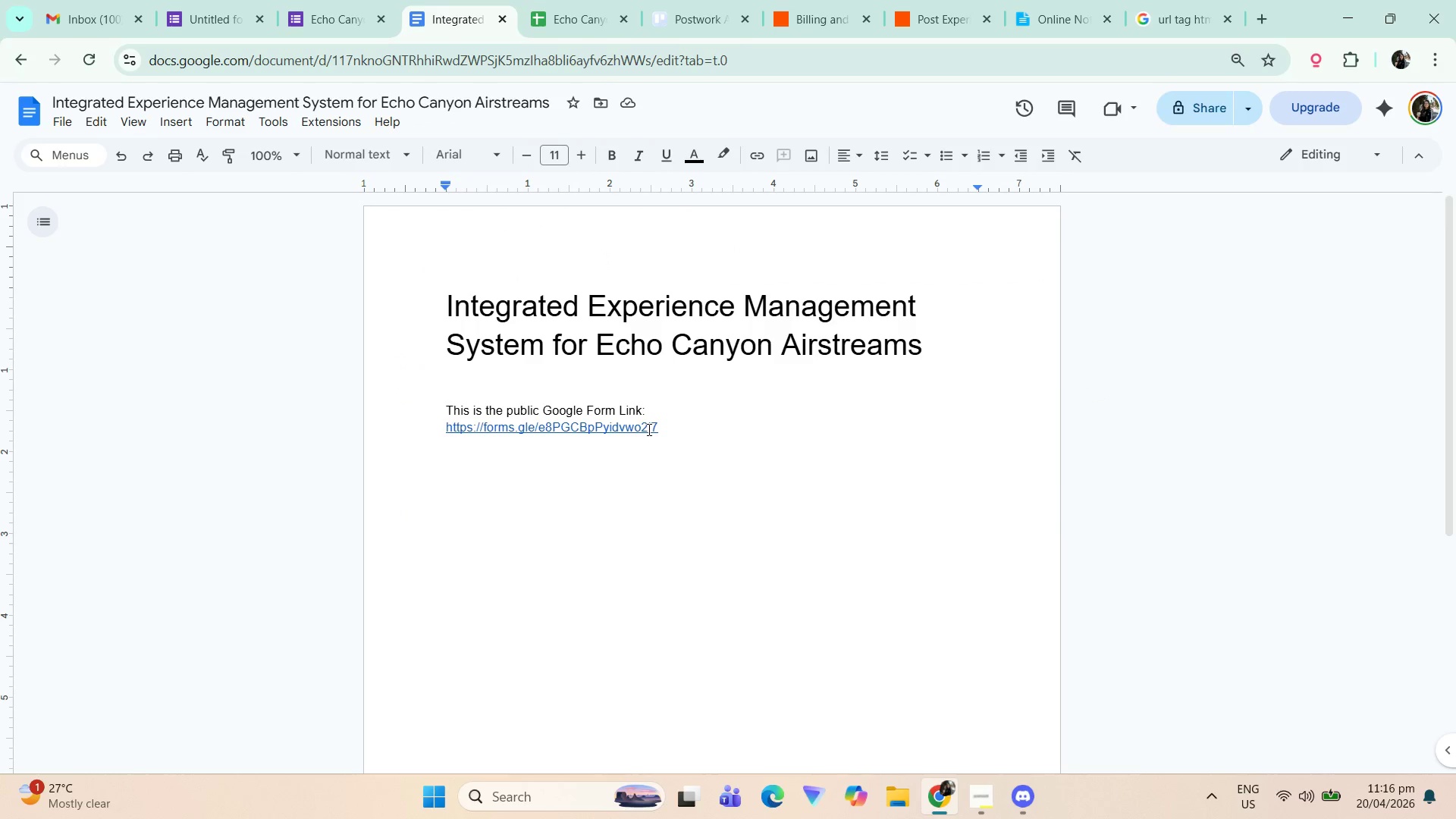 
key(Enter)
 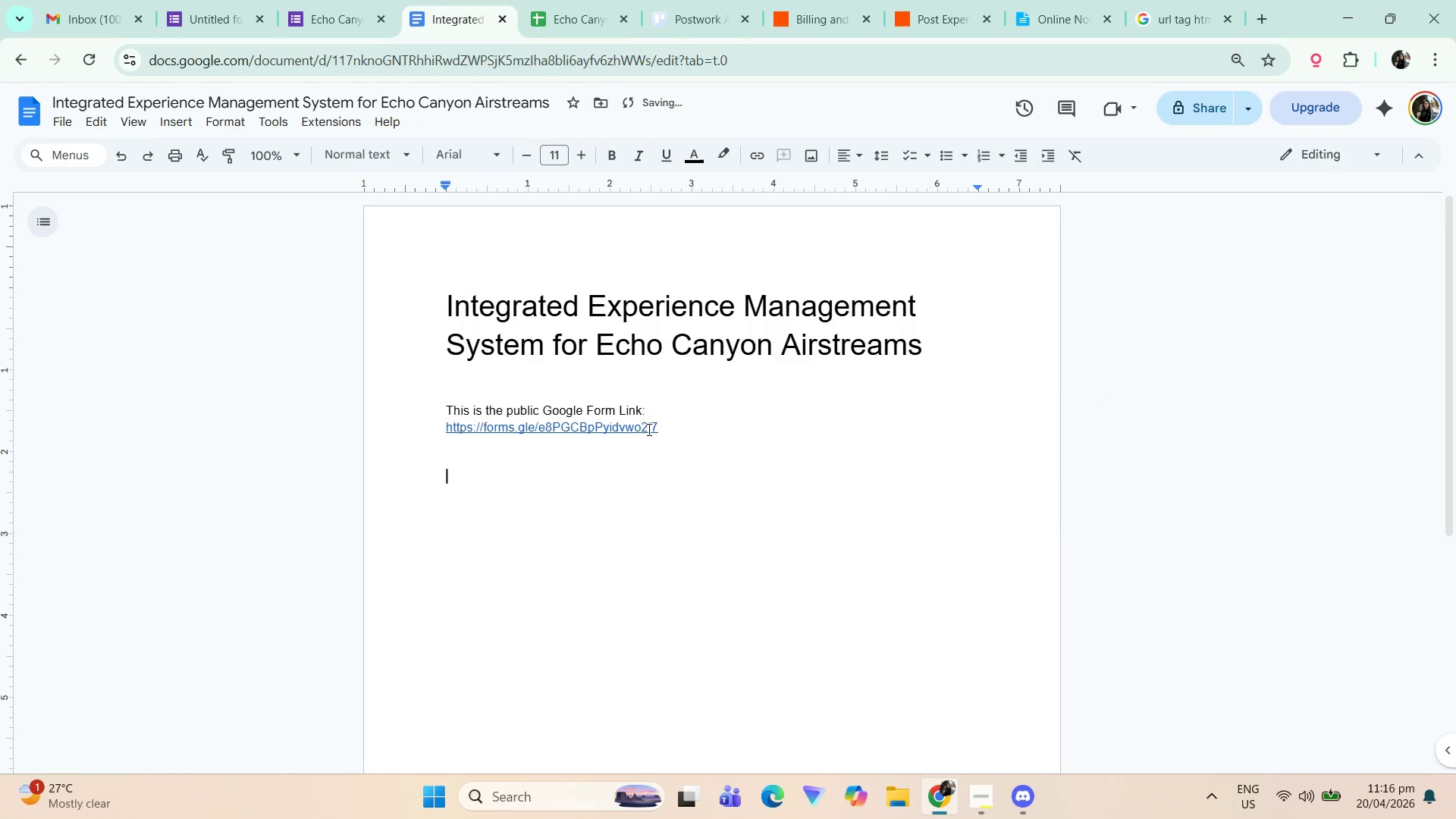 
type(This is the public Google Form Fee)
key(Backspace)
key(Backspace)
key(Backspace)
type(for Fe)
 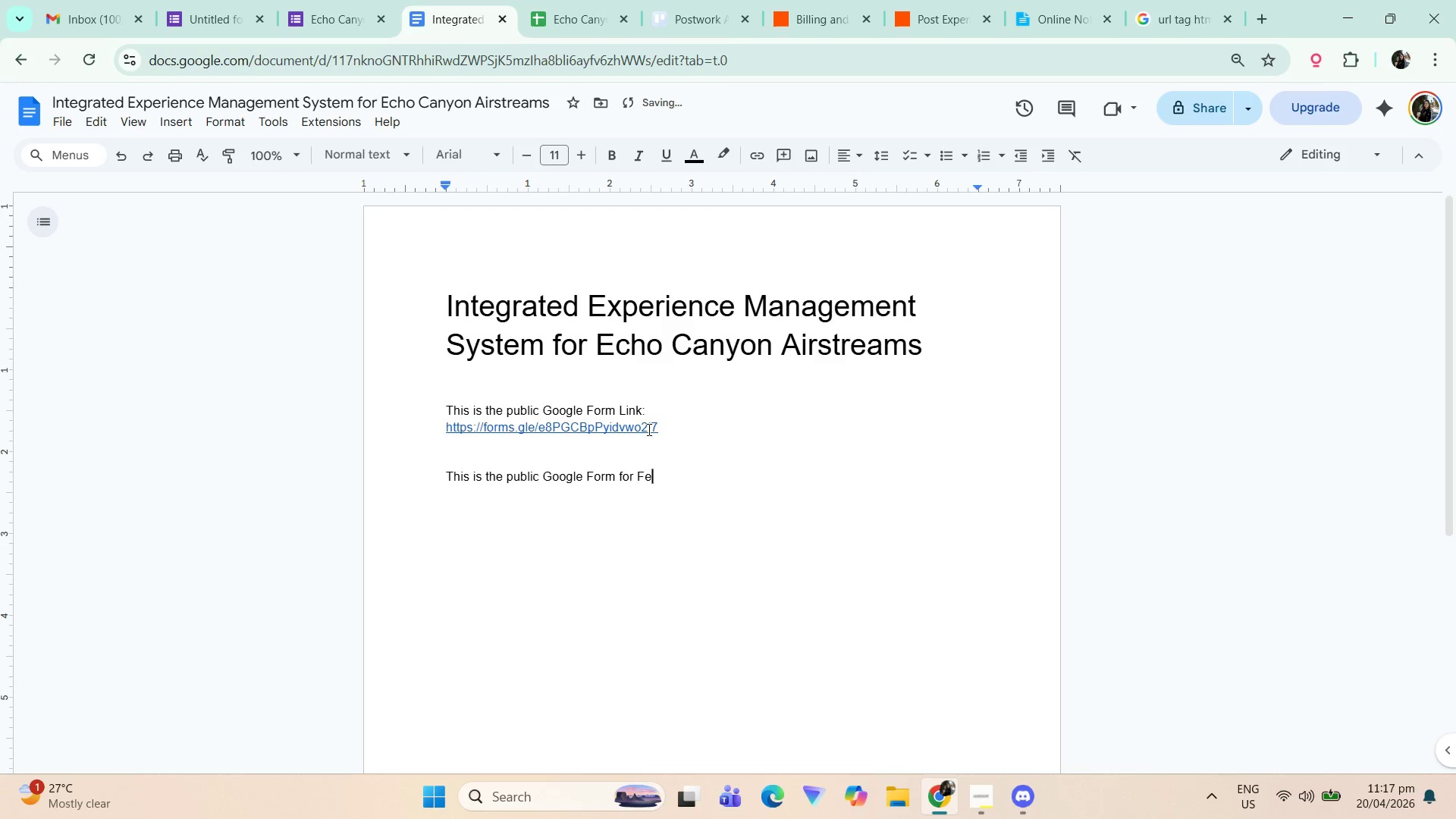 
type(edback:)
 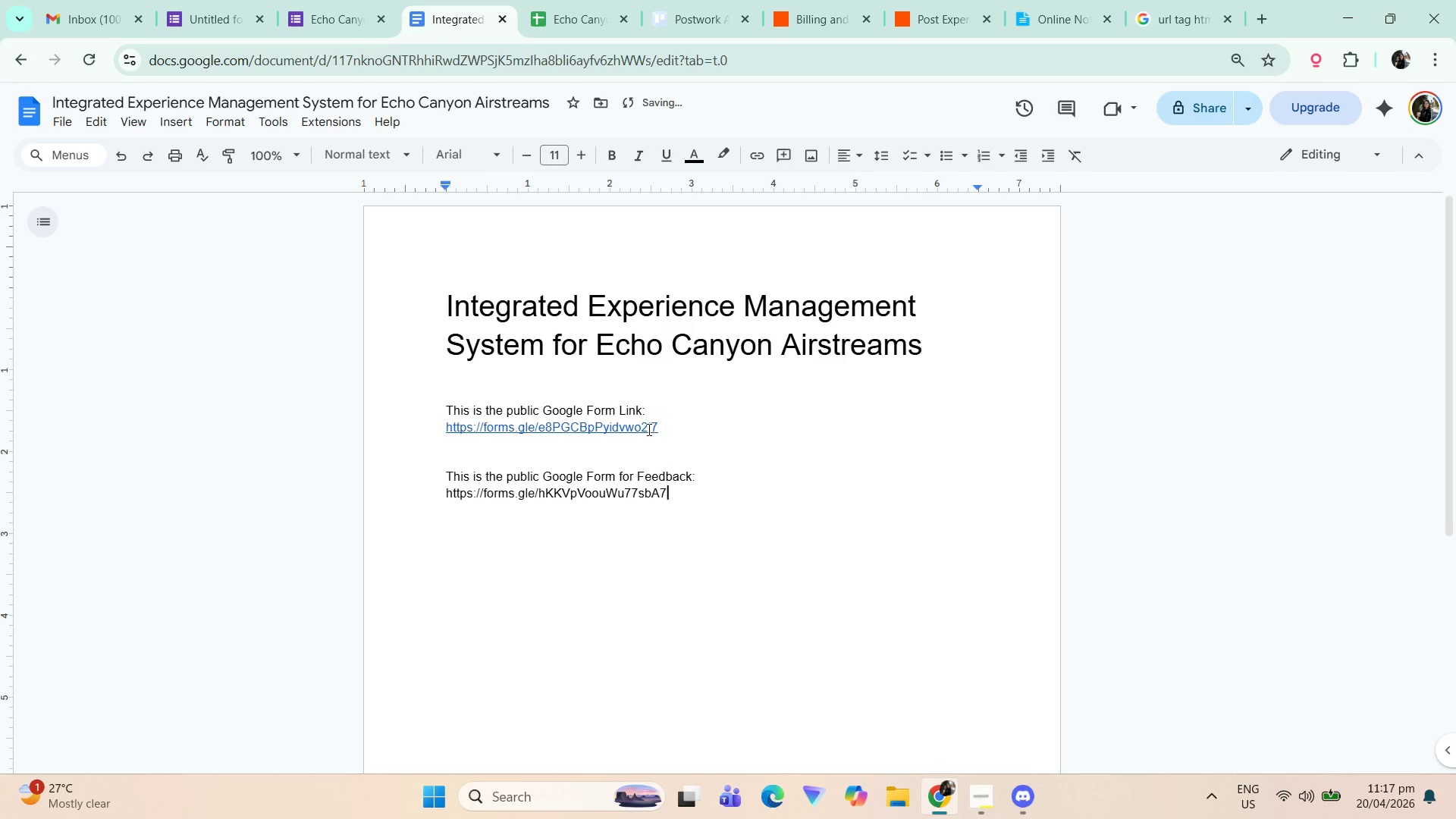 
 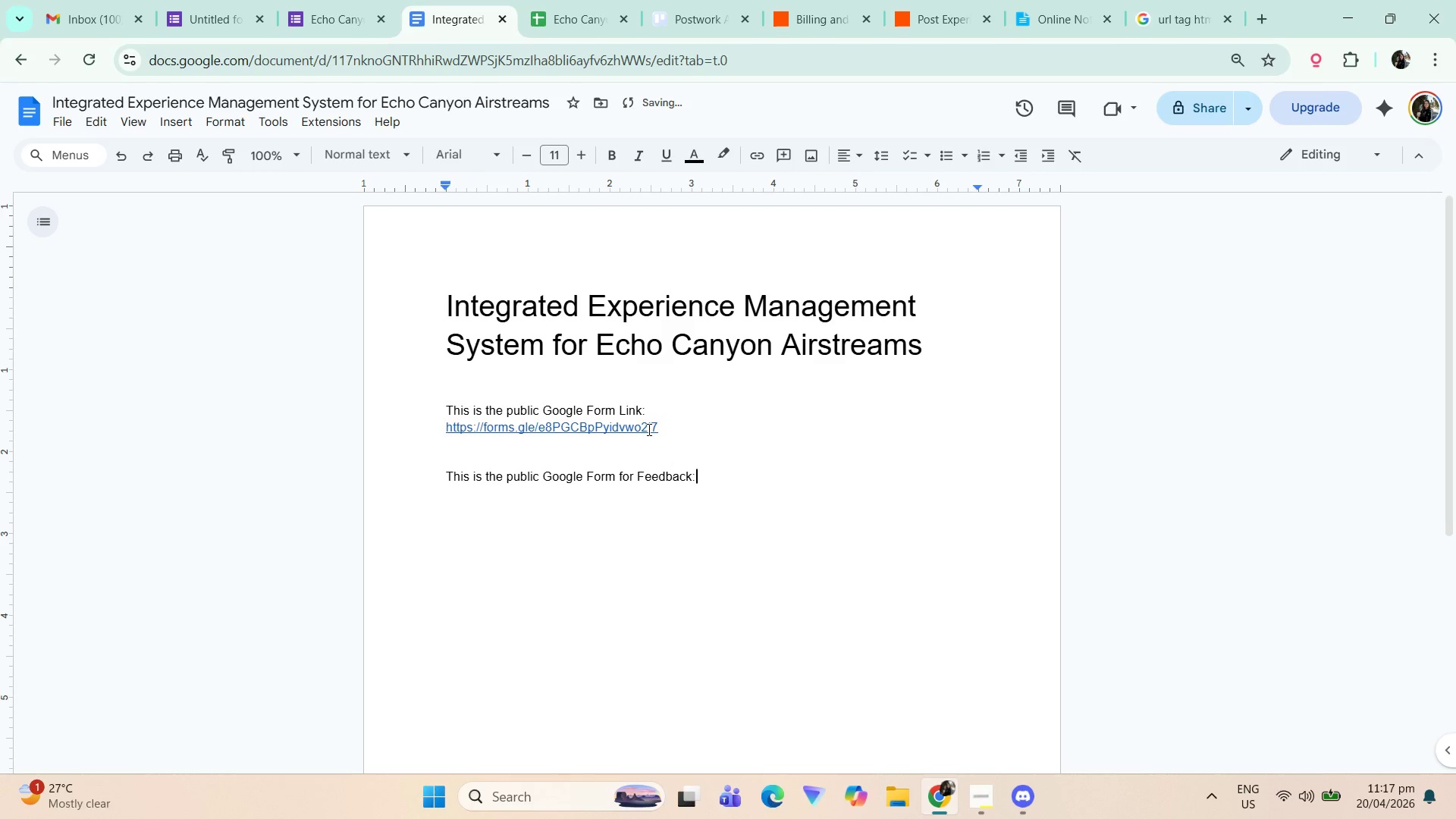 
key(Shift+Enter)
 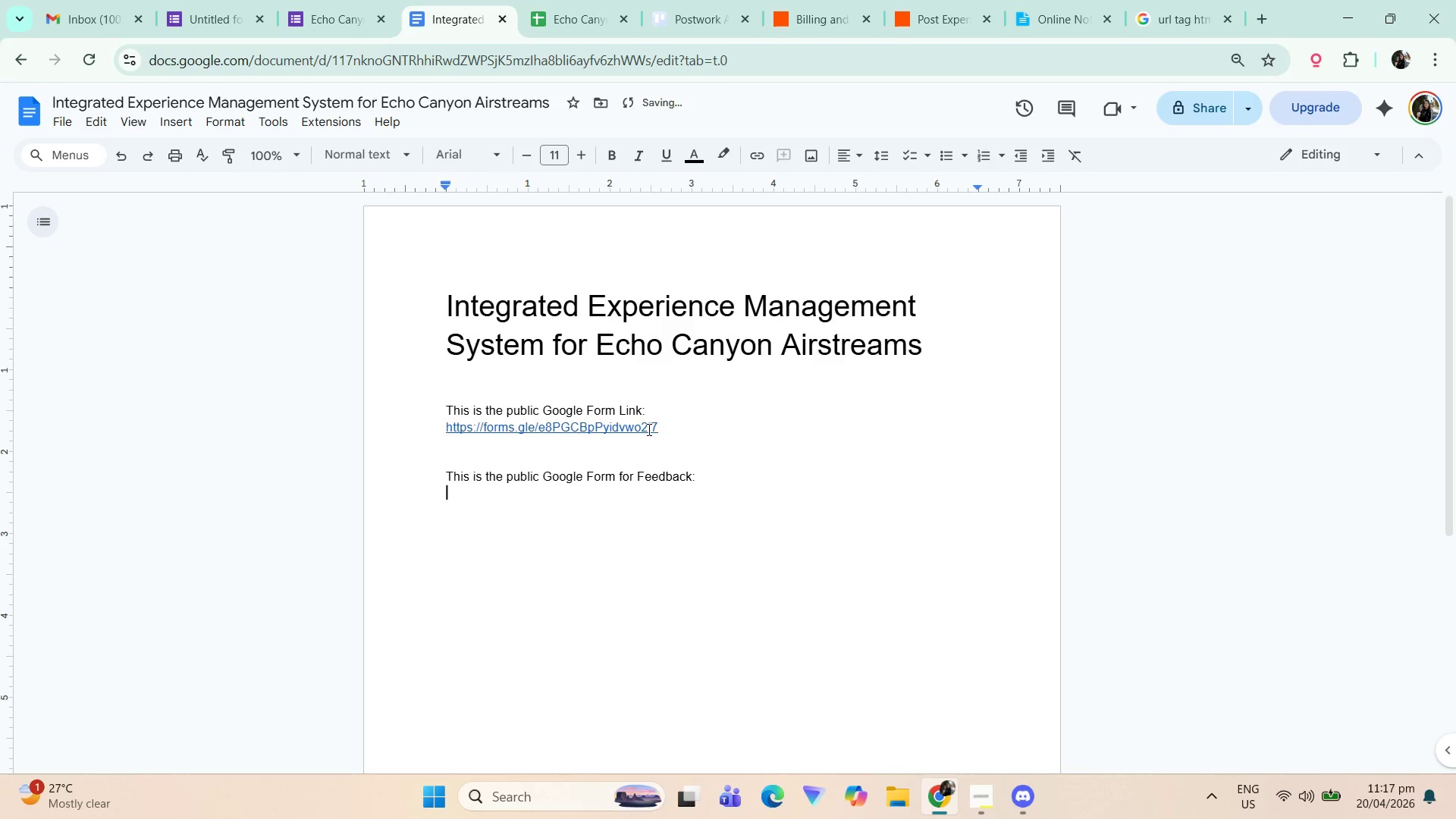 
key(Control+ControlLeft)
 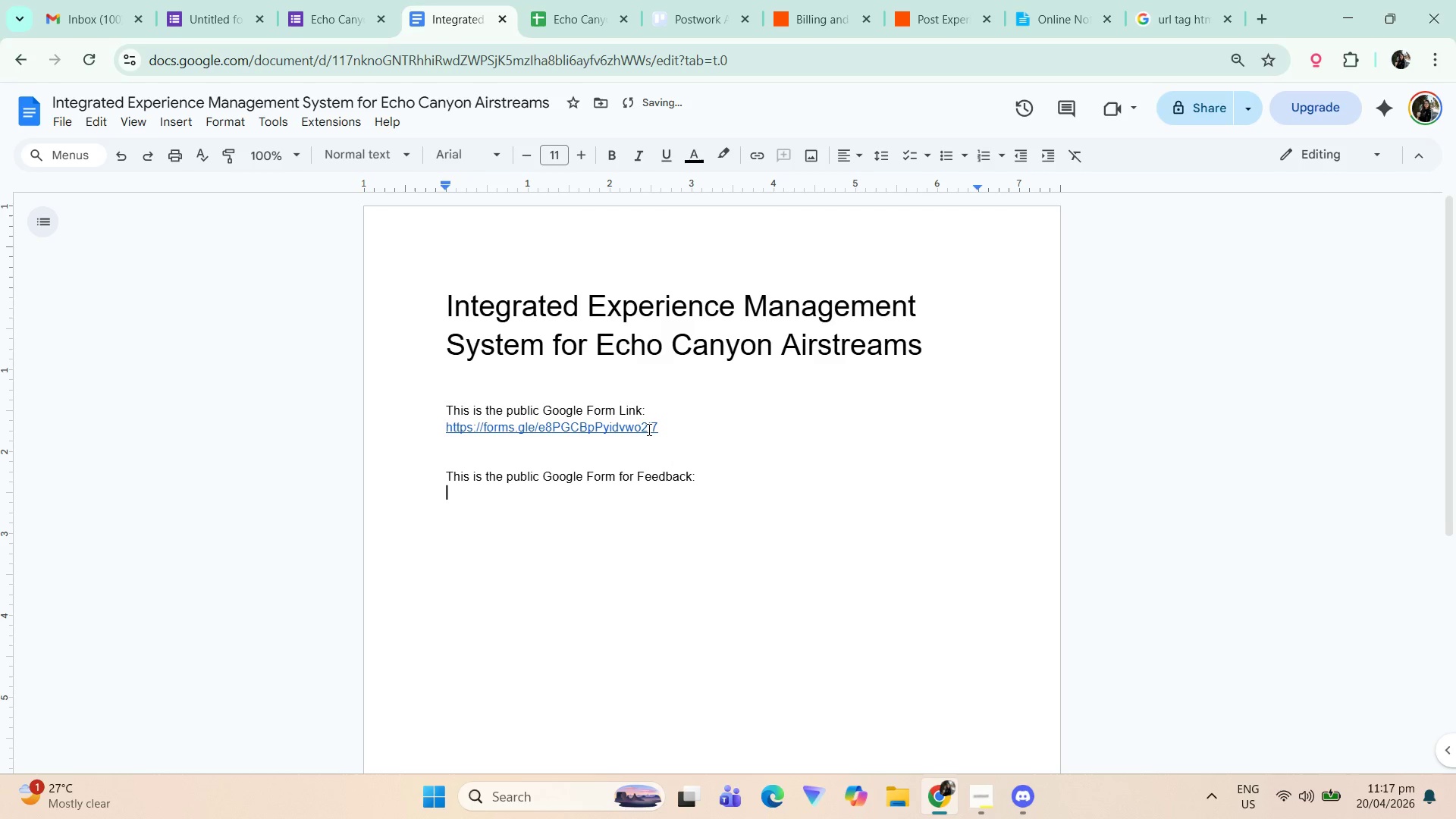 
key(Control+V)
 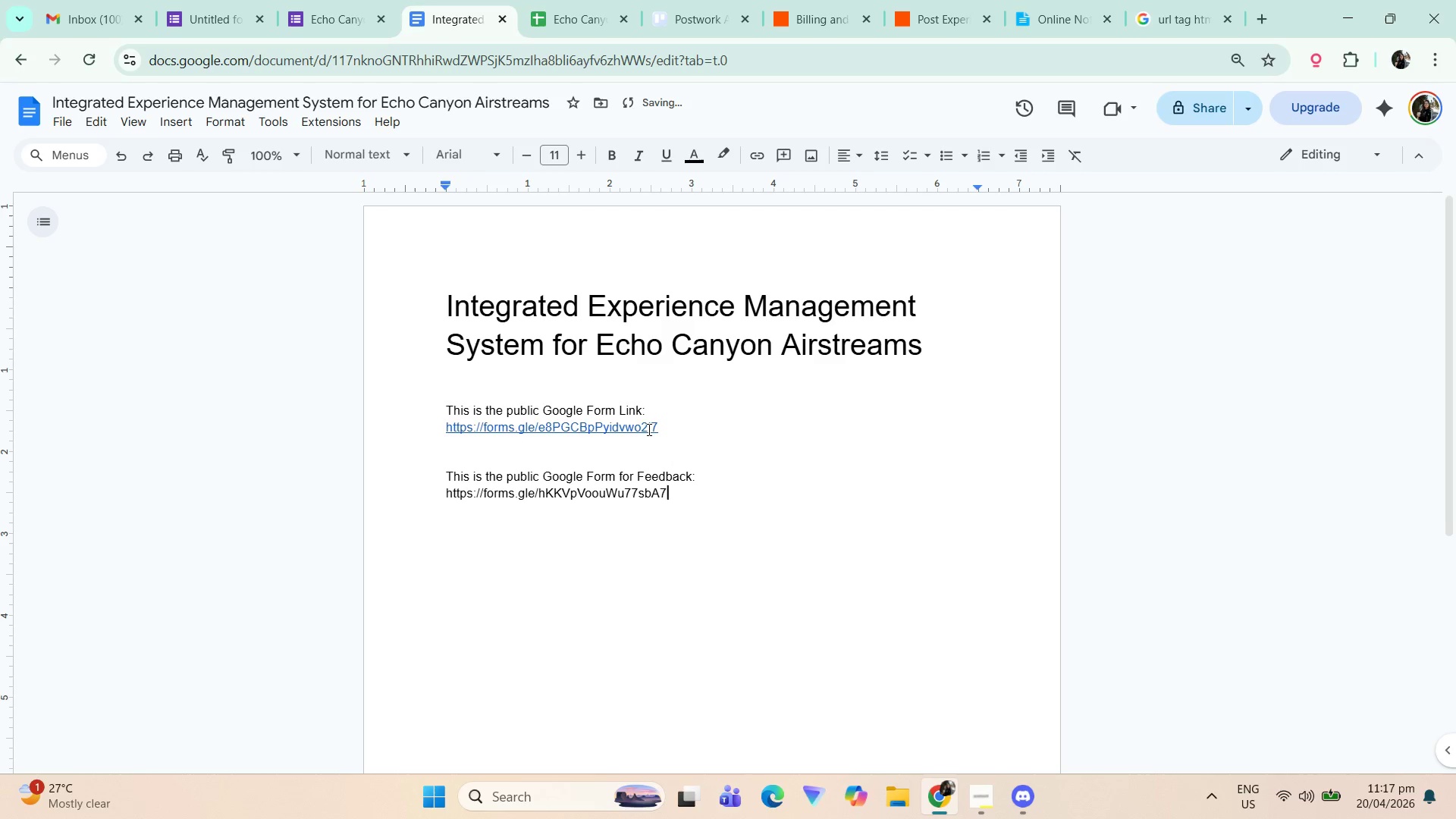 
key(Enter)
 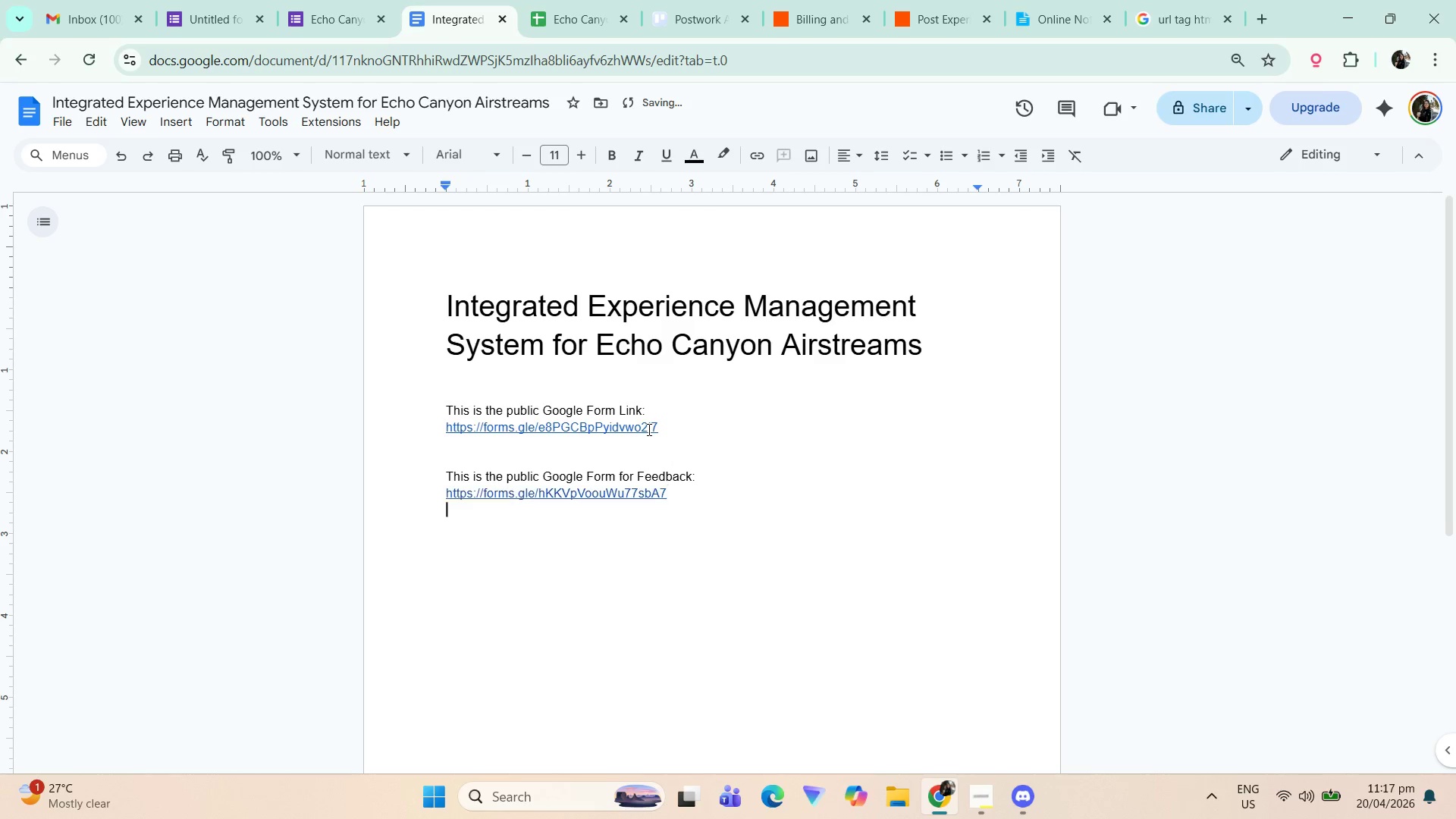 
key(Enter)
 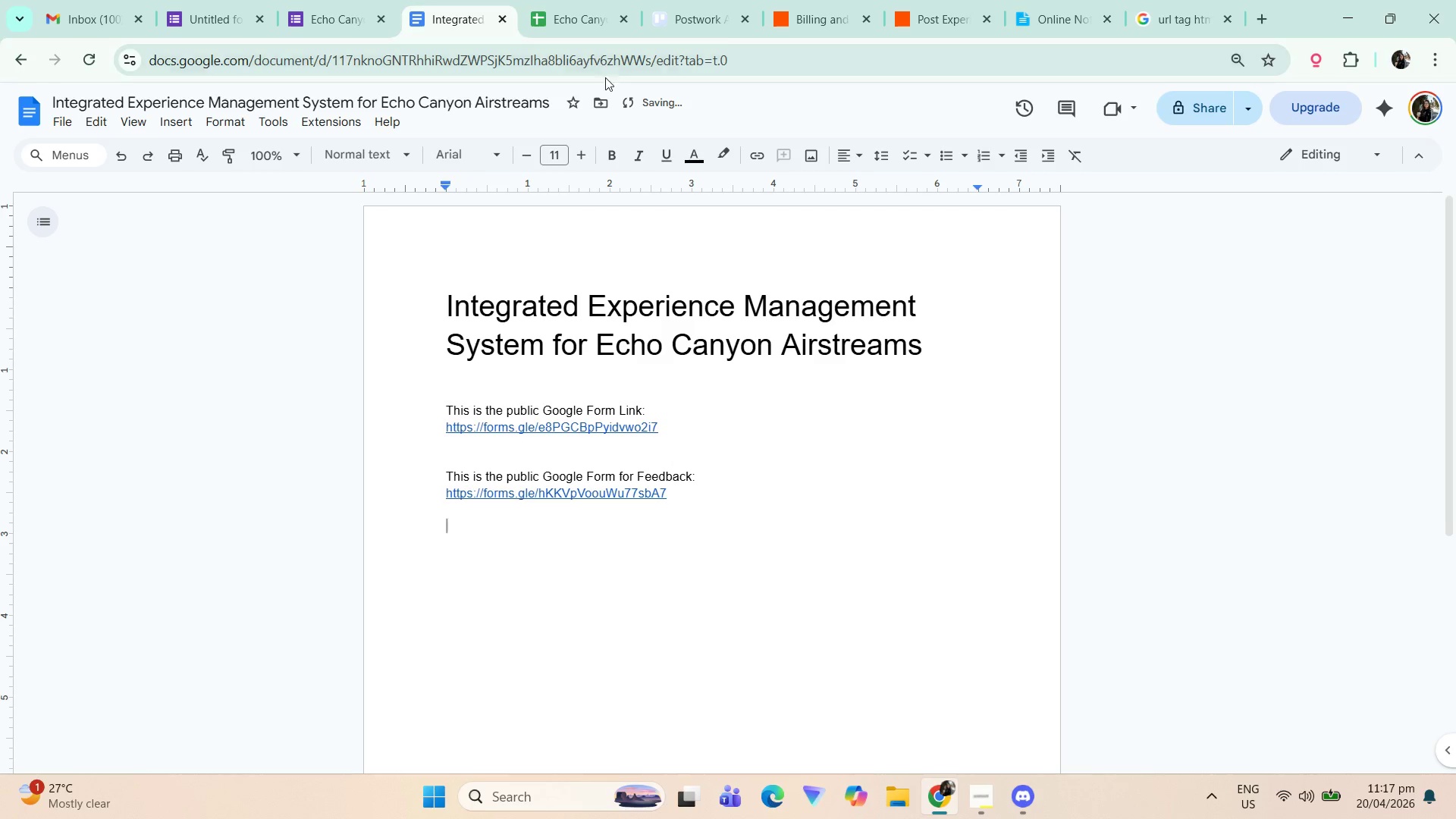 
key(Control+ControlLeft)
 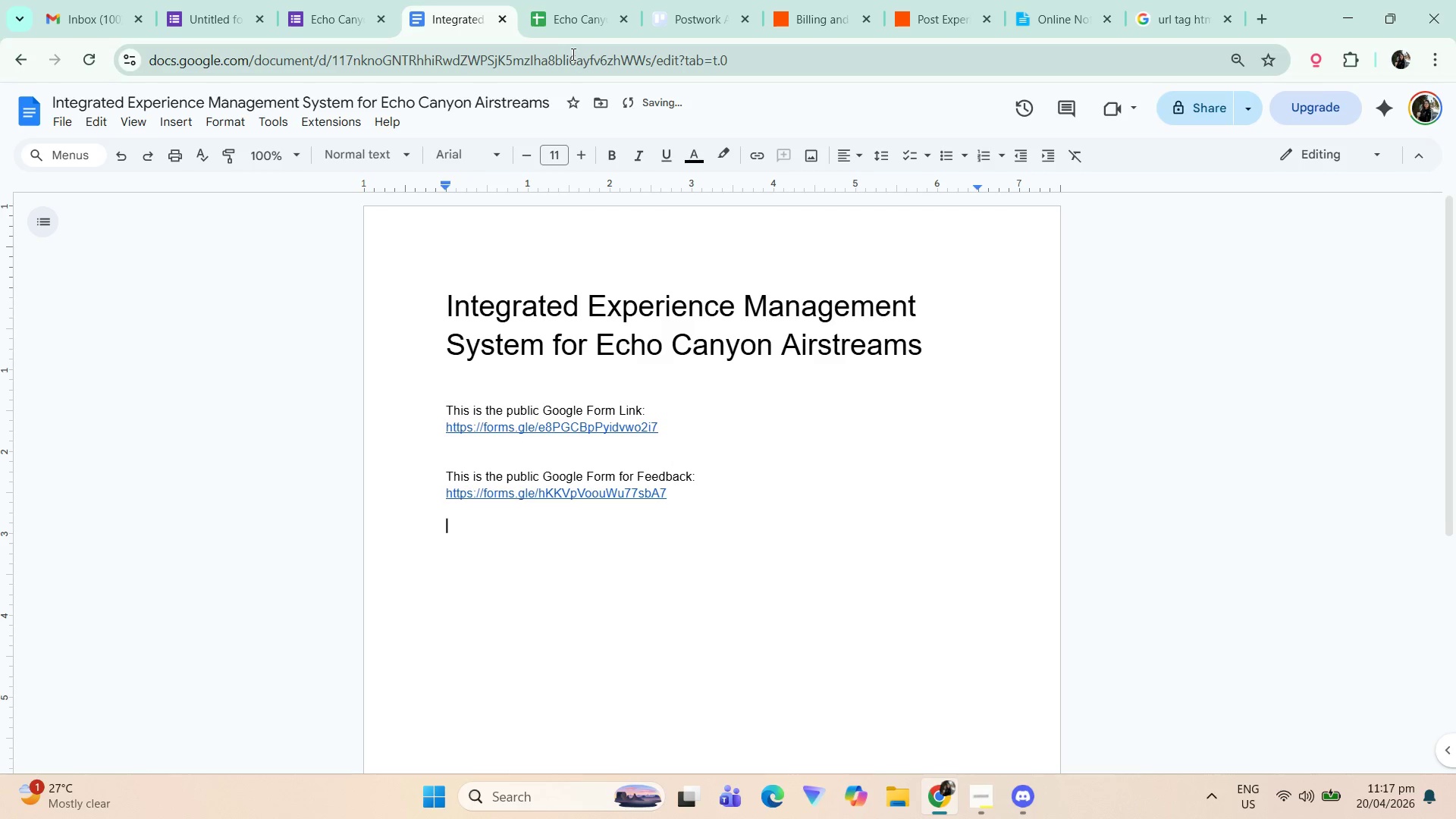 
key(Control+T)
 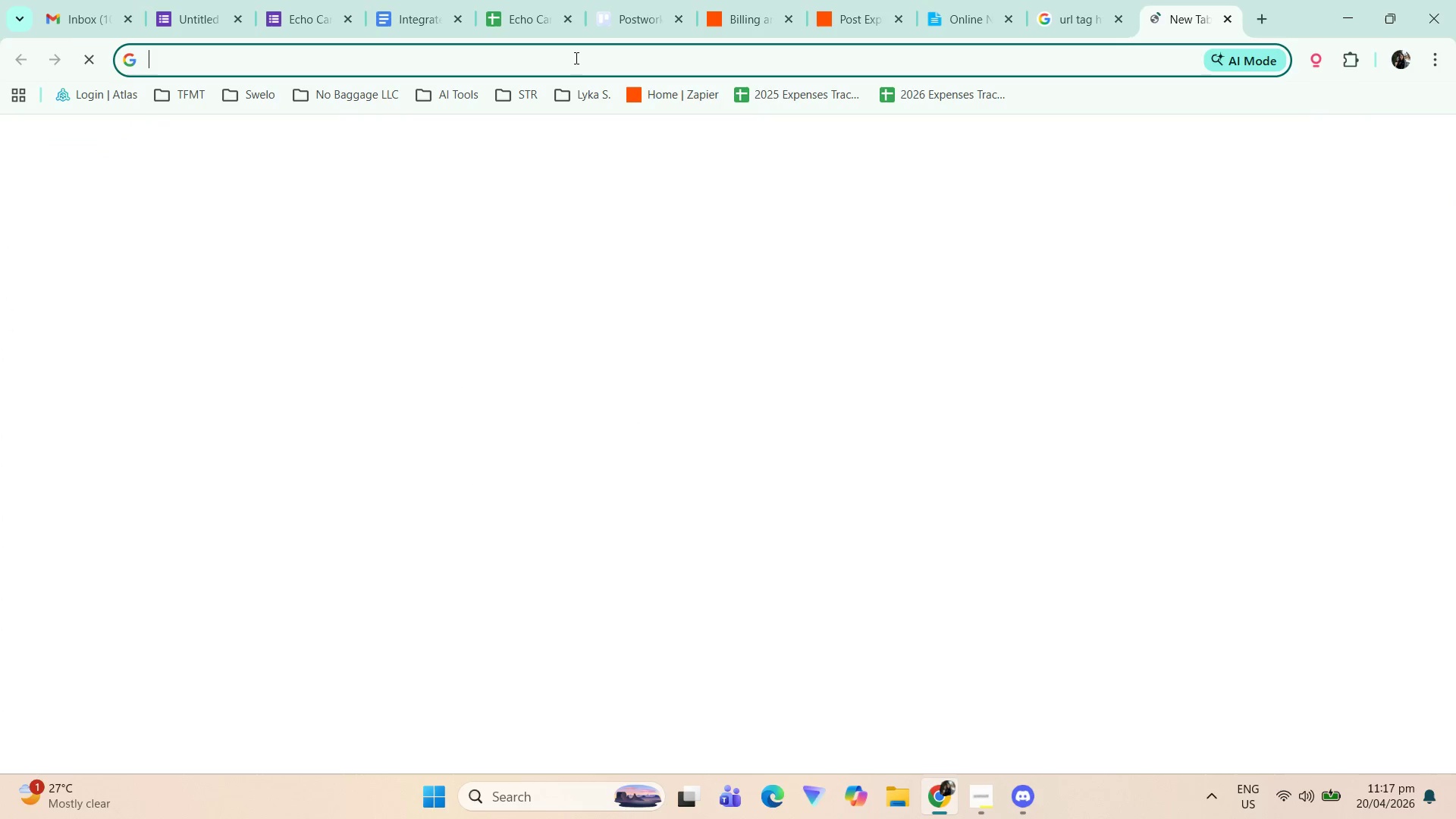 
hold_key(key=ControlLeft, duration=0.64)
 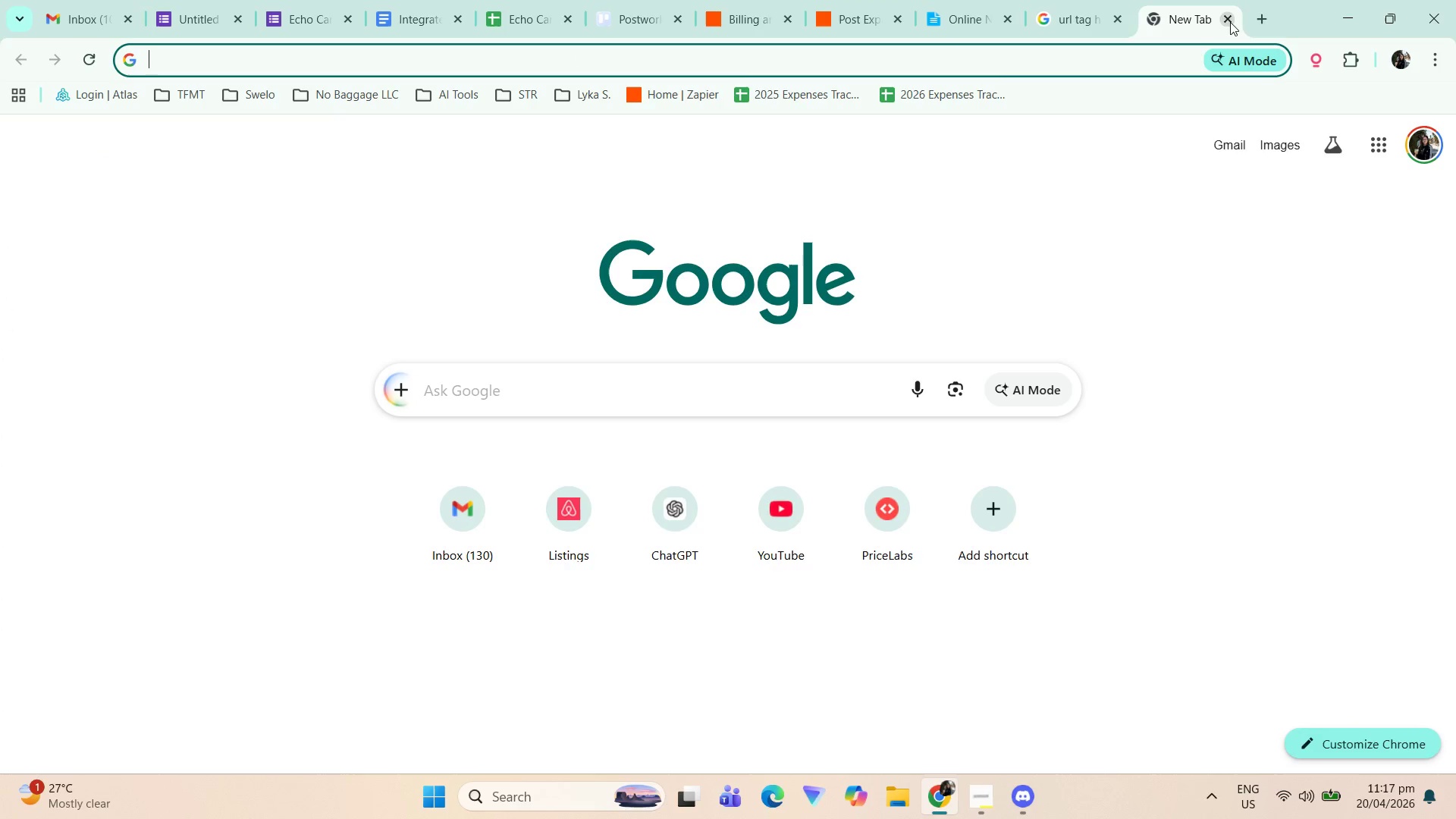 
left_click([1234, 20])
 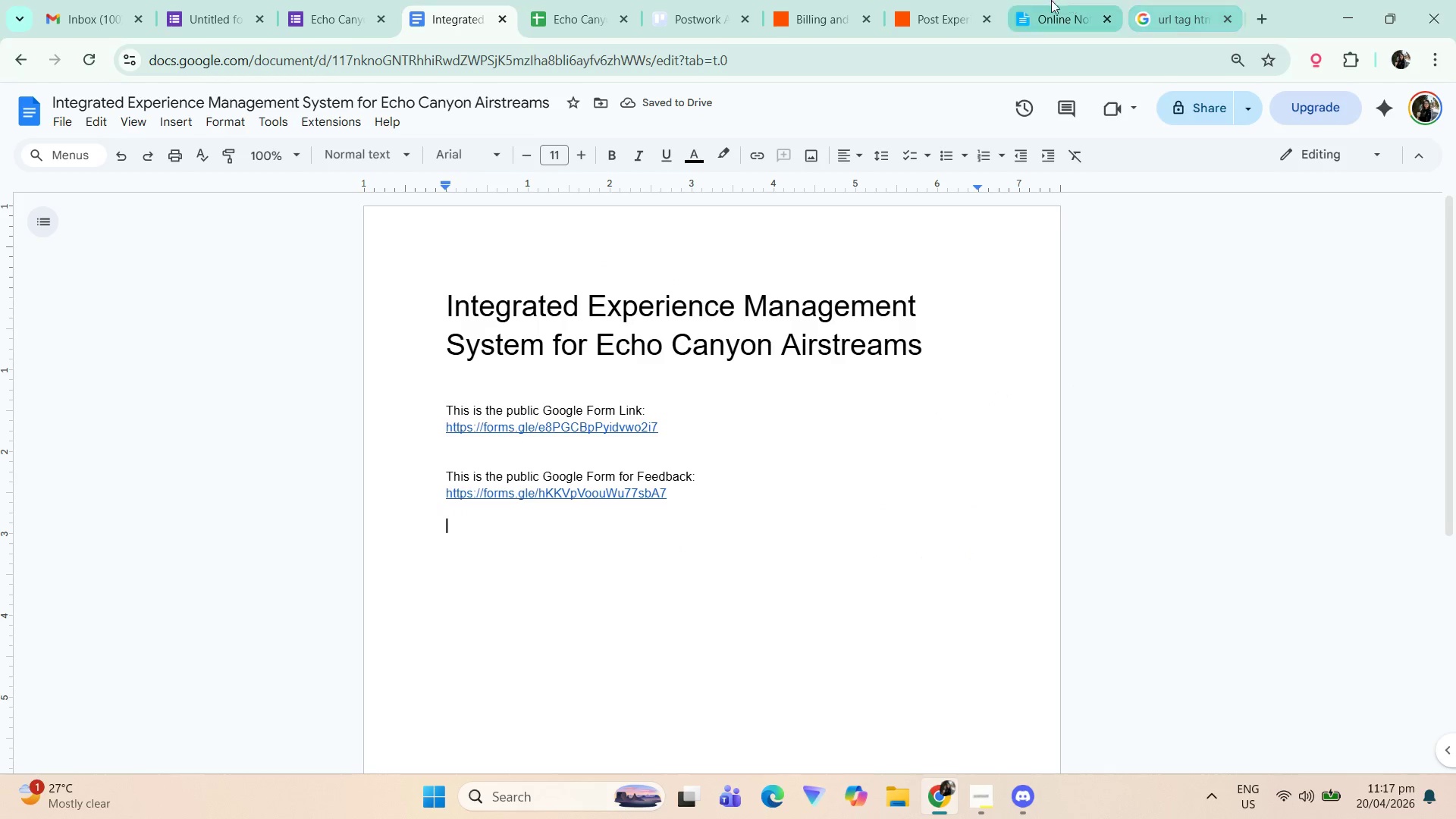 
left_click([910, 0])
 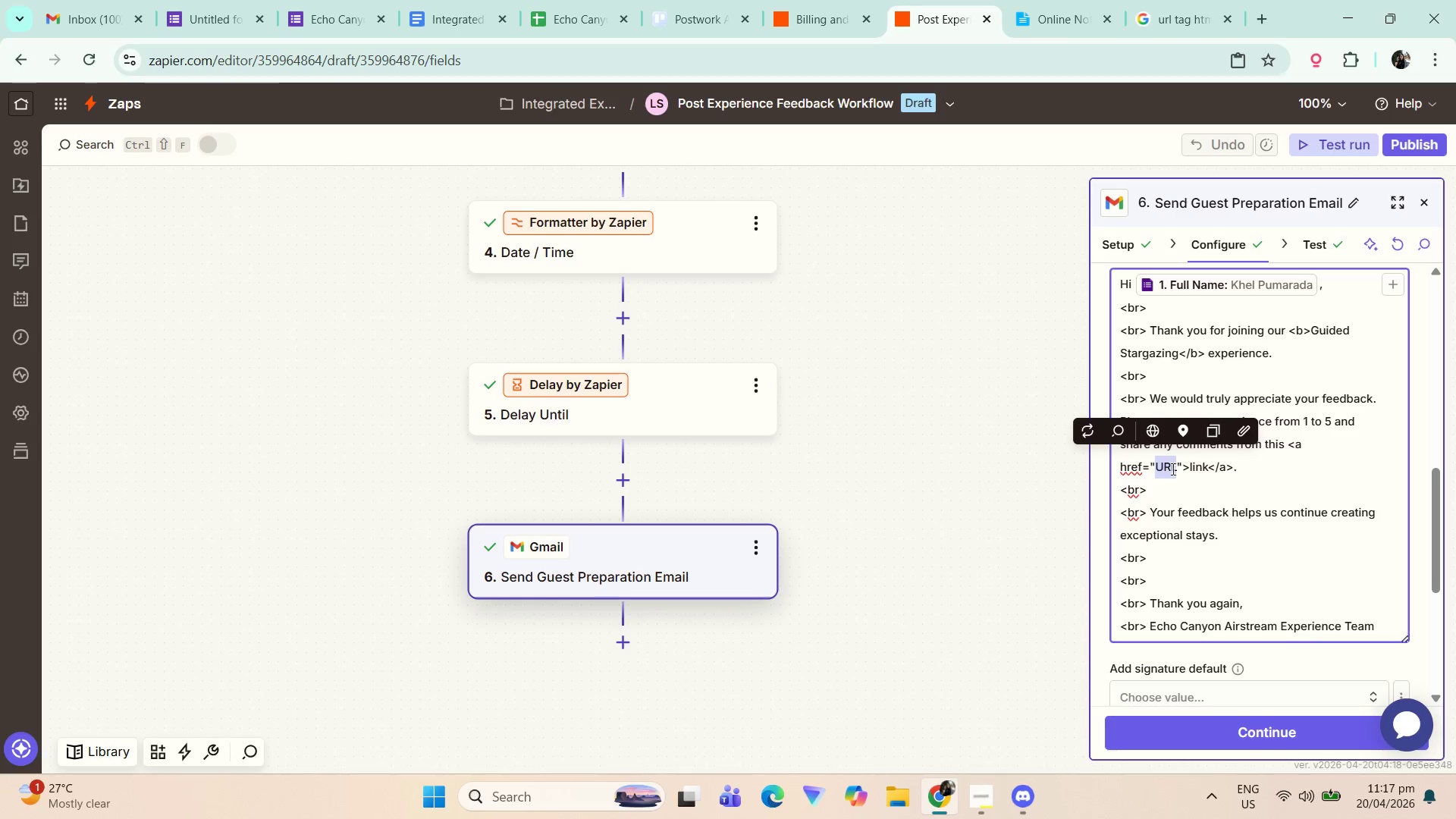 
key(Control+V)
 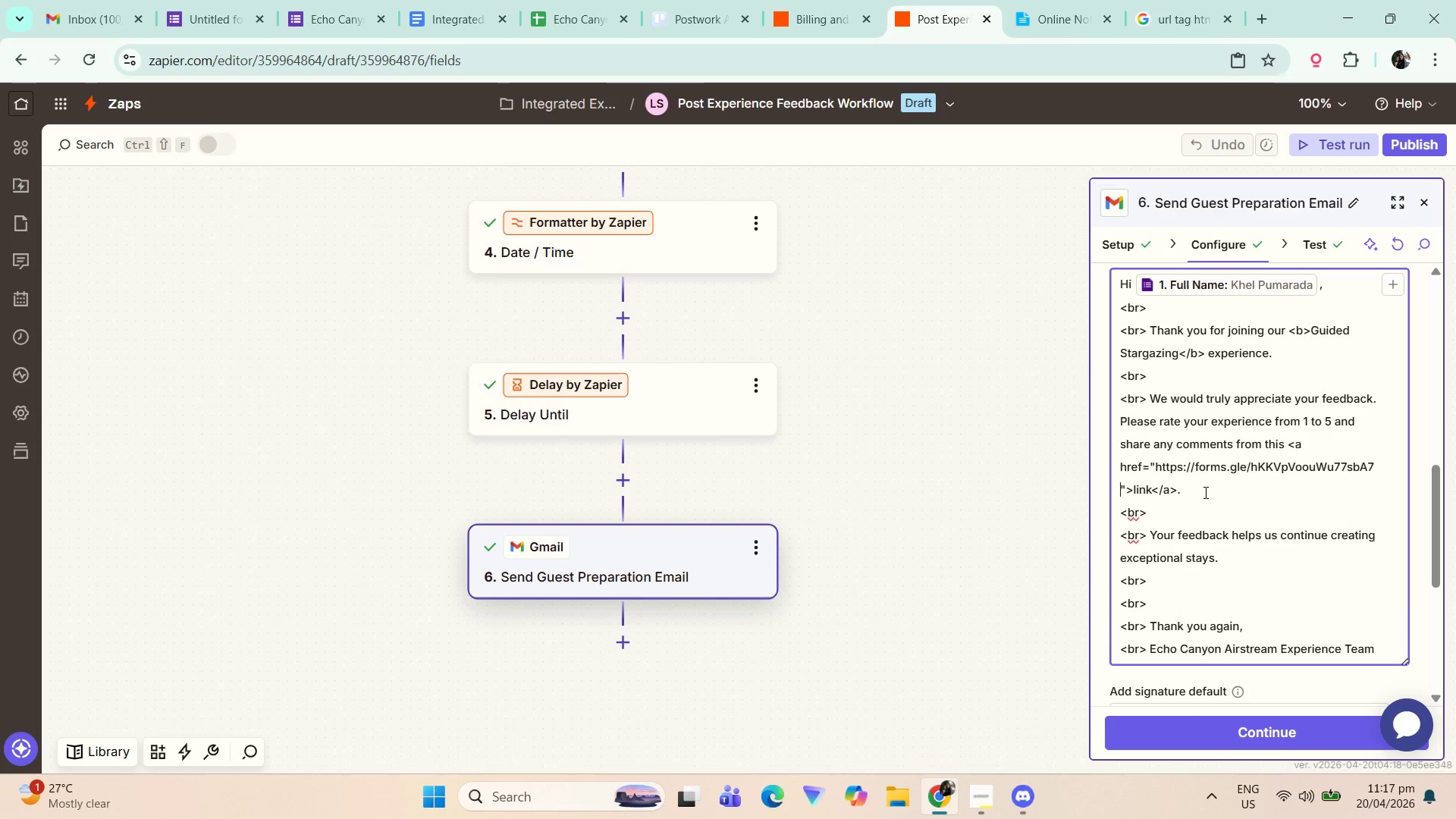 
left_click([1205, 492])
 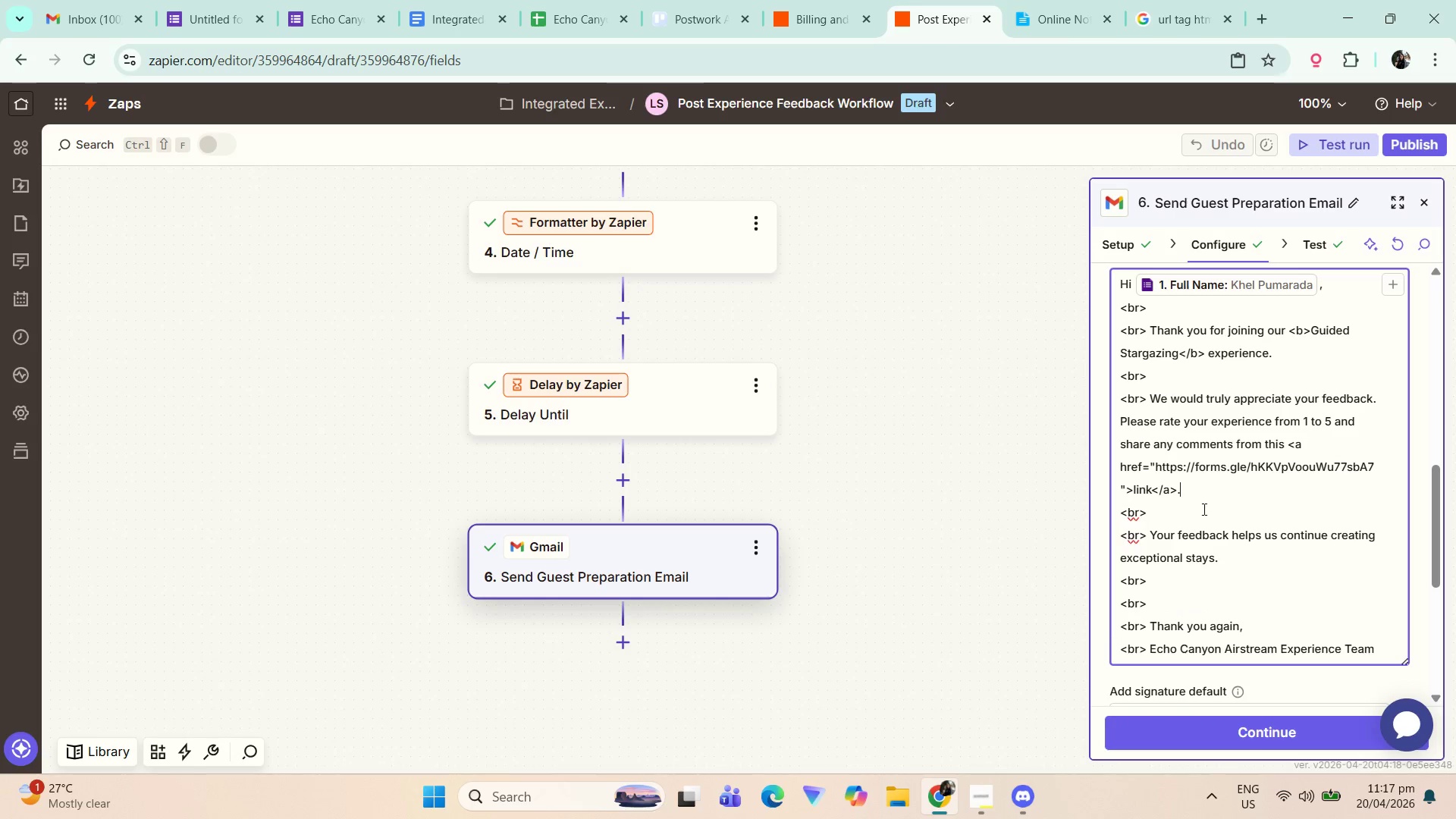 
double_click([1200, 519])
 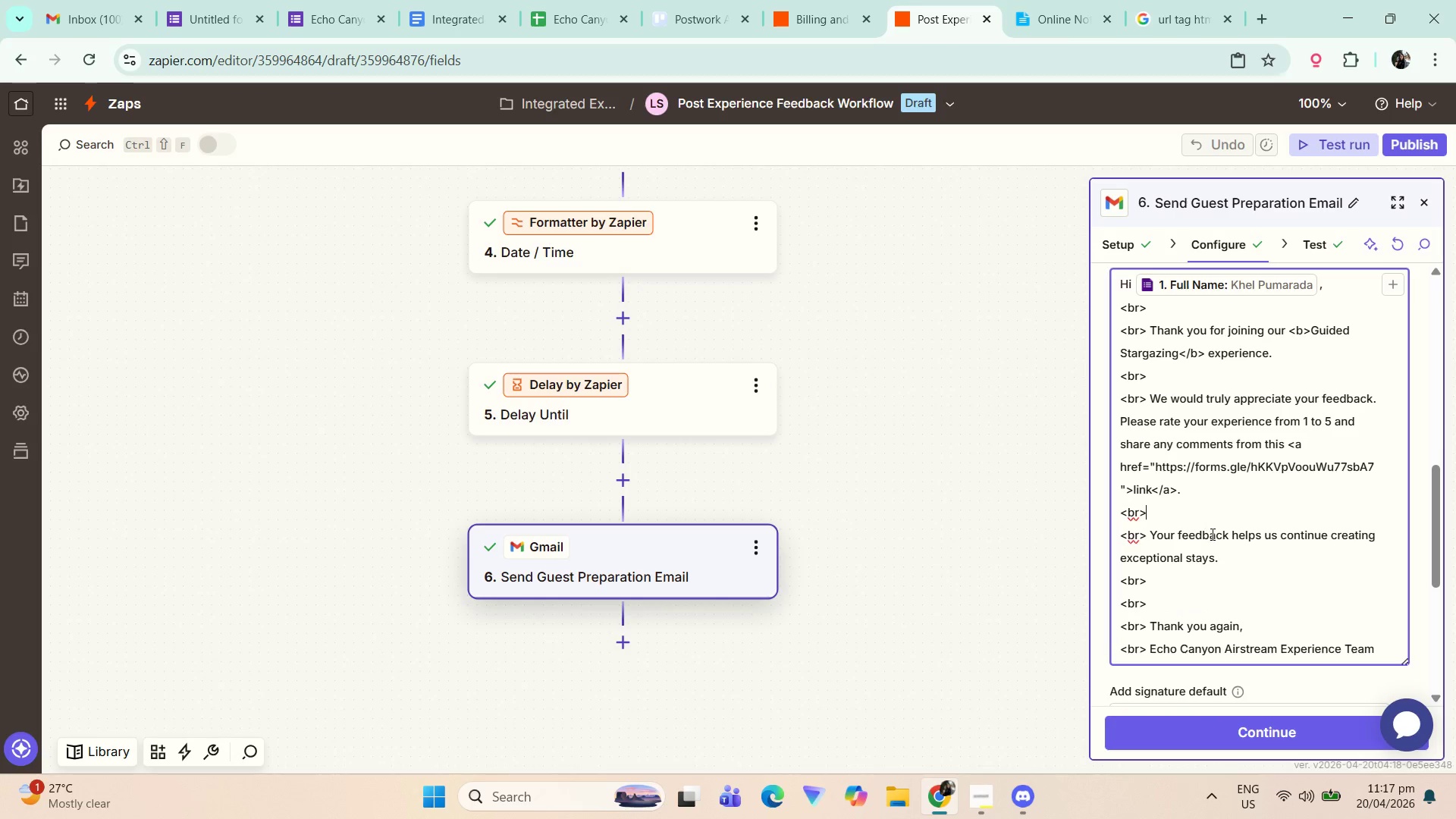 
scroll: coordinate [1250, 609], scroll_direction: down, amount: 5.0
 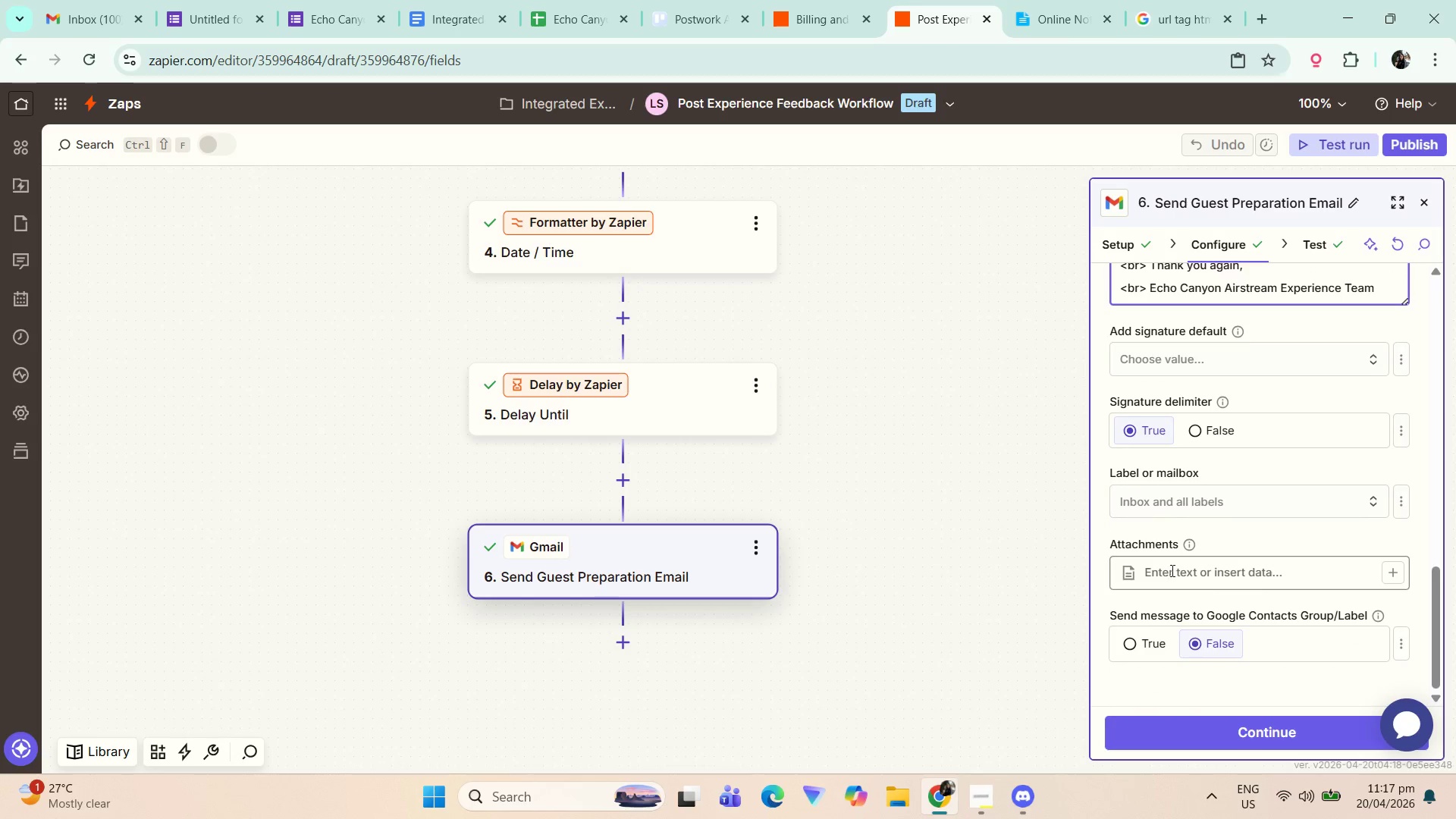 
scroll: coordinate [1128, 577], scroll_direction: none, amount: 0.0
 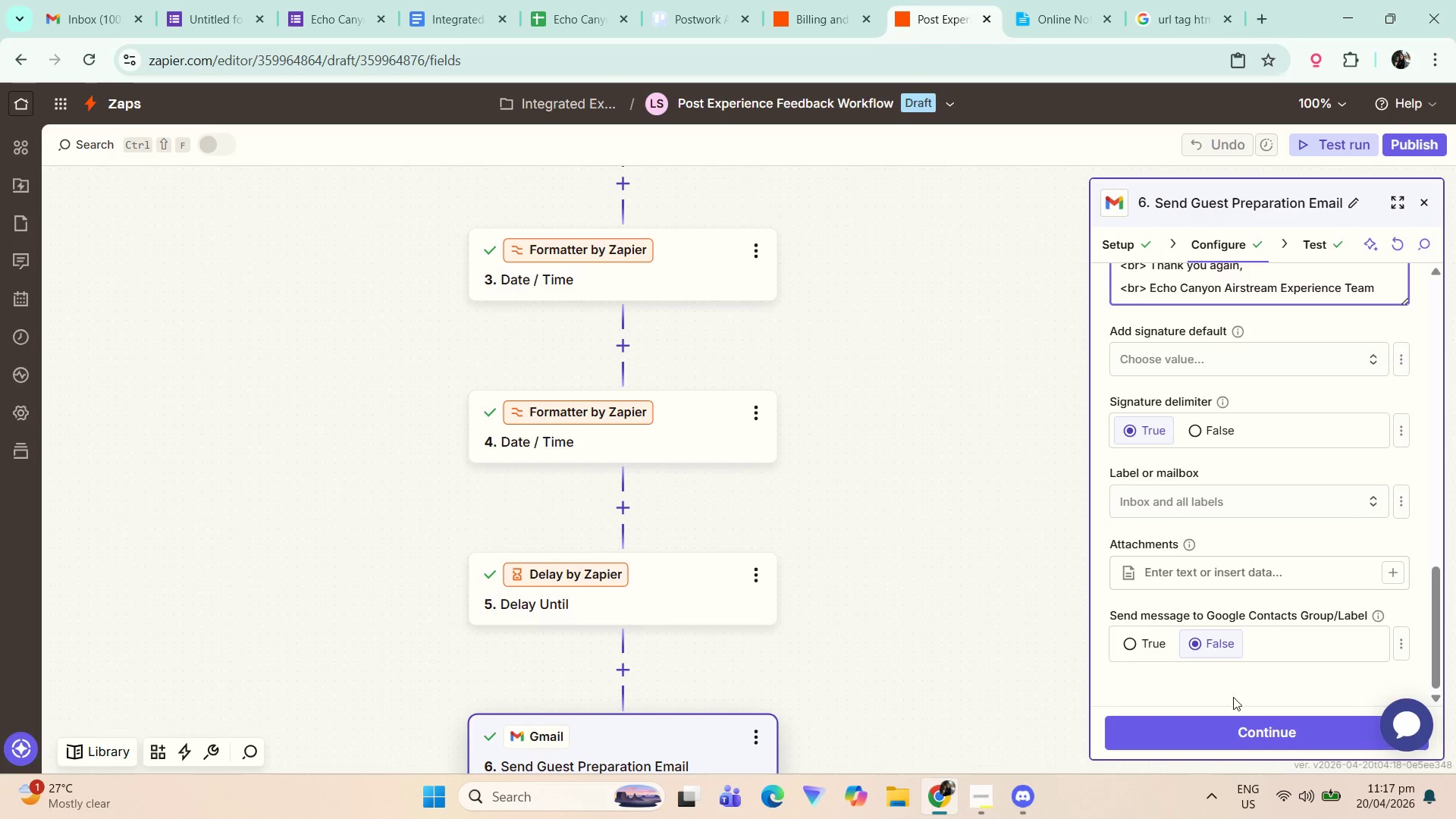 
left_click([1252, 736])
 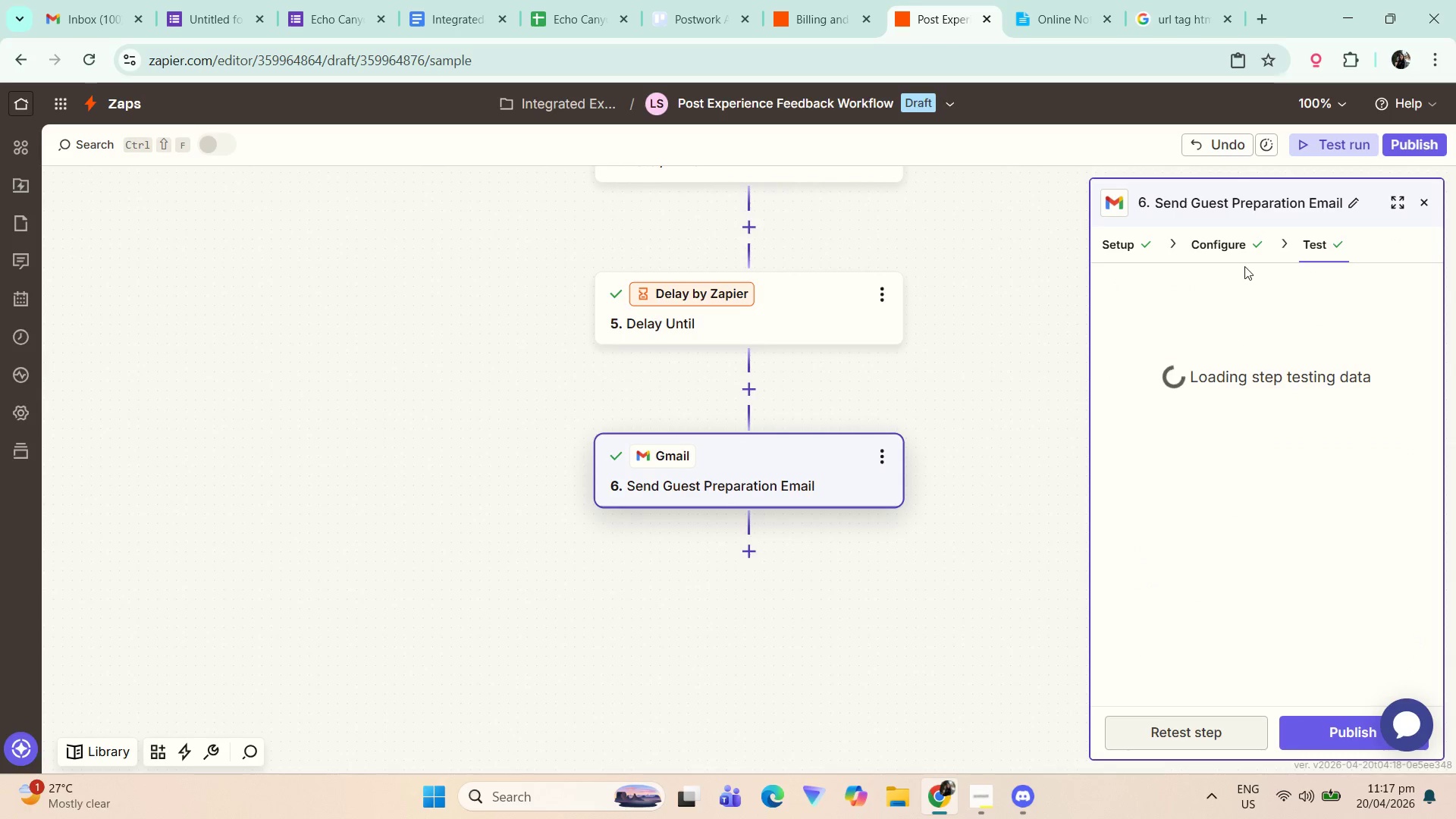 
scroll: coordinate [1247, 507], scroll_direction: down, amount: 1.0
 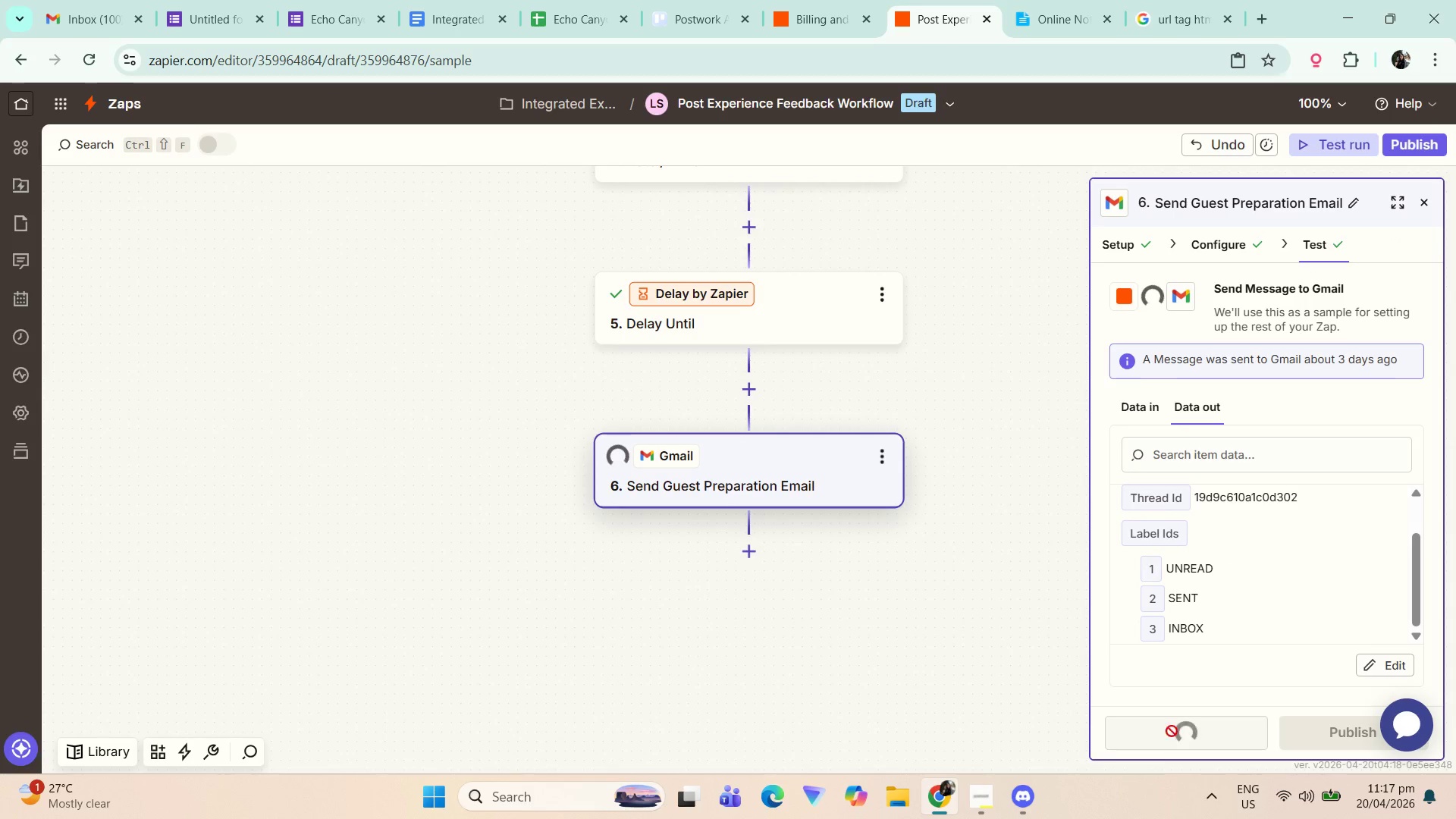 
left_click_drag(start_coordinate=[971, 594], to_coordinate=[923, 600])
 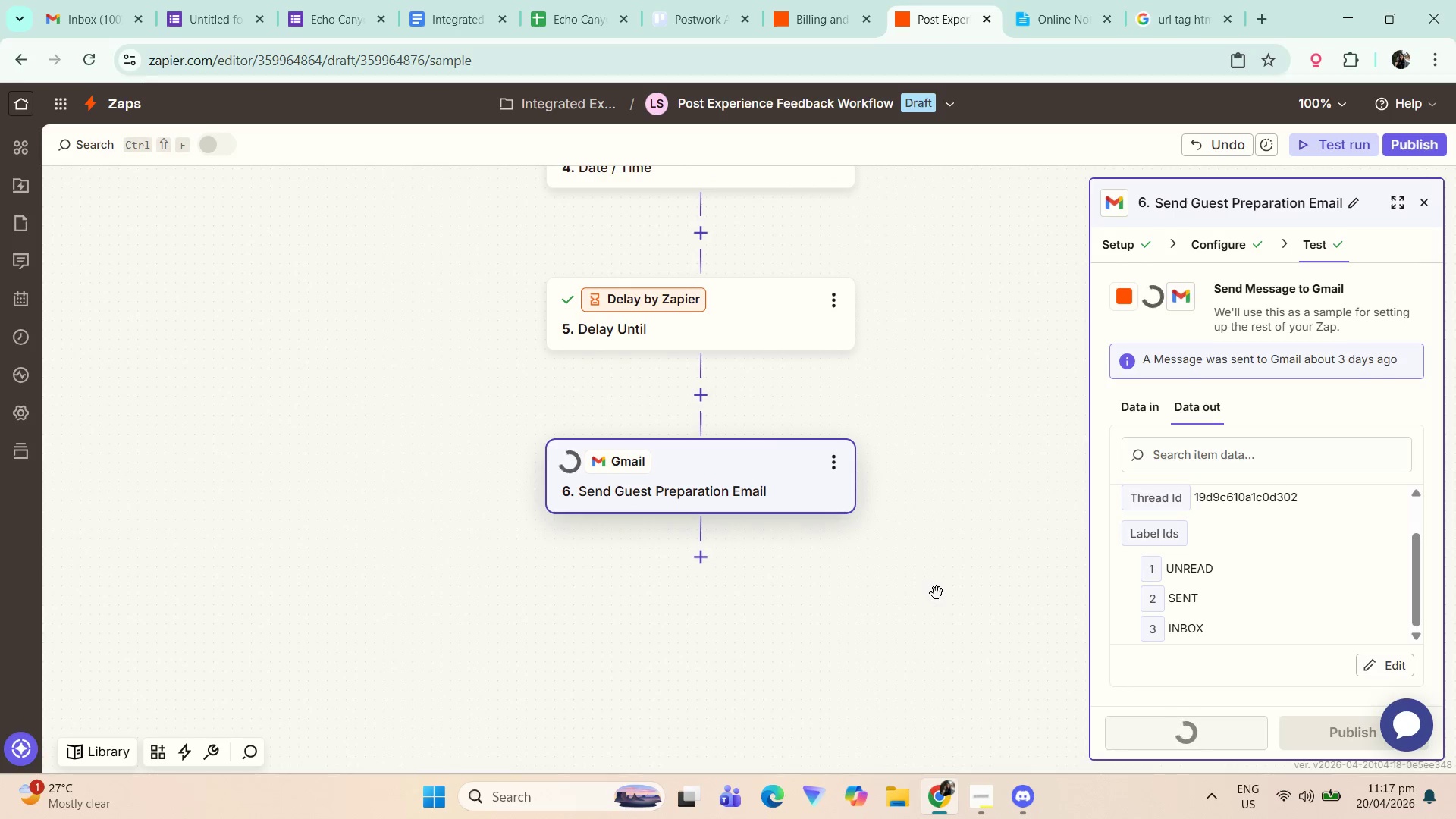 
left_click_drag(start_coordinate=[930, 596], to_coordinate=[898, 601])
 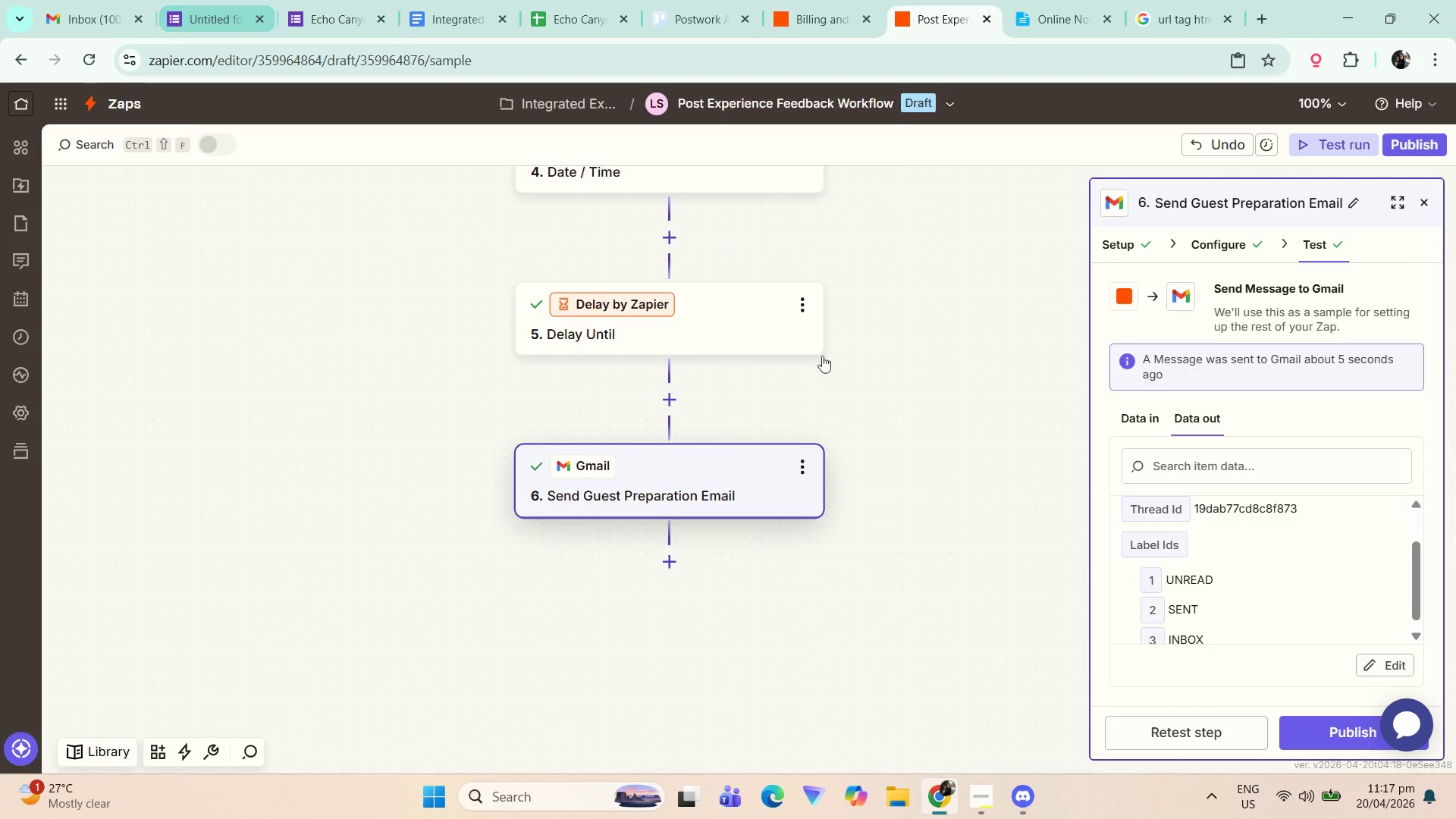 
left_click([92, 0])
 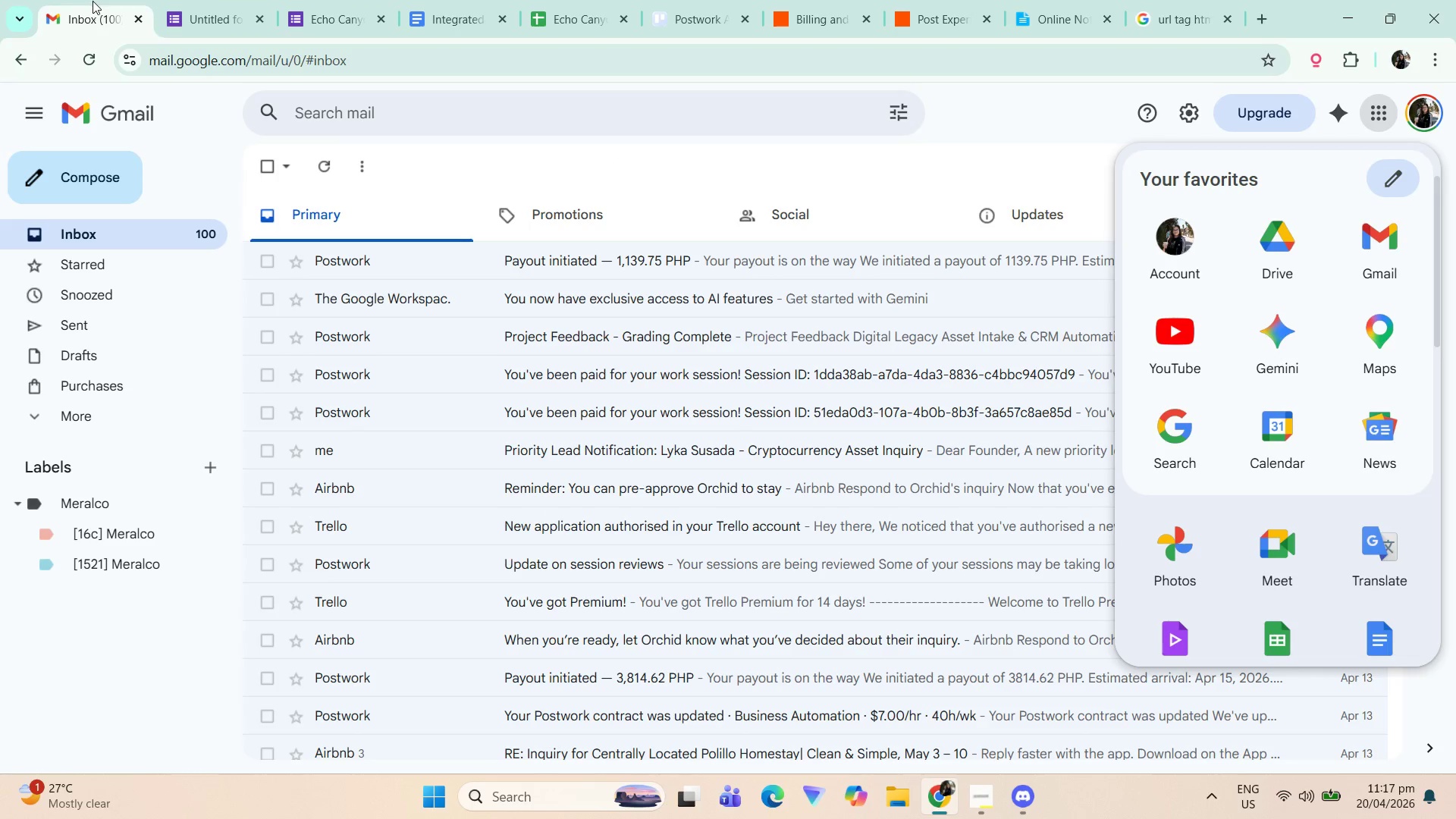 
key(F5)
 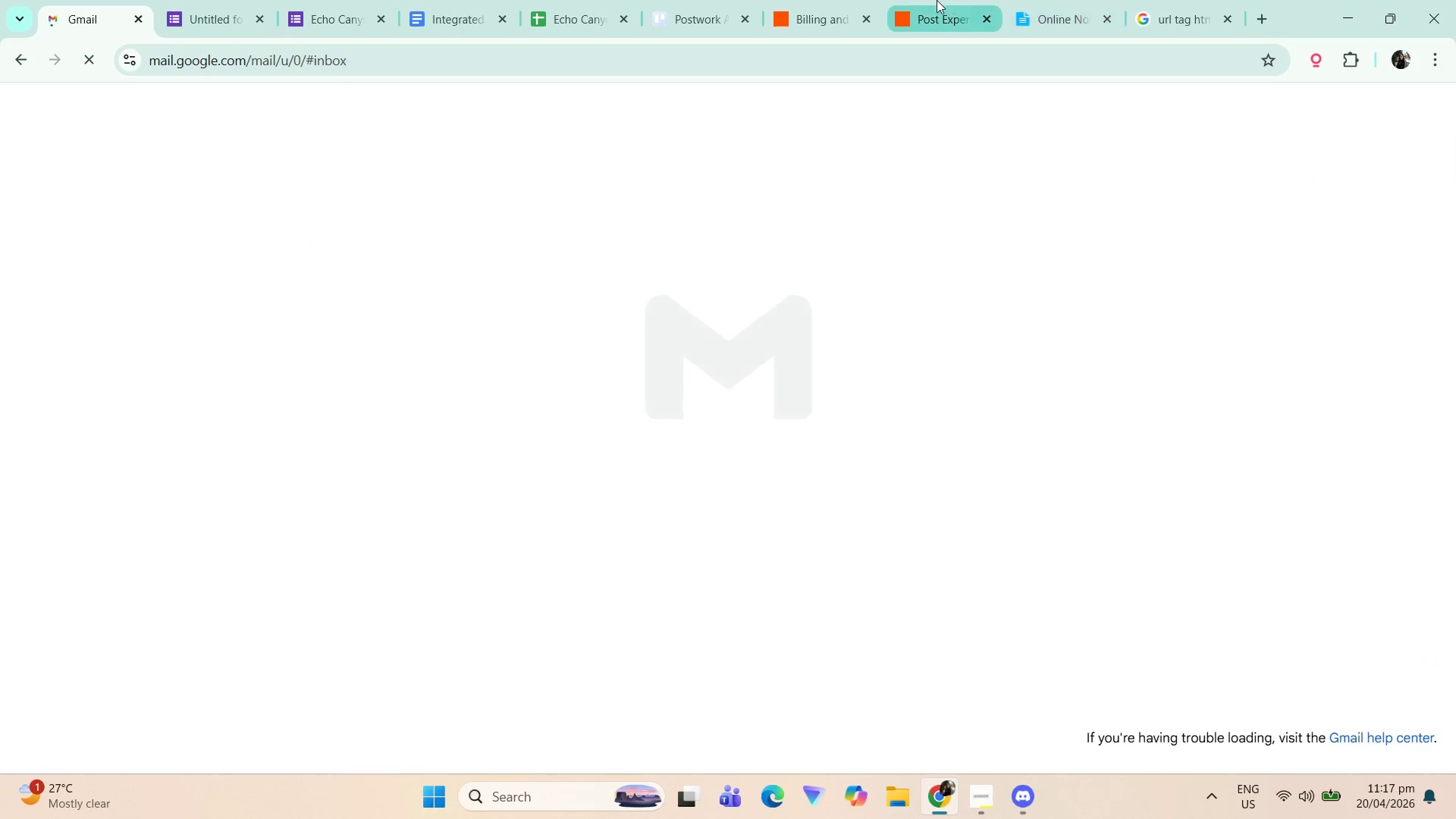 
left_click([939, 0])
 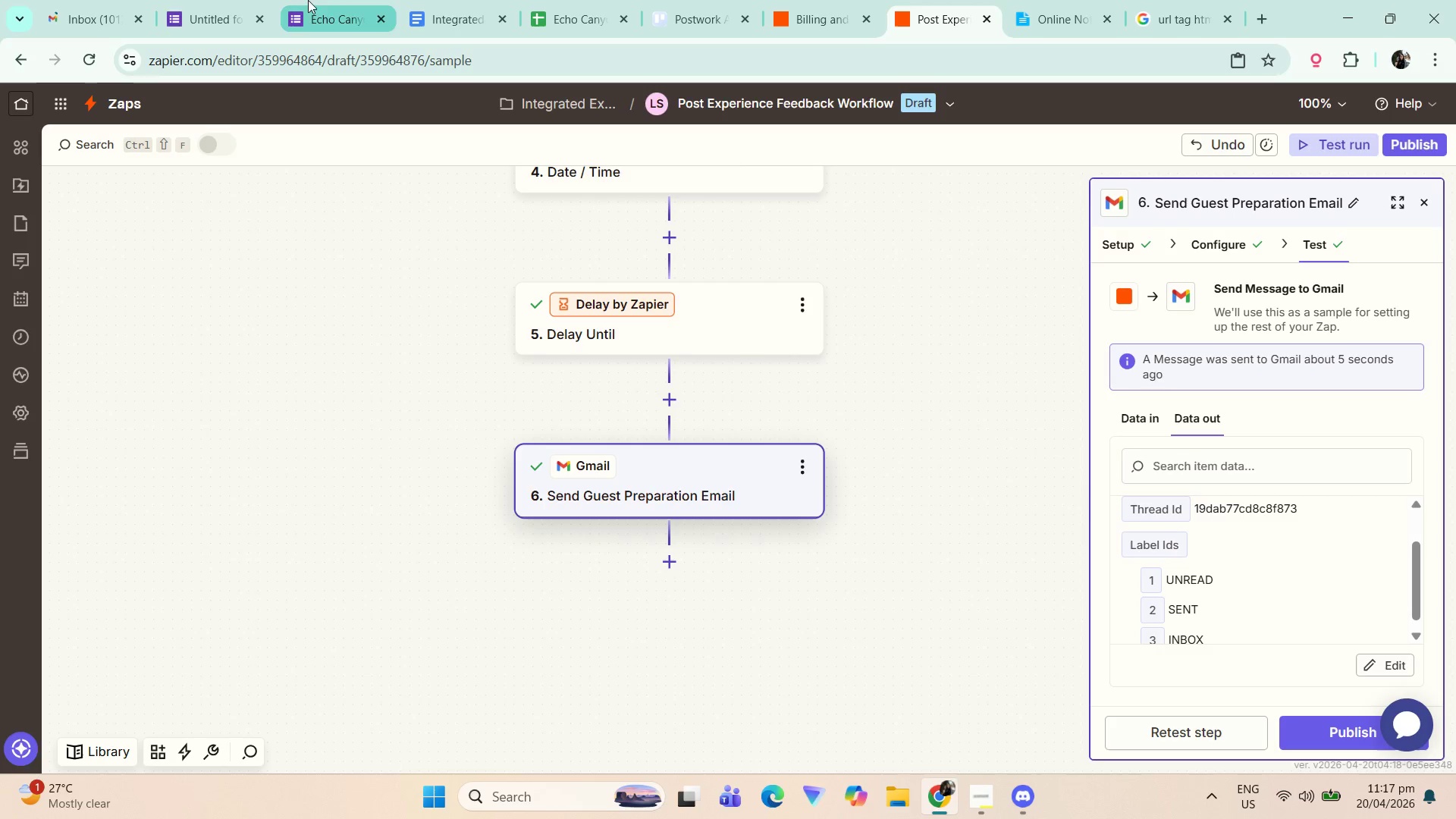 
left_click([131, 0])
 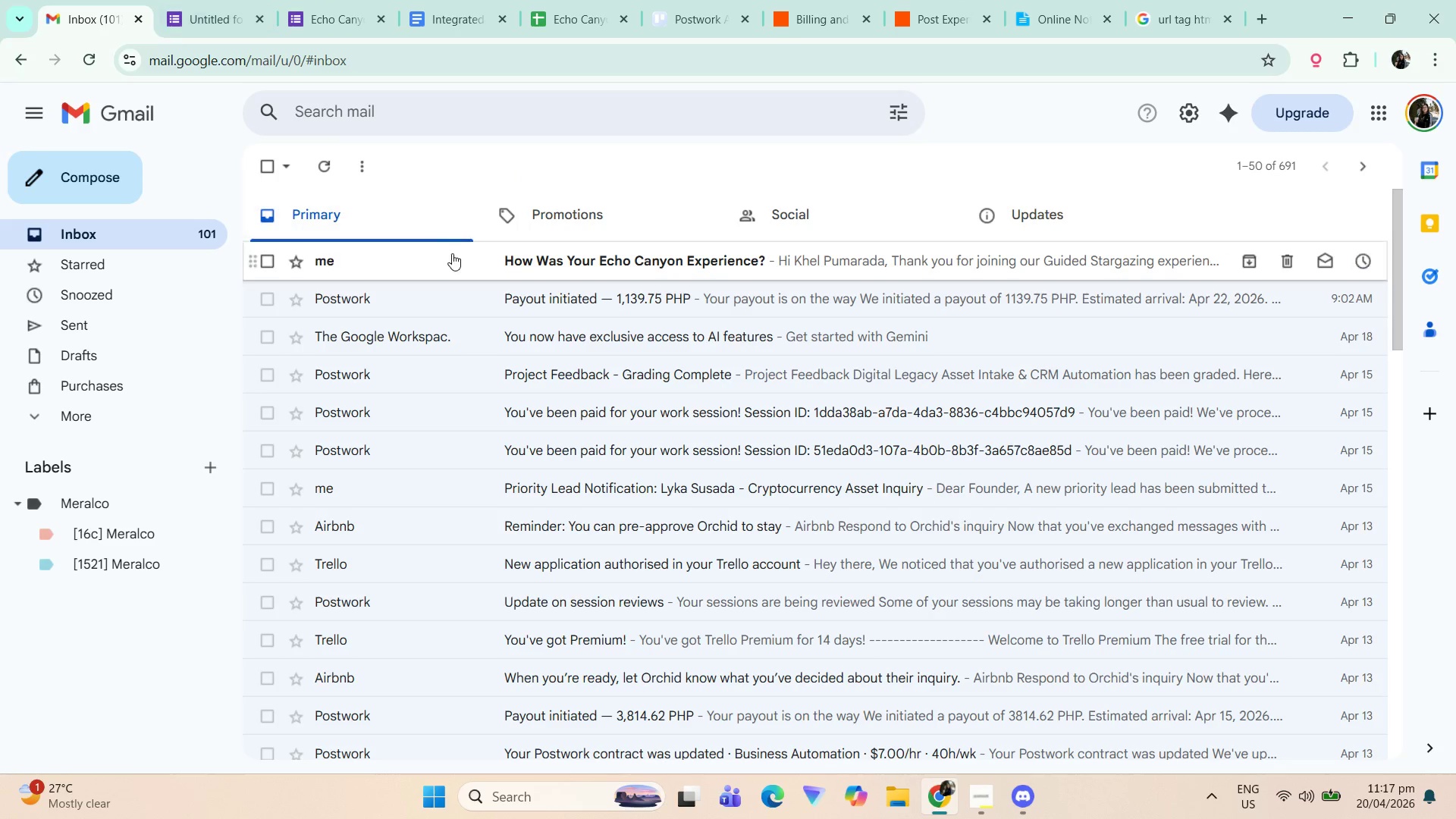 
left_click([443, 255])
 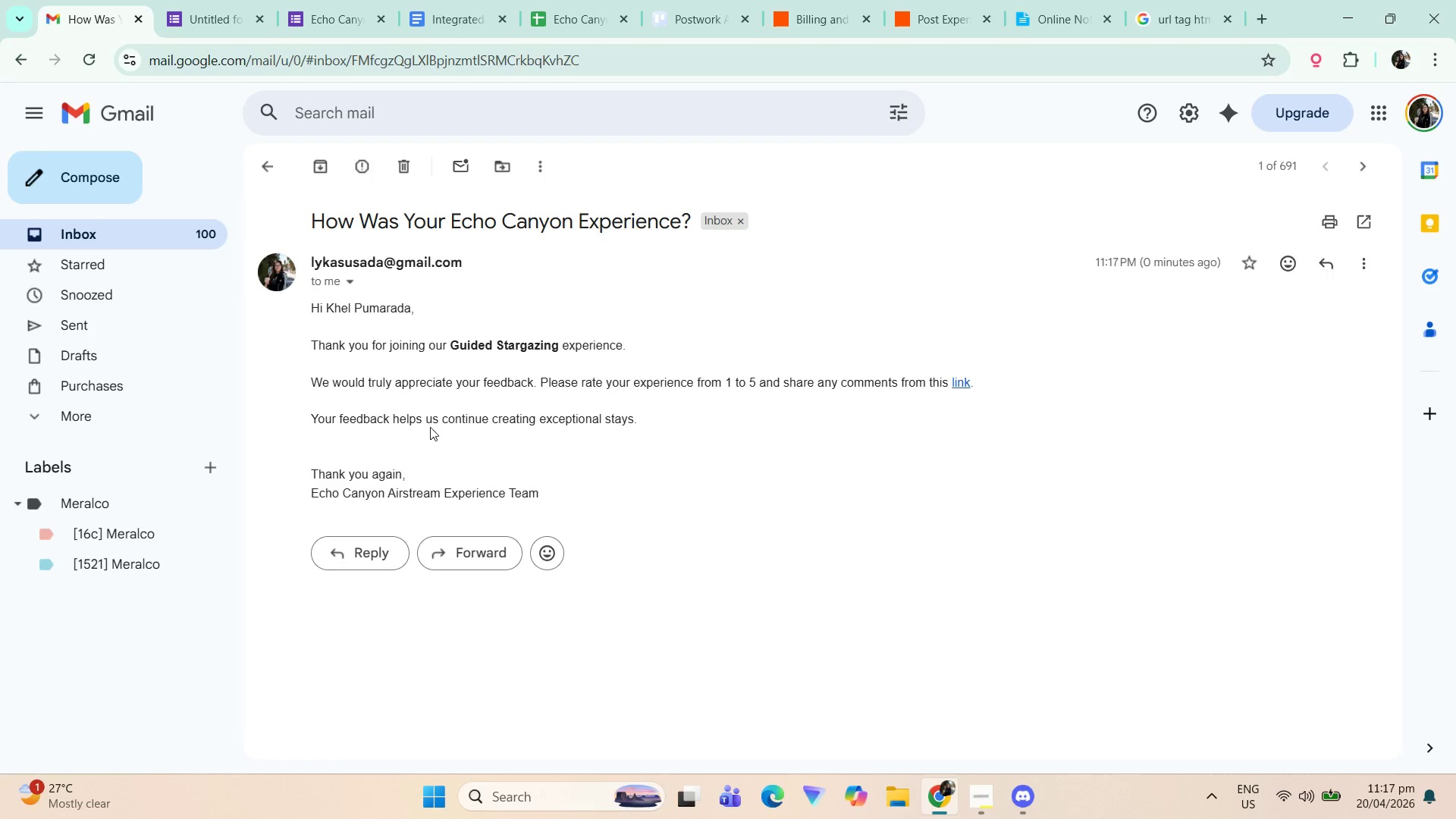 
wait(17.61)
 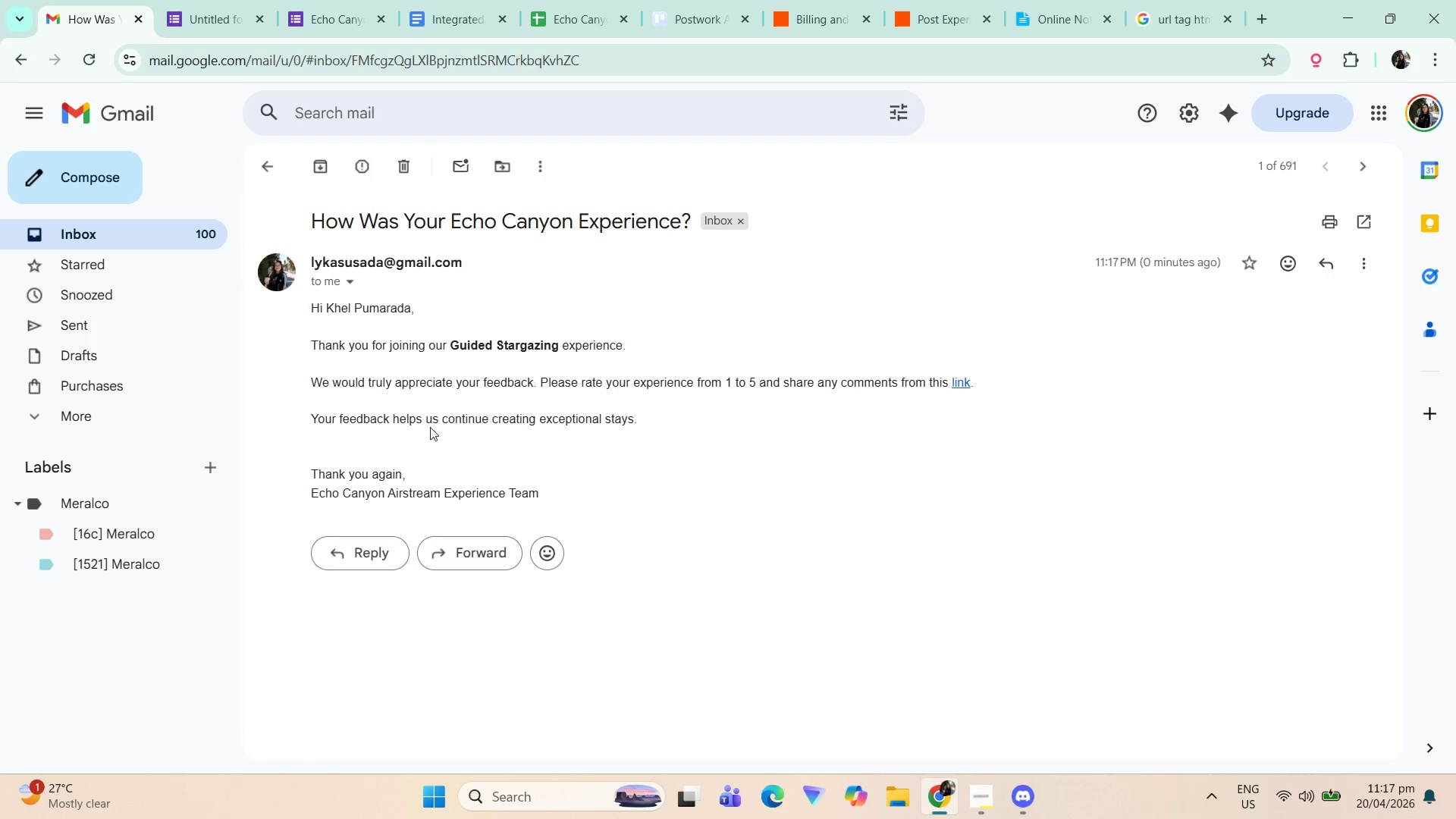 
left_click([232, 20])
 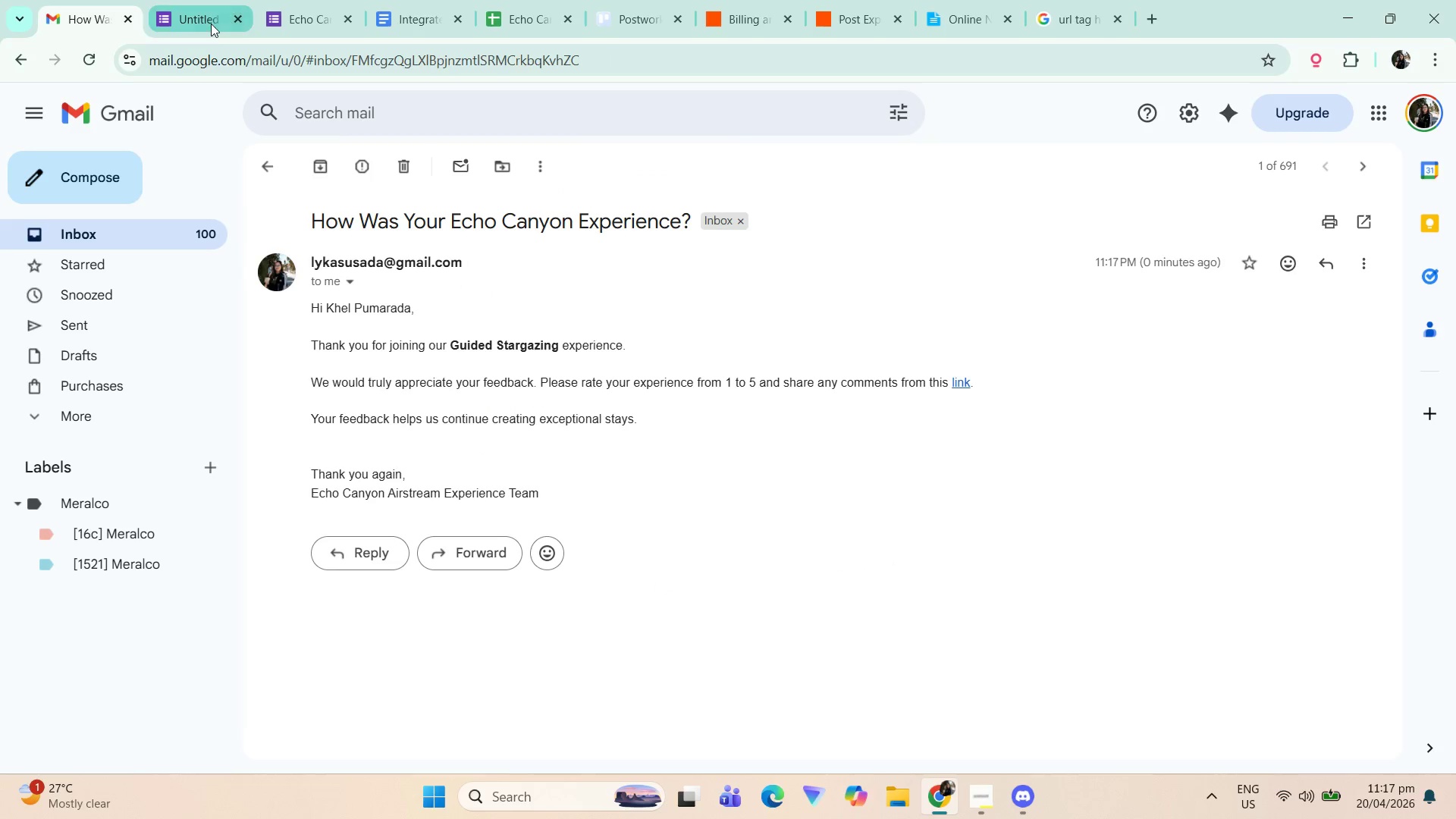 
left_click([203, 14])
 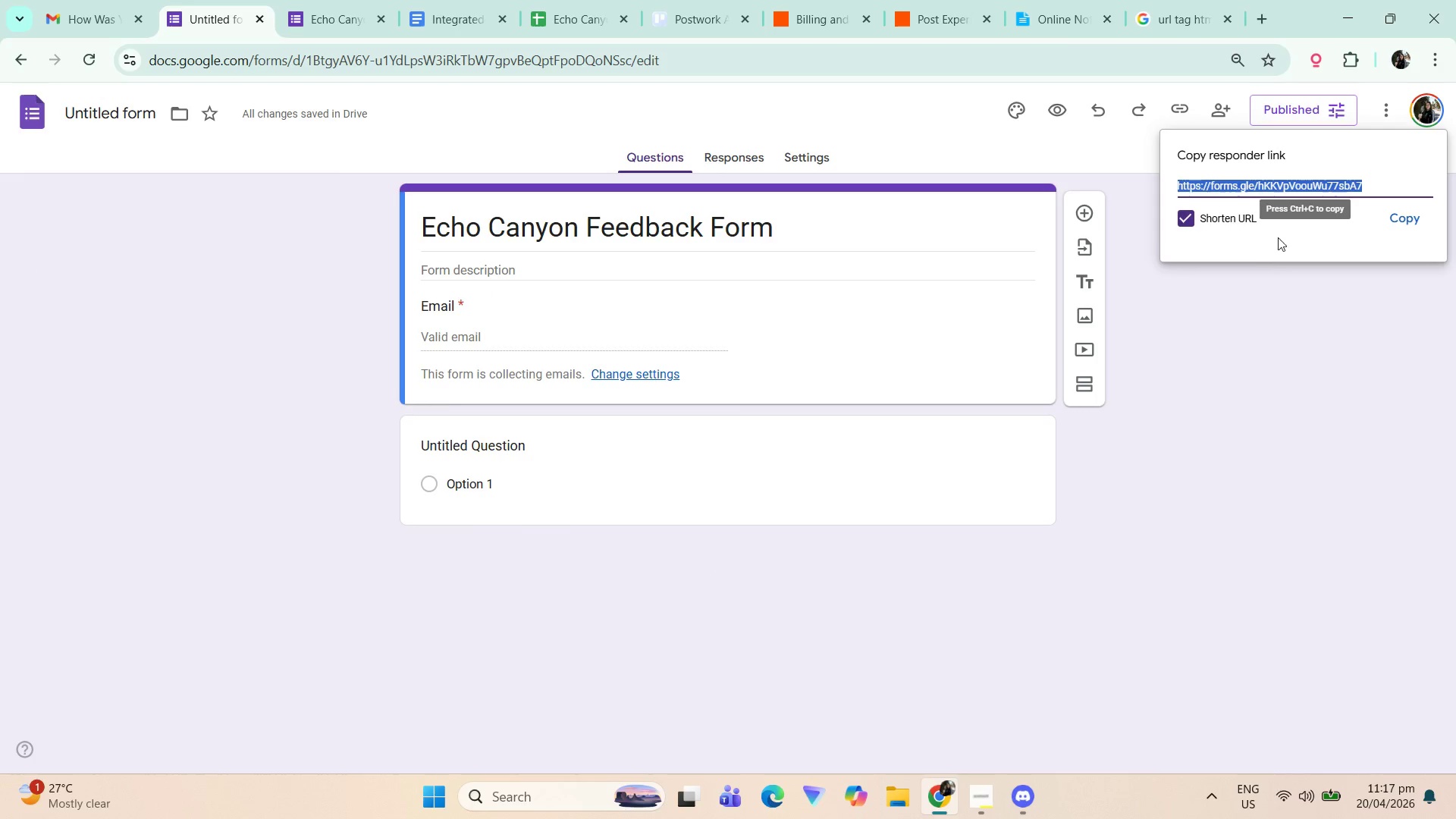 
left_click([1419, 209])
 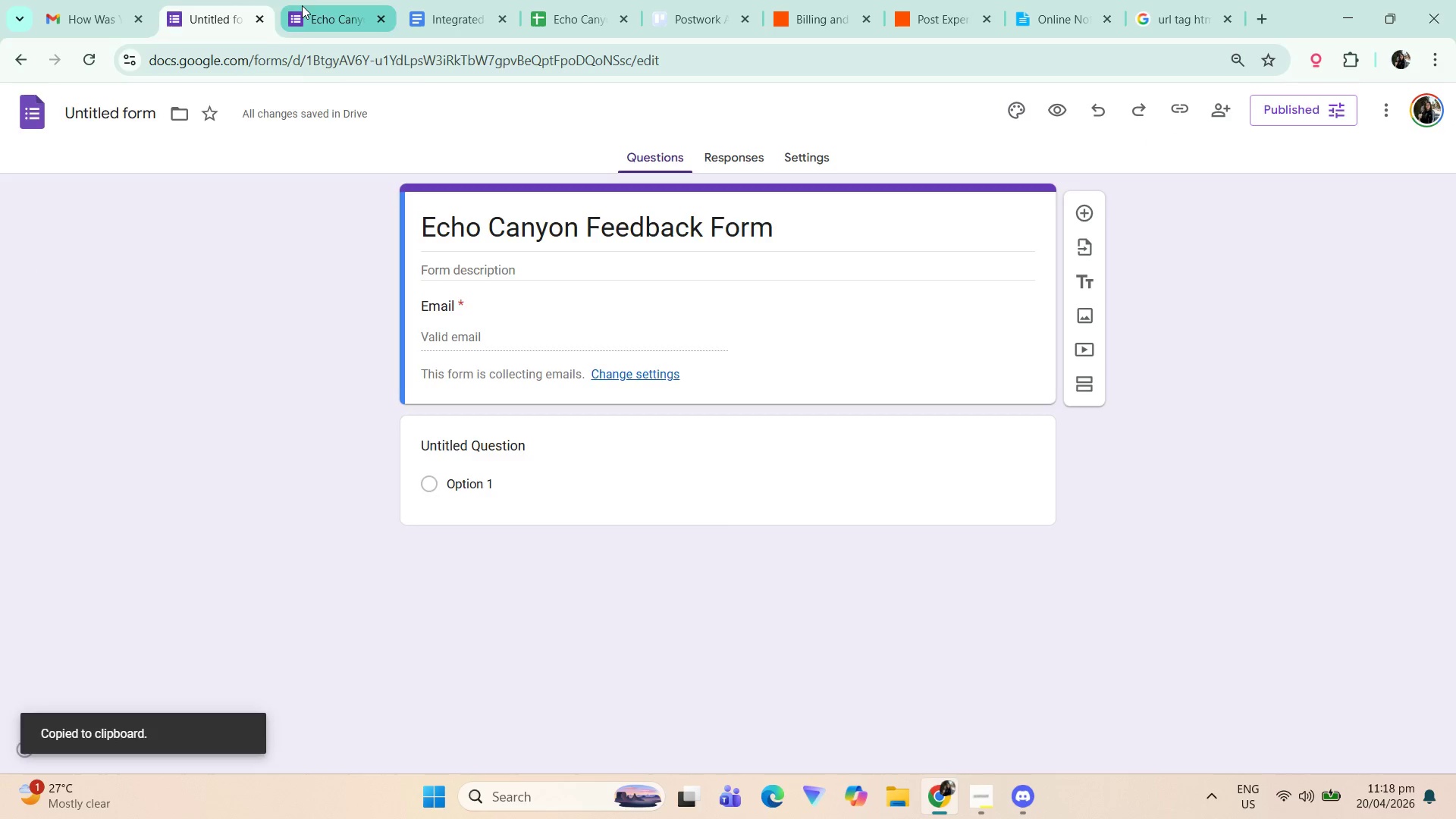 
double_click([206, 0])
 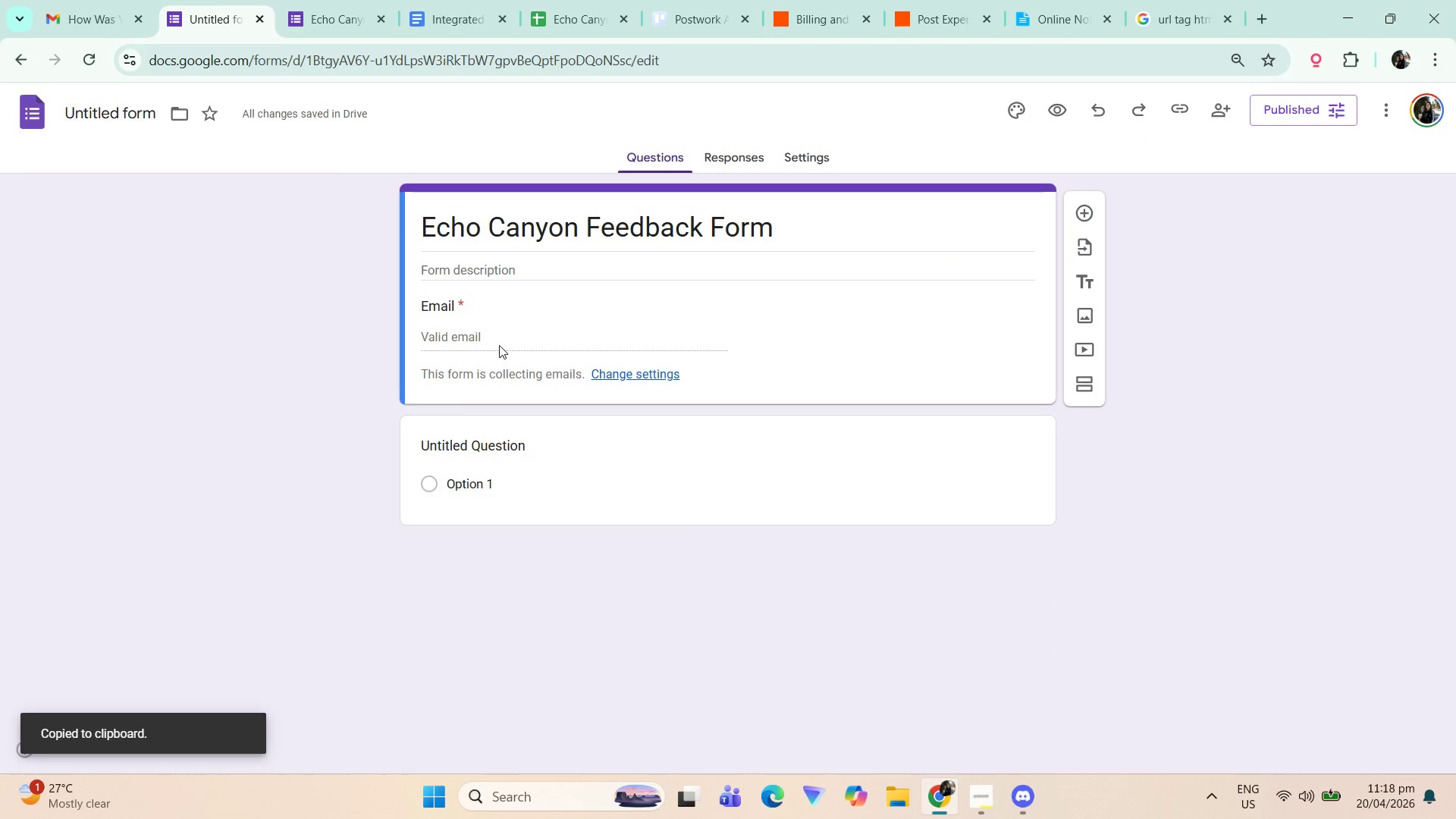 
left_click([498, 338])
 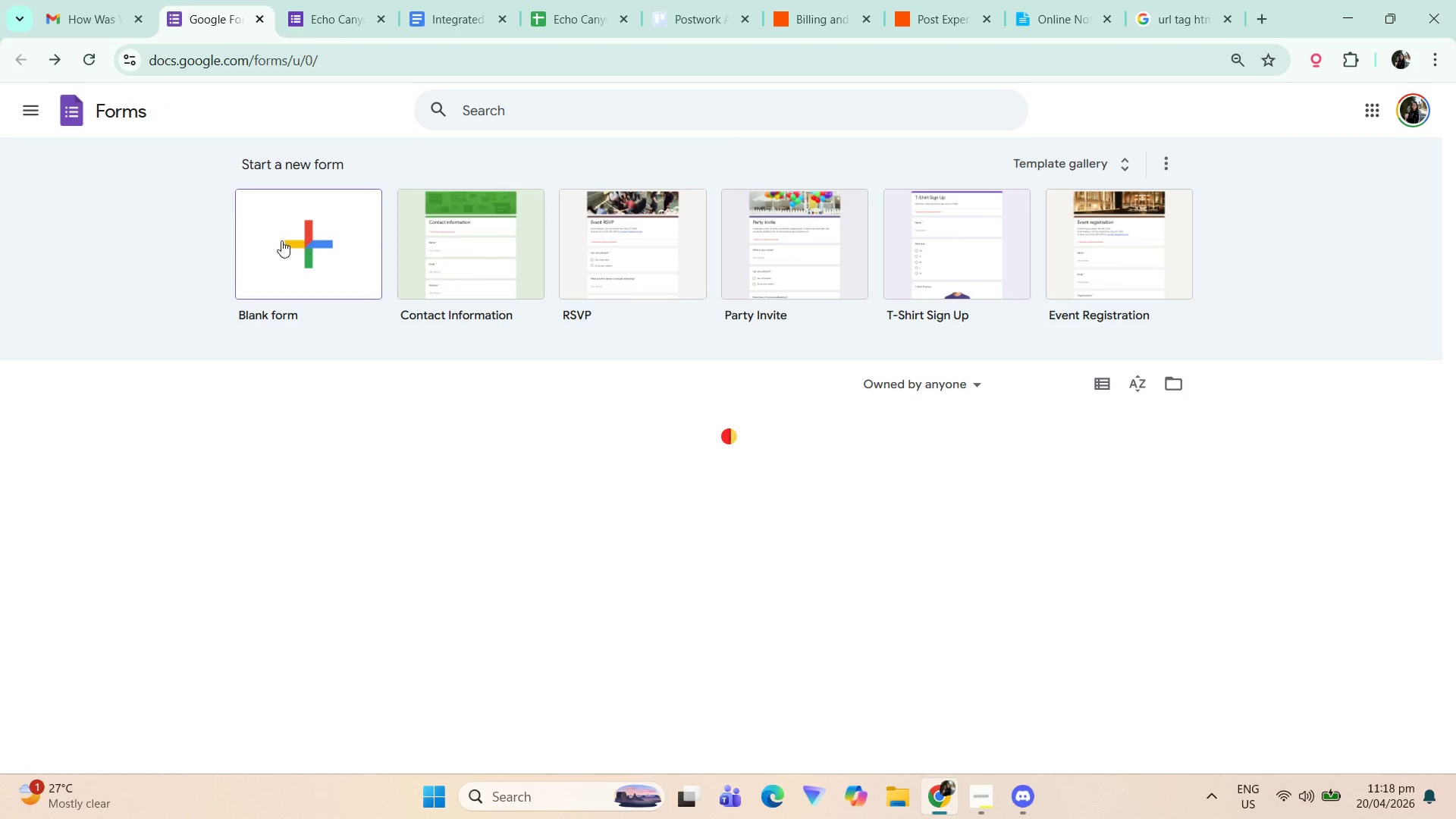 
left_click([295, 517])
 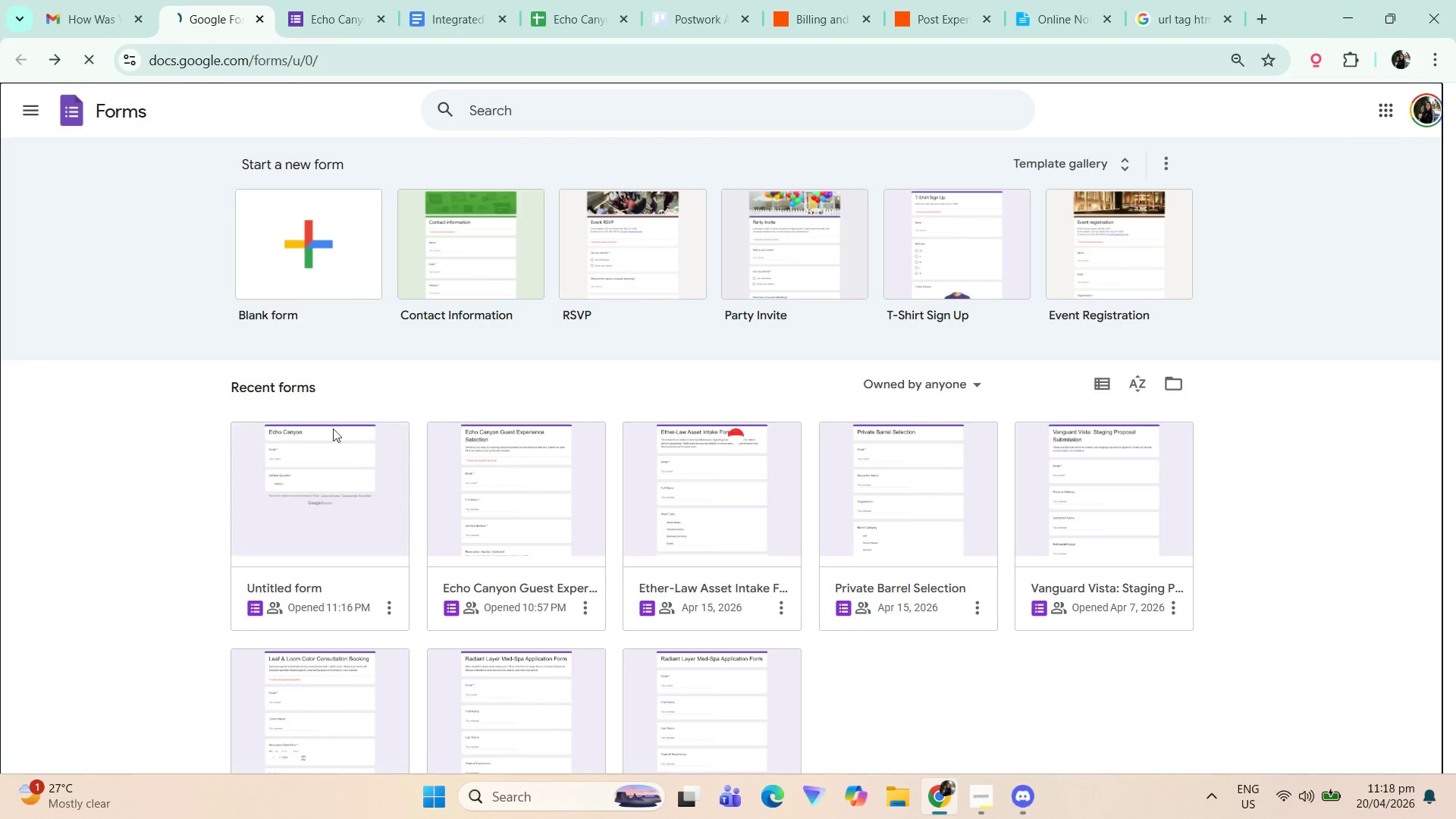 
mouse_move([362, 308])
 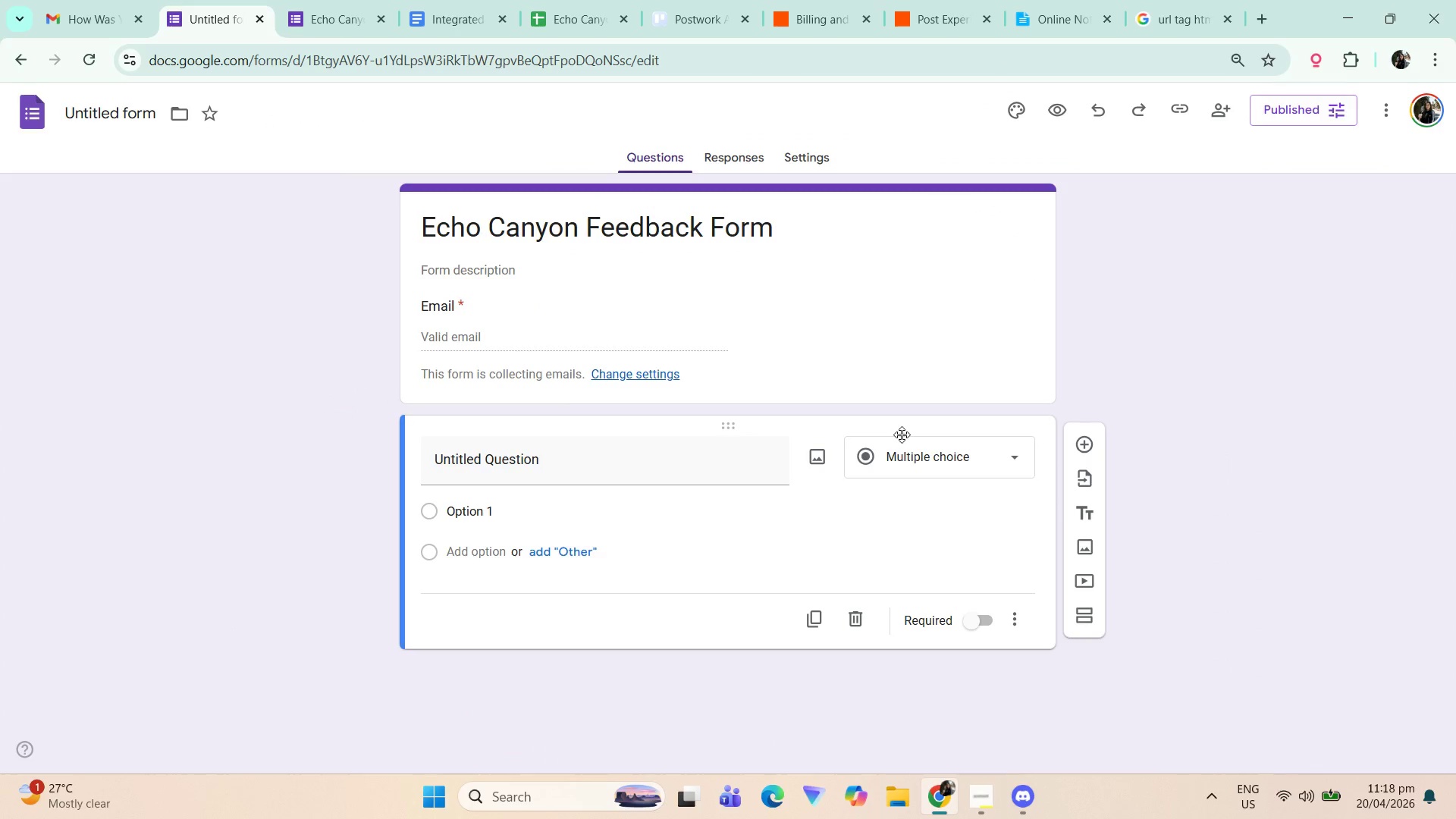 
wait(7.65)
 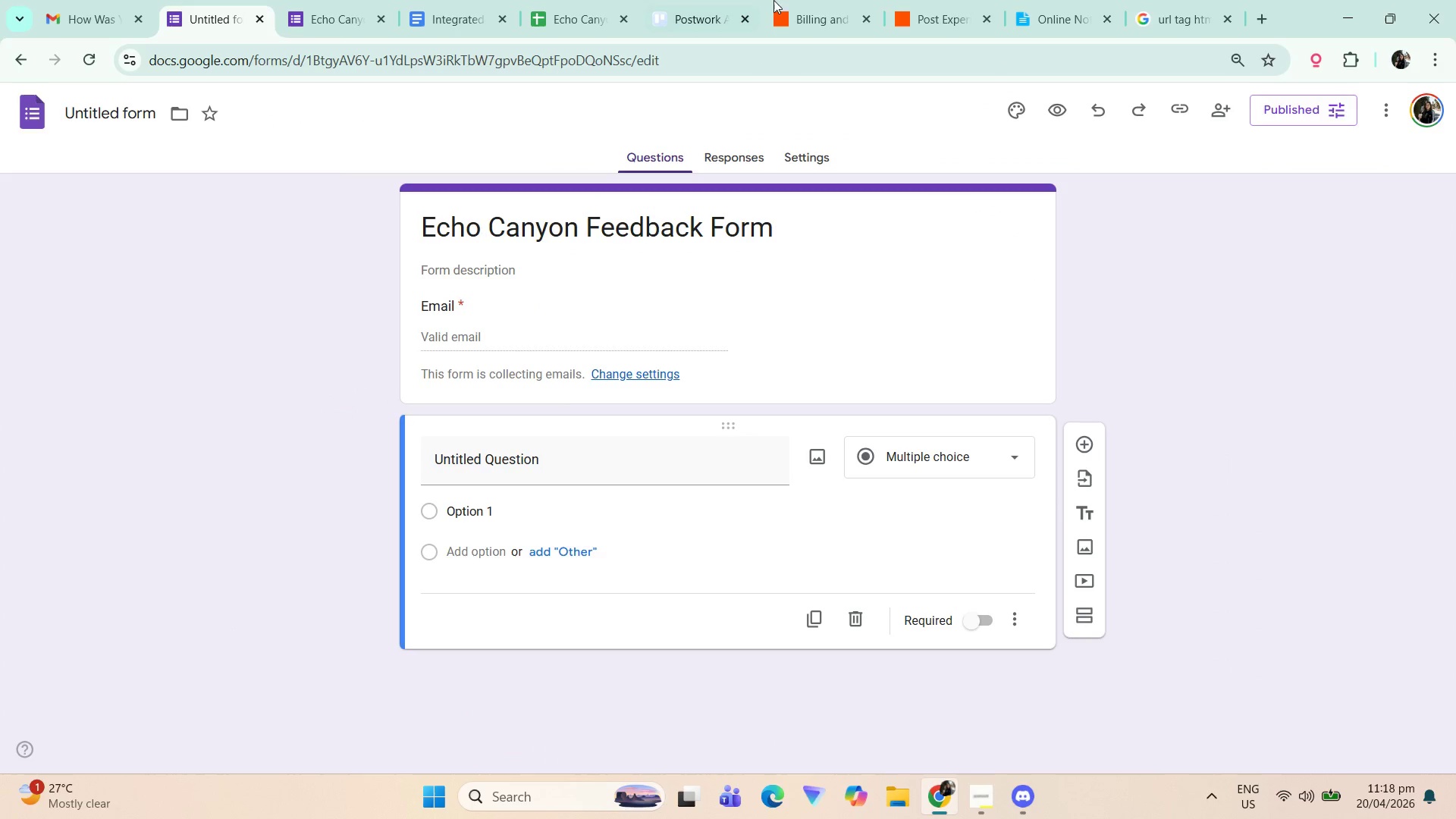 
double_click([201, 232])
 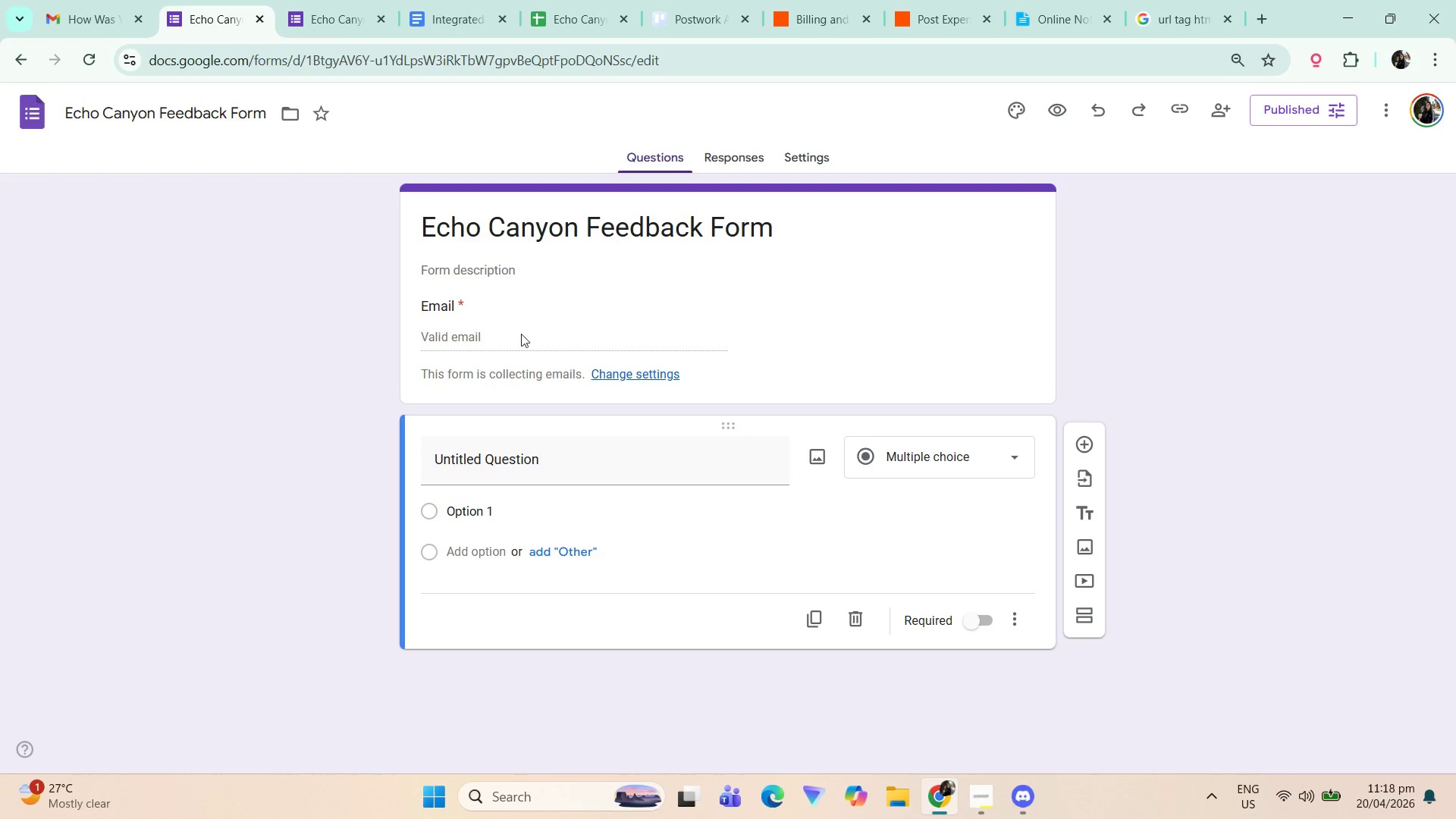 
left_click([586, 321])
 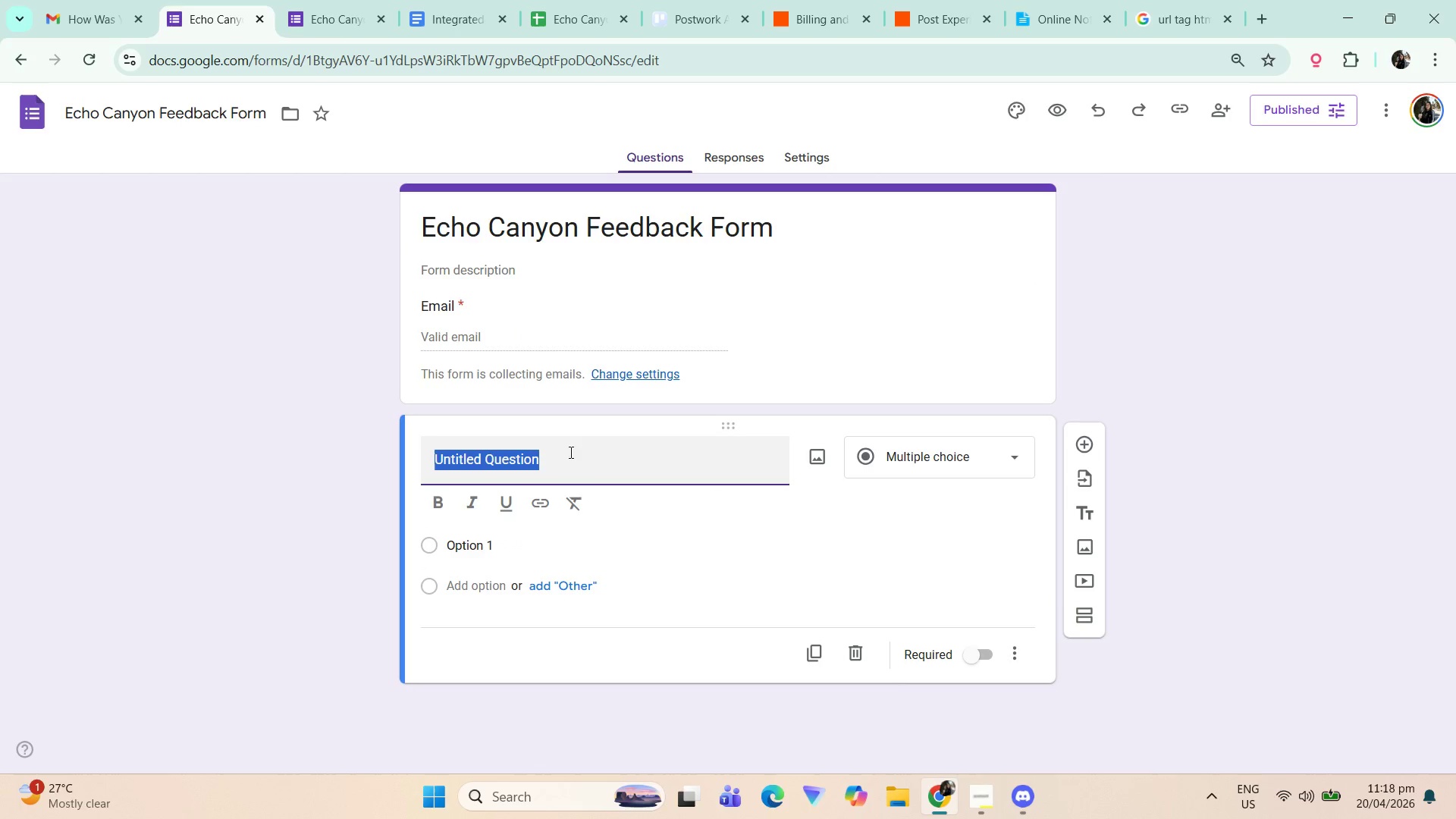 
wait(5.2)
 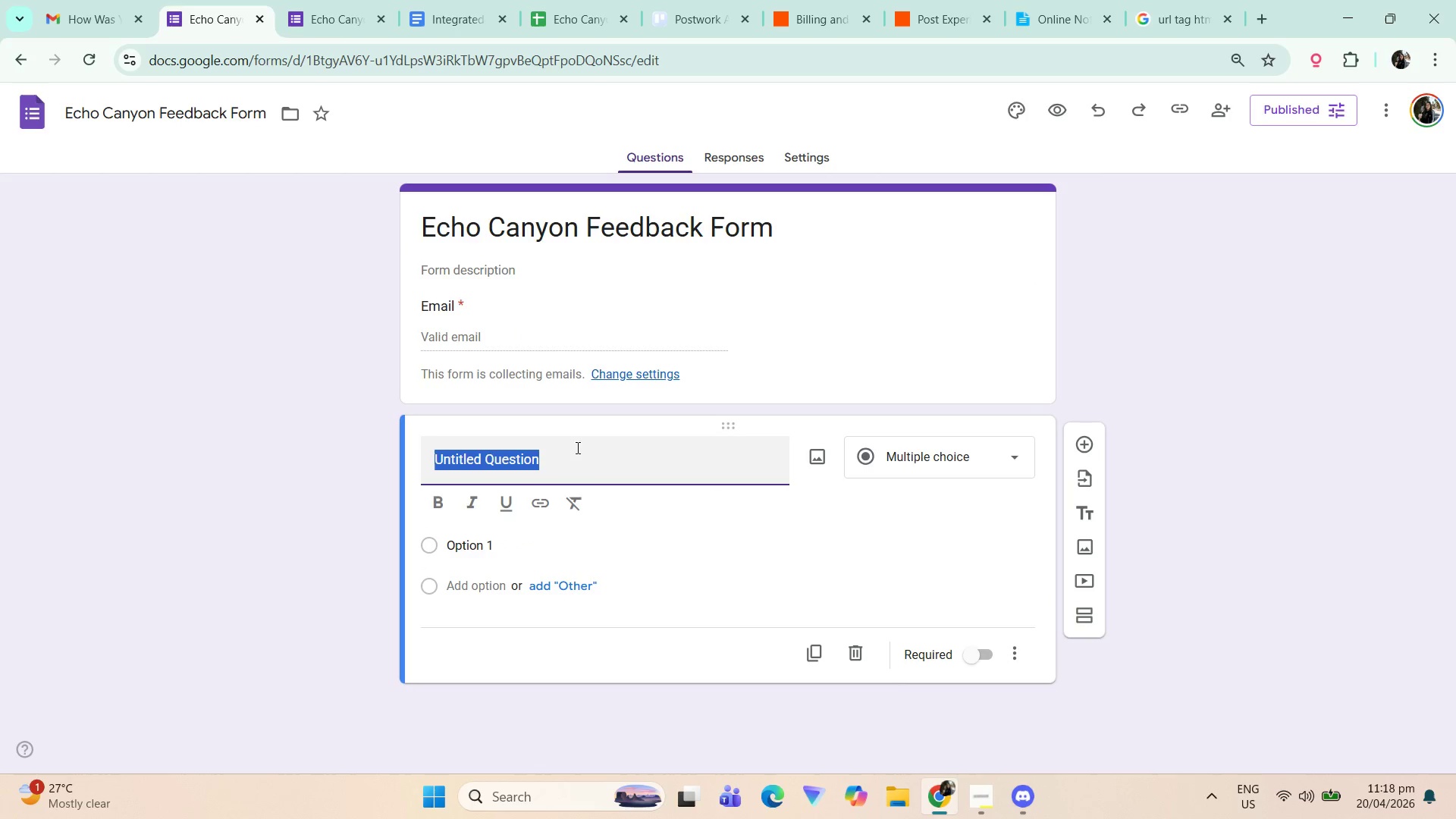 
type(Reservation Number )
key(Backspace)
 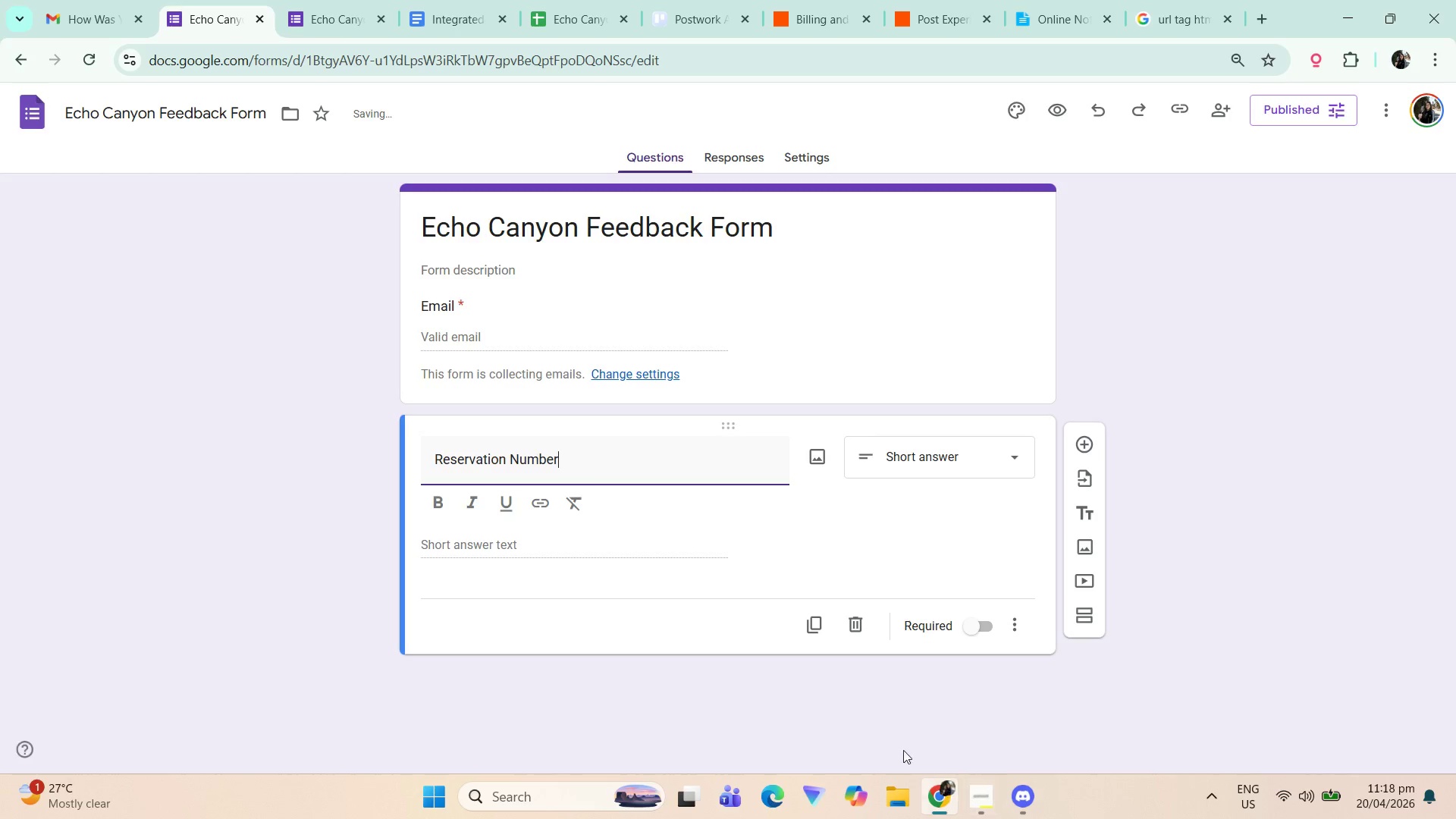 
left_click([976, 626])
 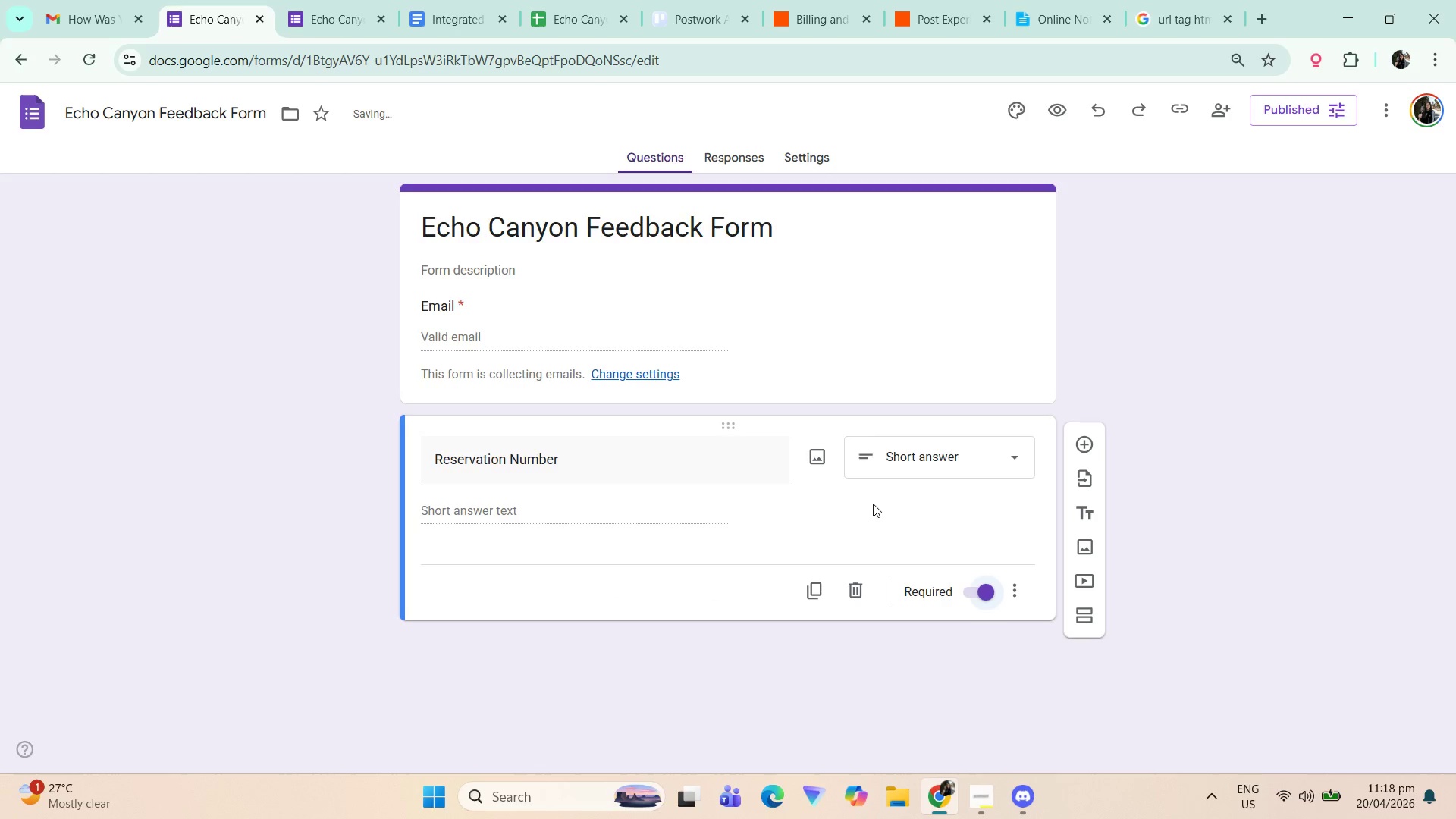 
left_click([748, 513])
 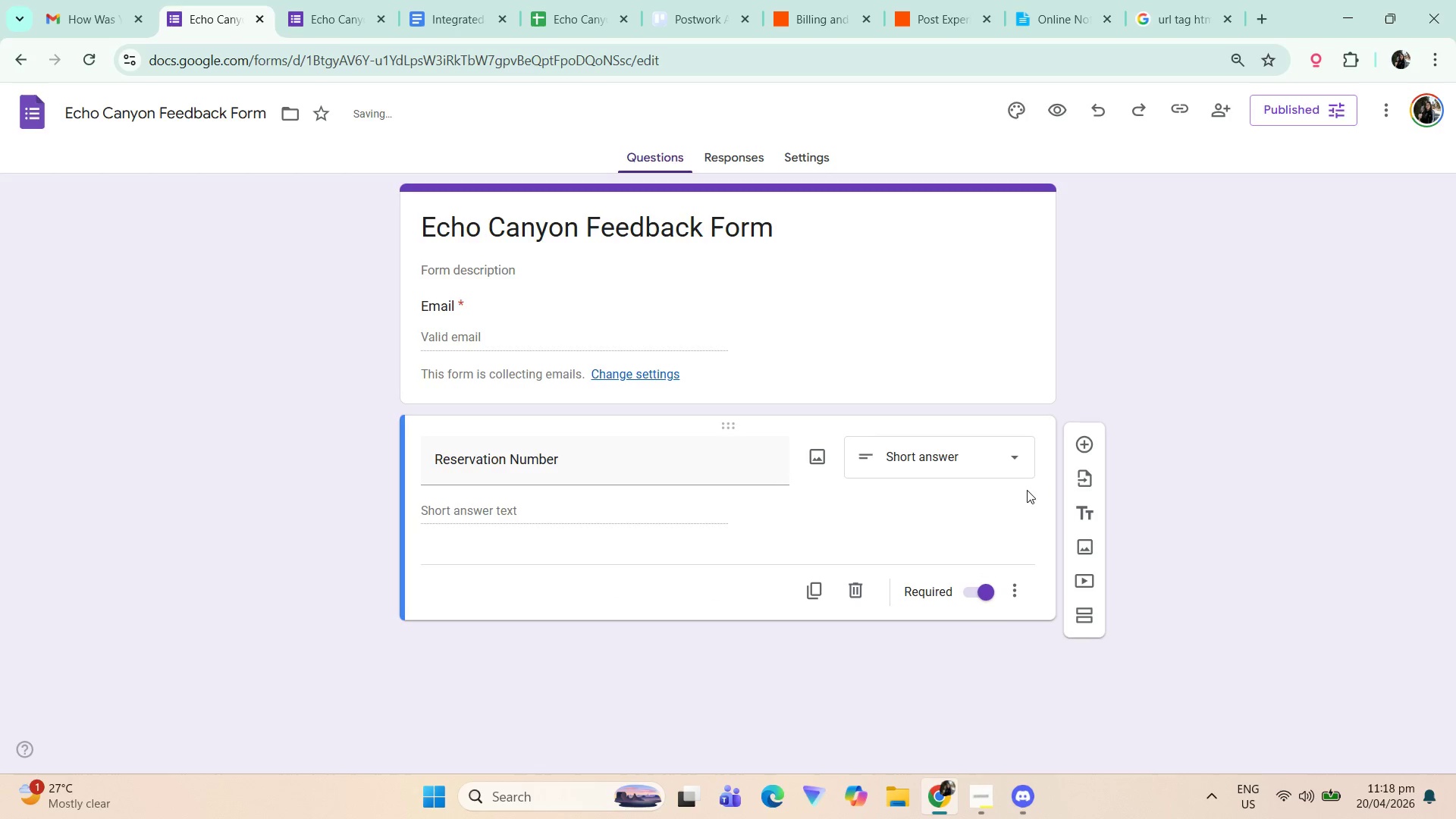 
left_click([1084, 444])
 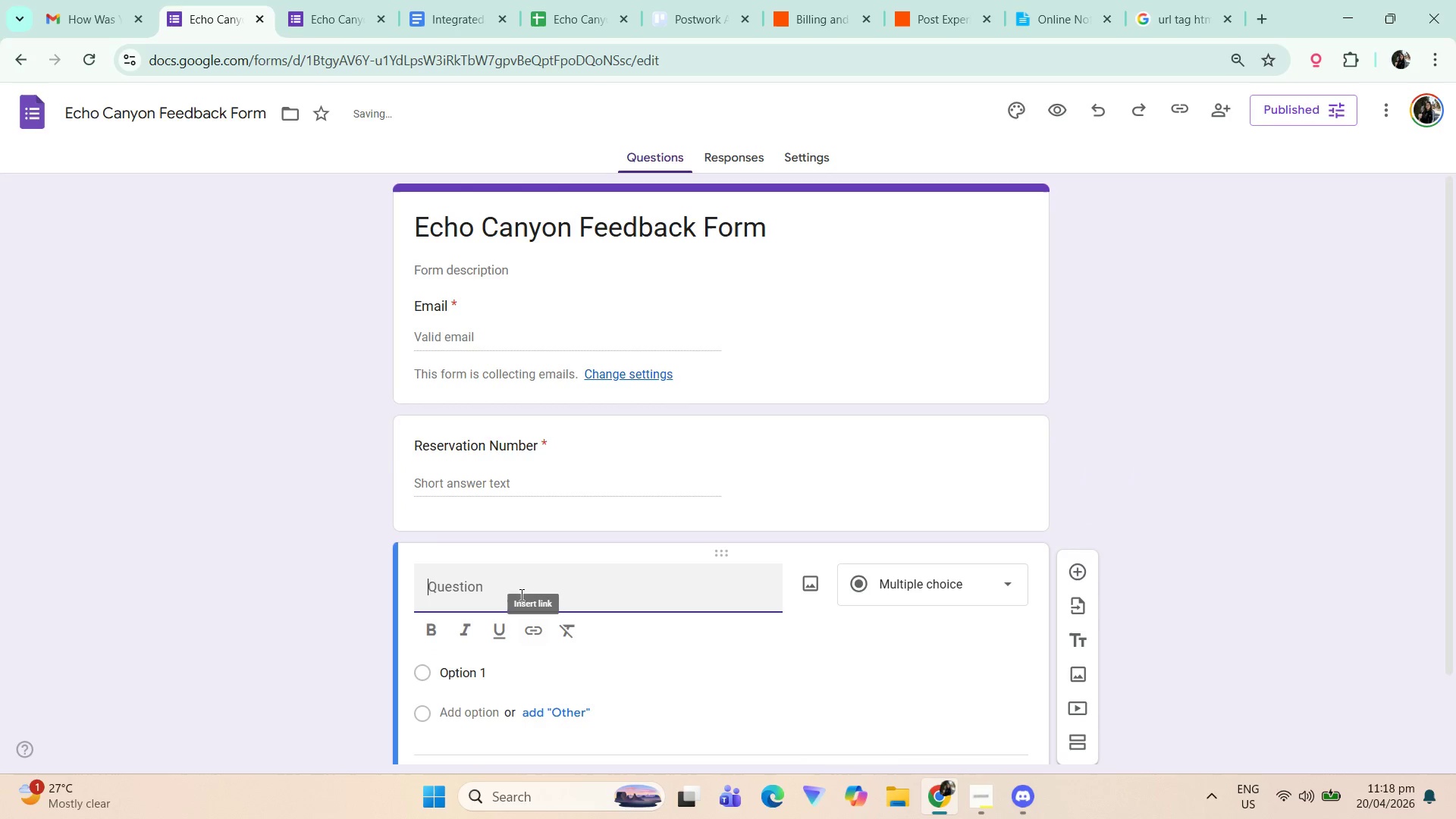 
scroll: coordinate [603, 575], scroll_direction: down, amount: 2.0
 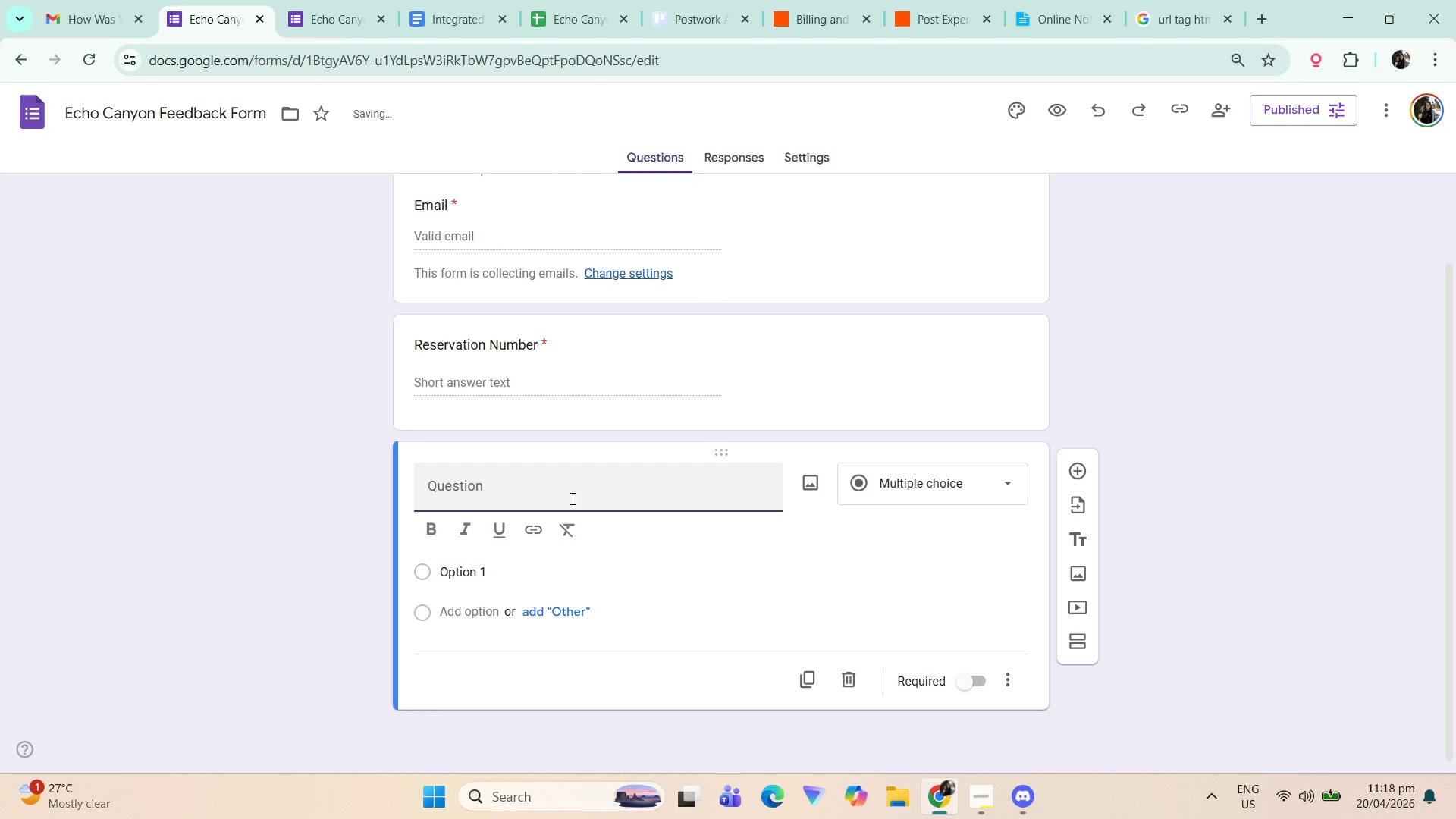 
type(Guest Name)
 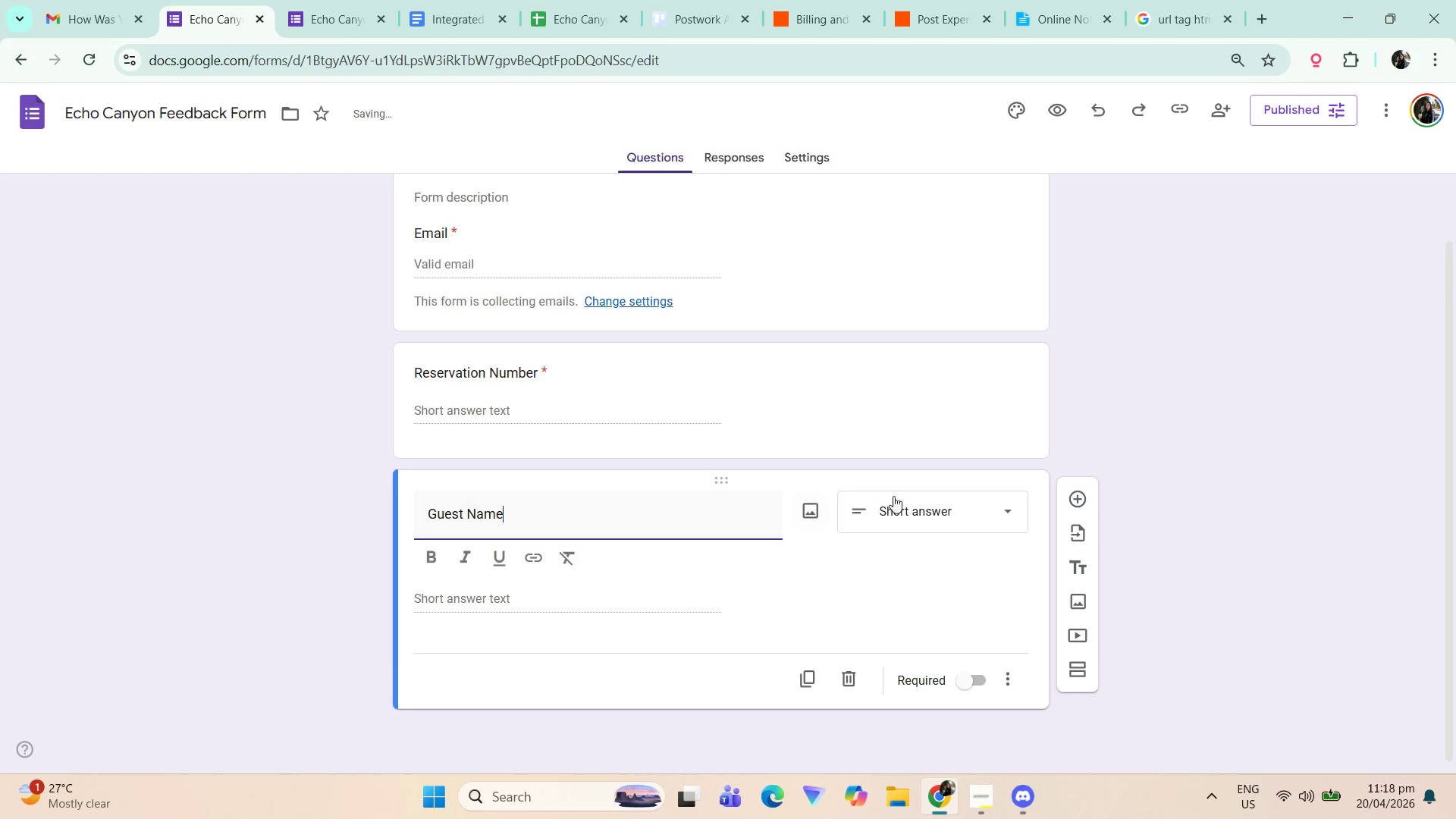 
left_click([1172, 553])
 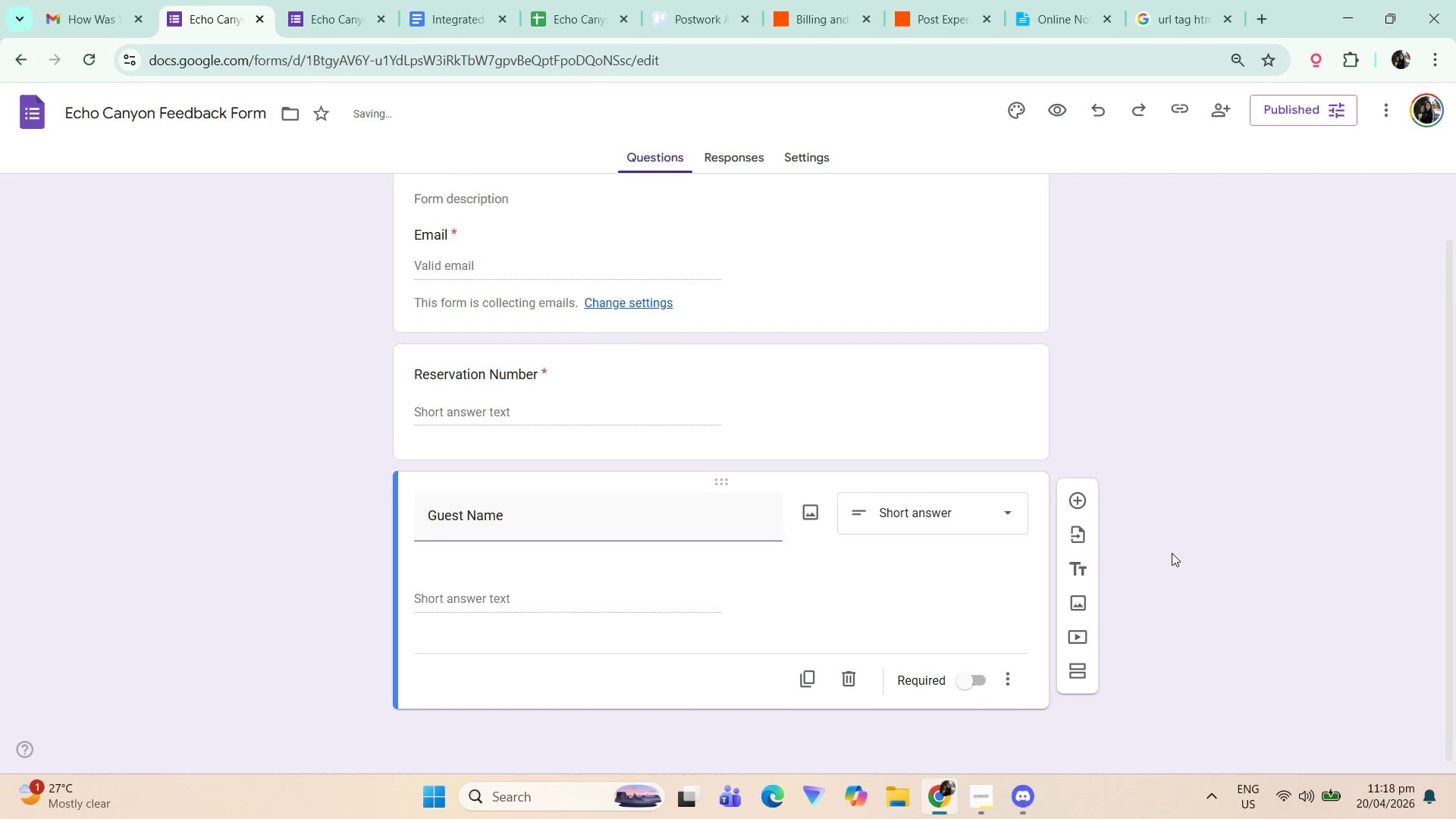 
scroll: coordinate [1189, 551], scroll_direction: down, amount: 2.0
 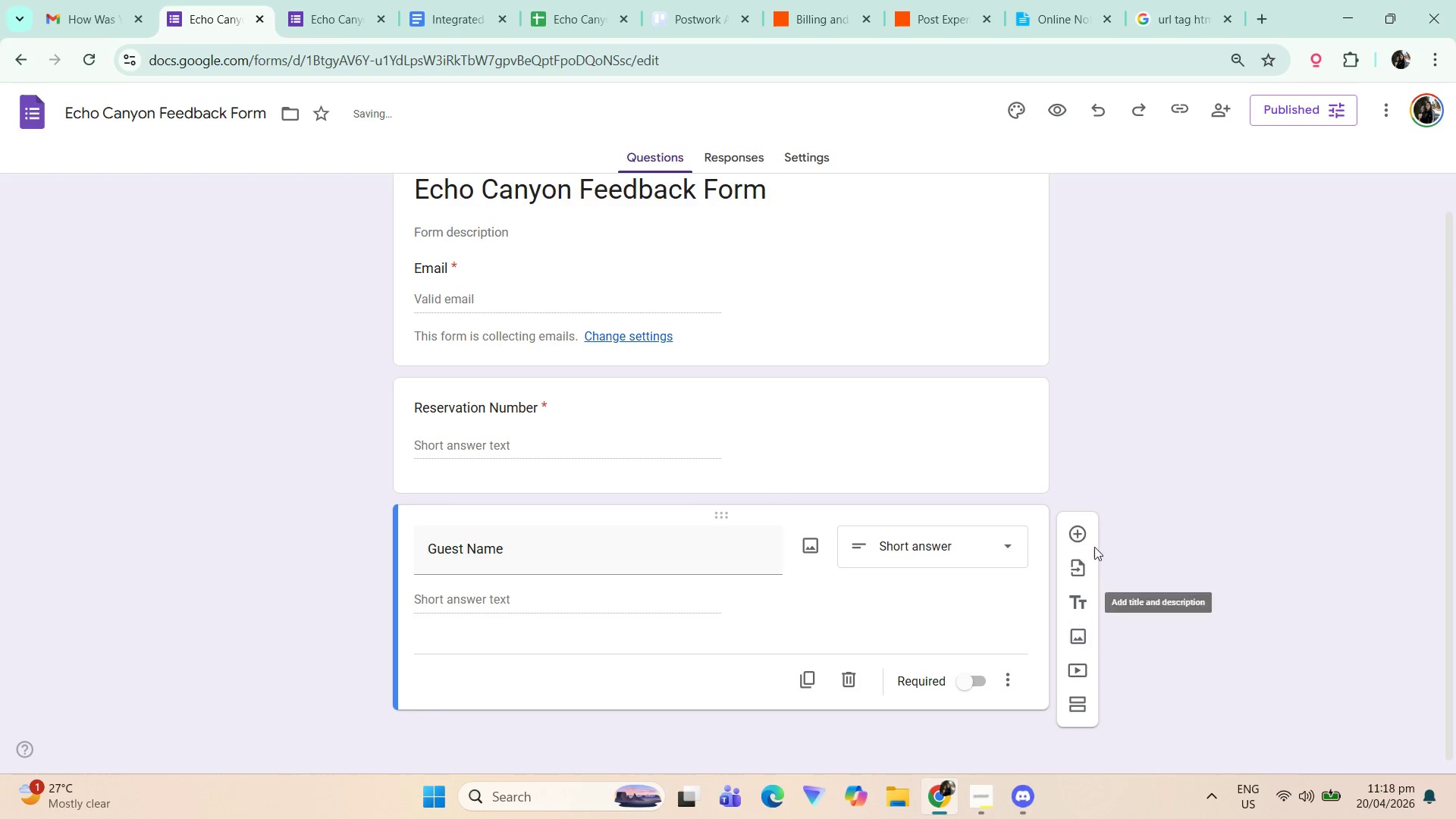 
left_click([1075, 523])
 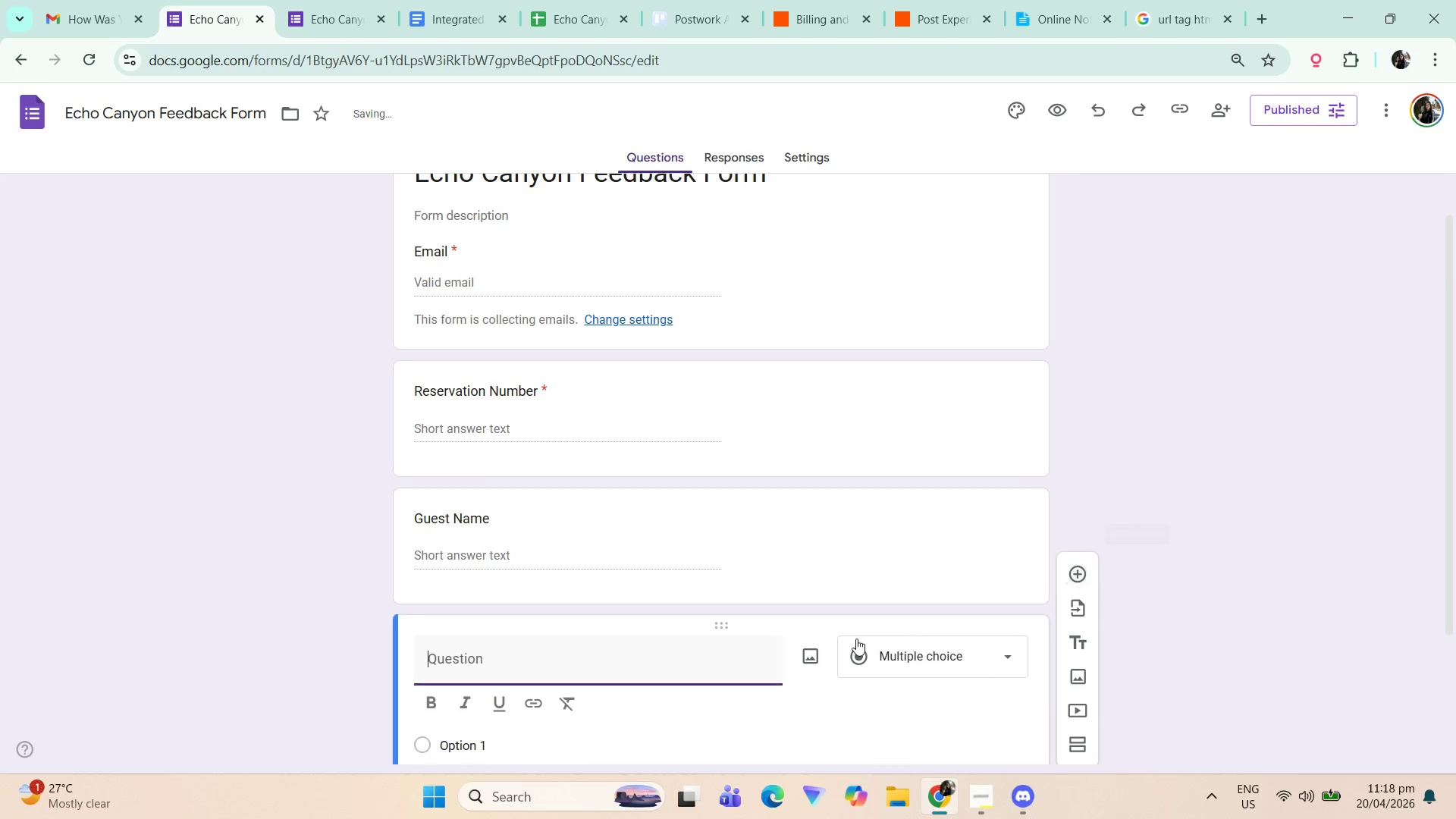 
type(Experience Type)
 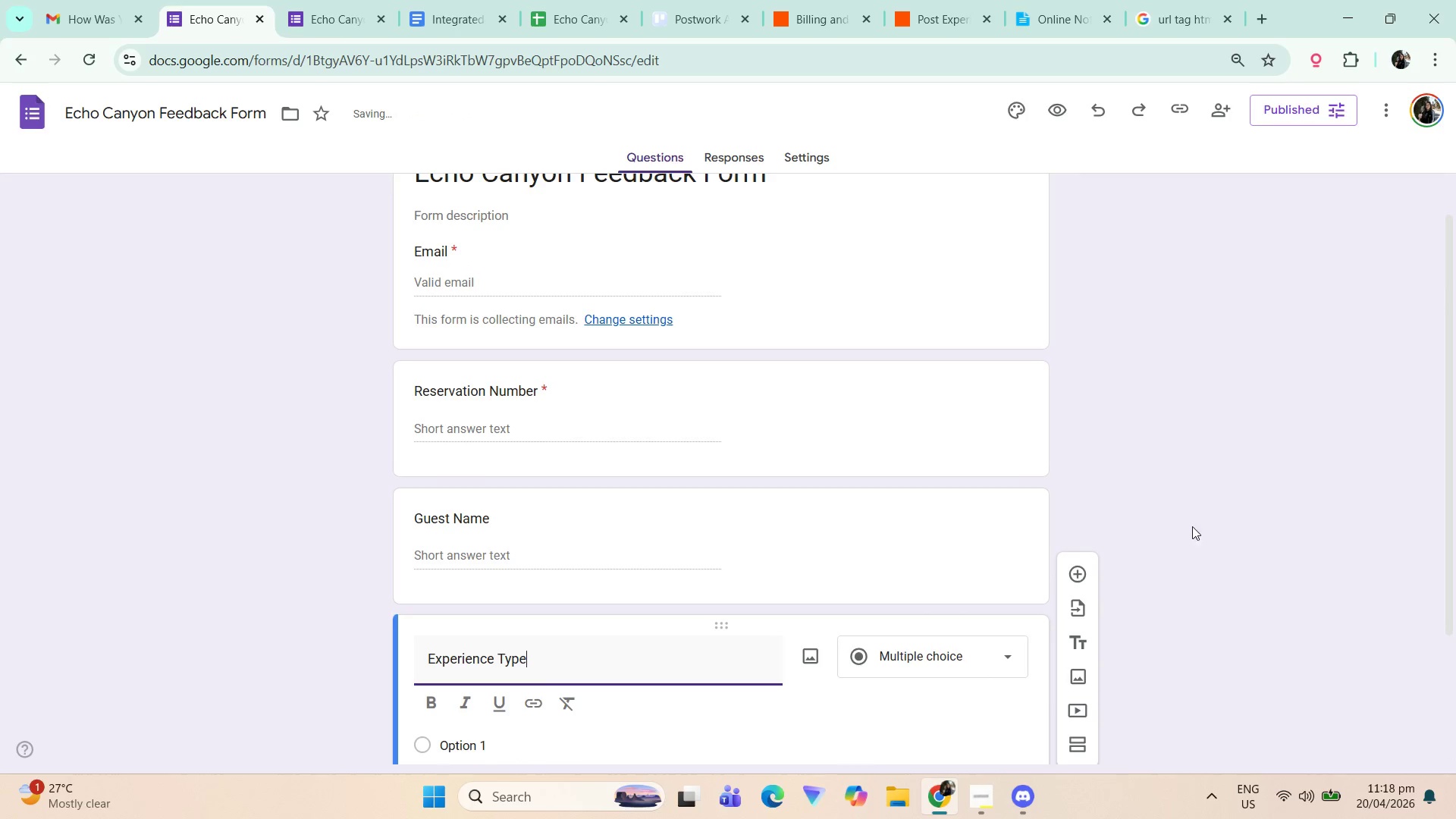 
scroll: coordinate [1232, 516], scroll_direction: down, amount: 2.0
 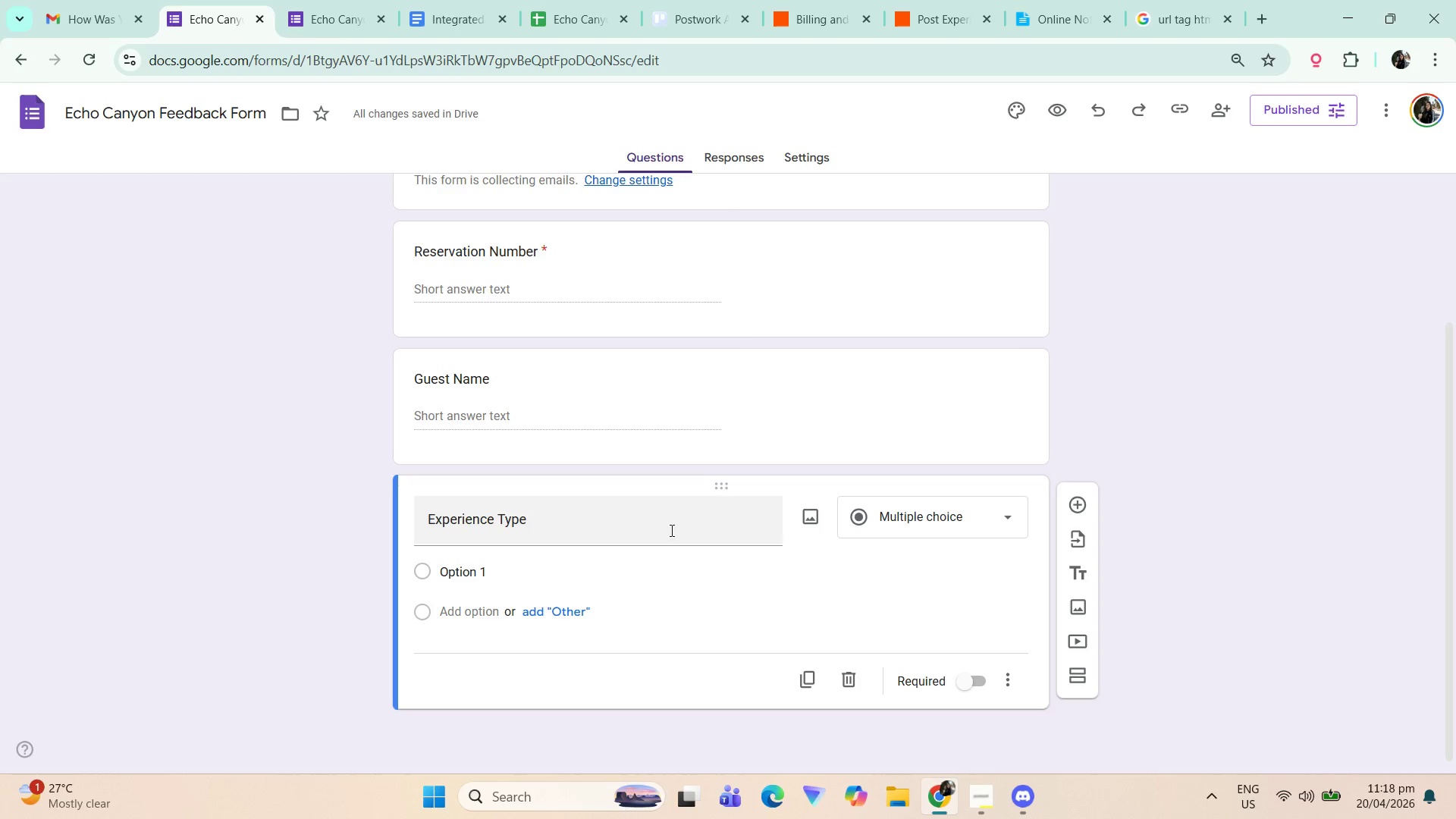 
wait(17.85)
 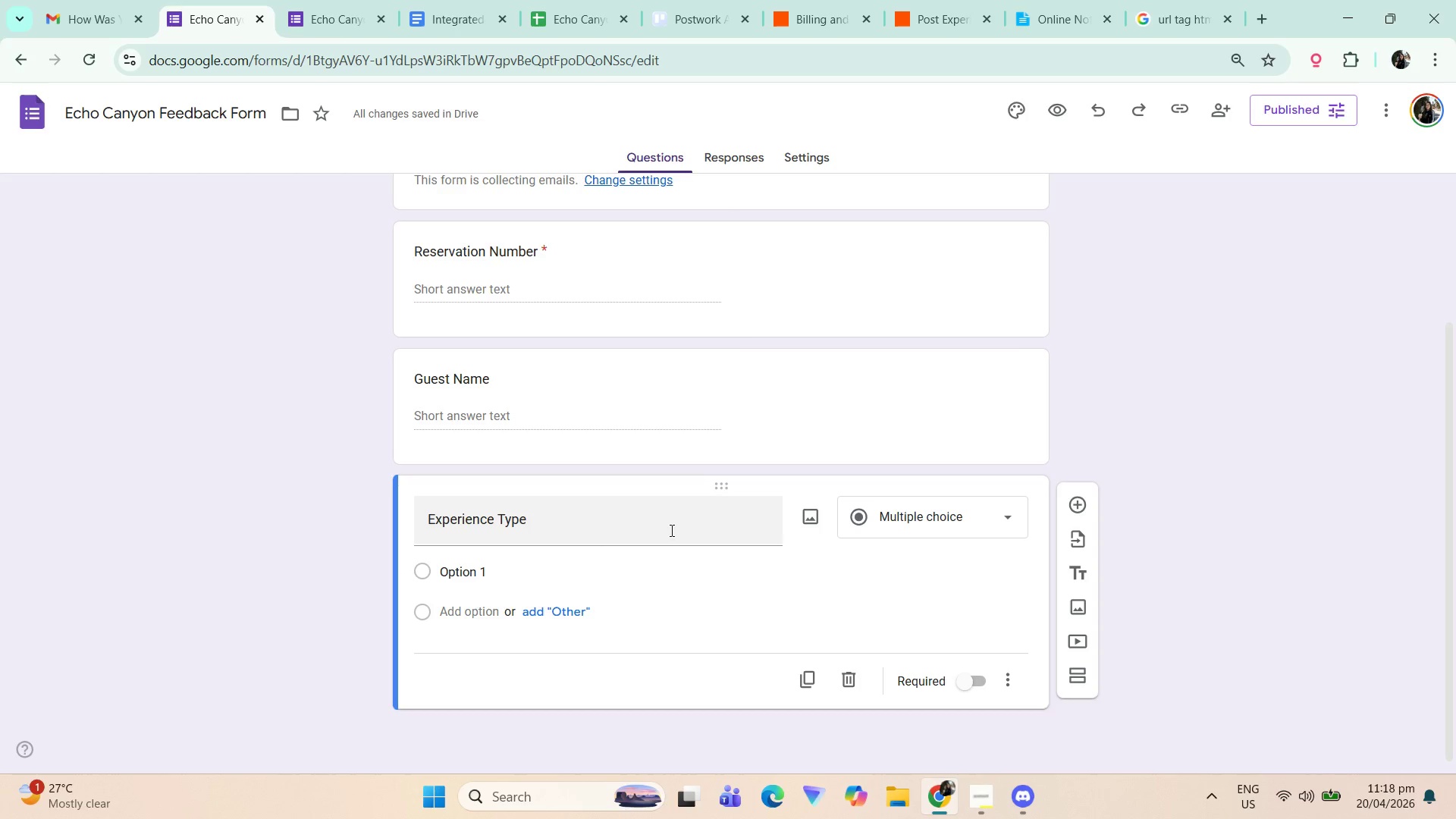 
left_click([630, 0])
 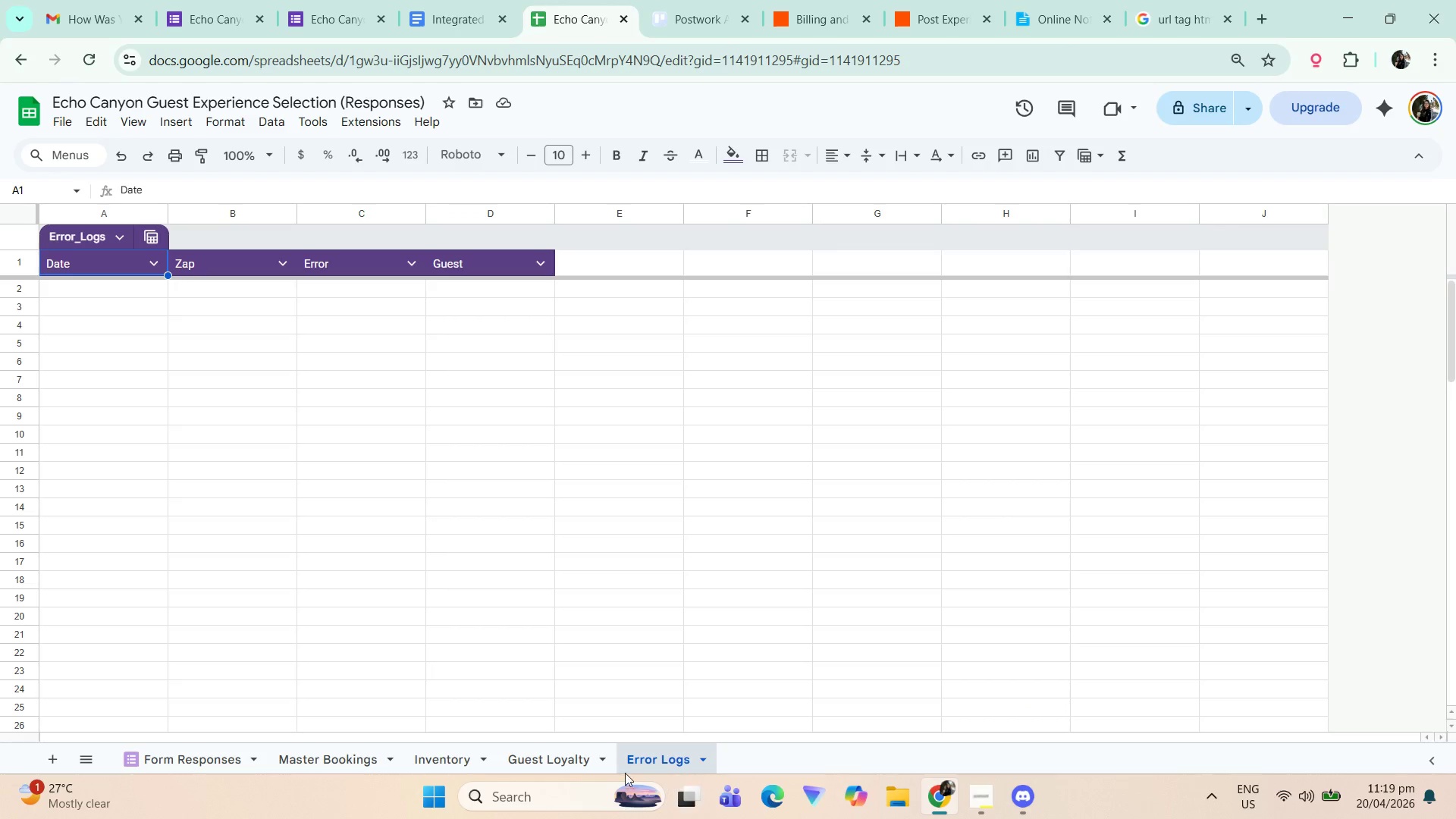 
left_click([552, 764])
 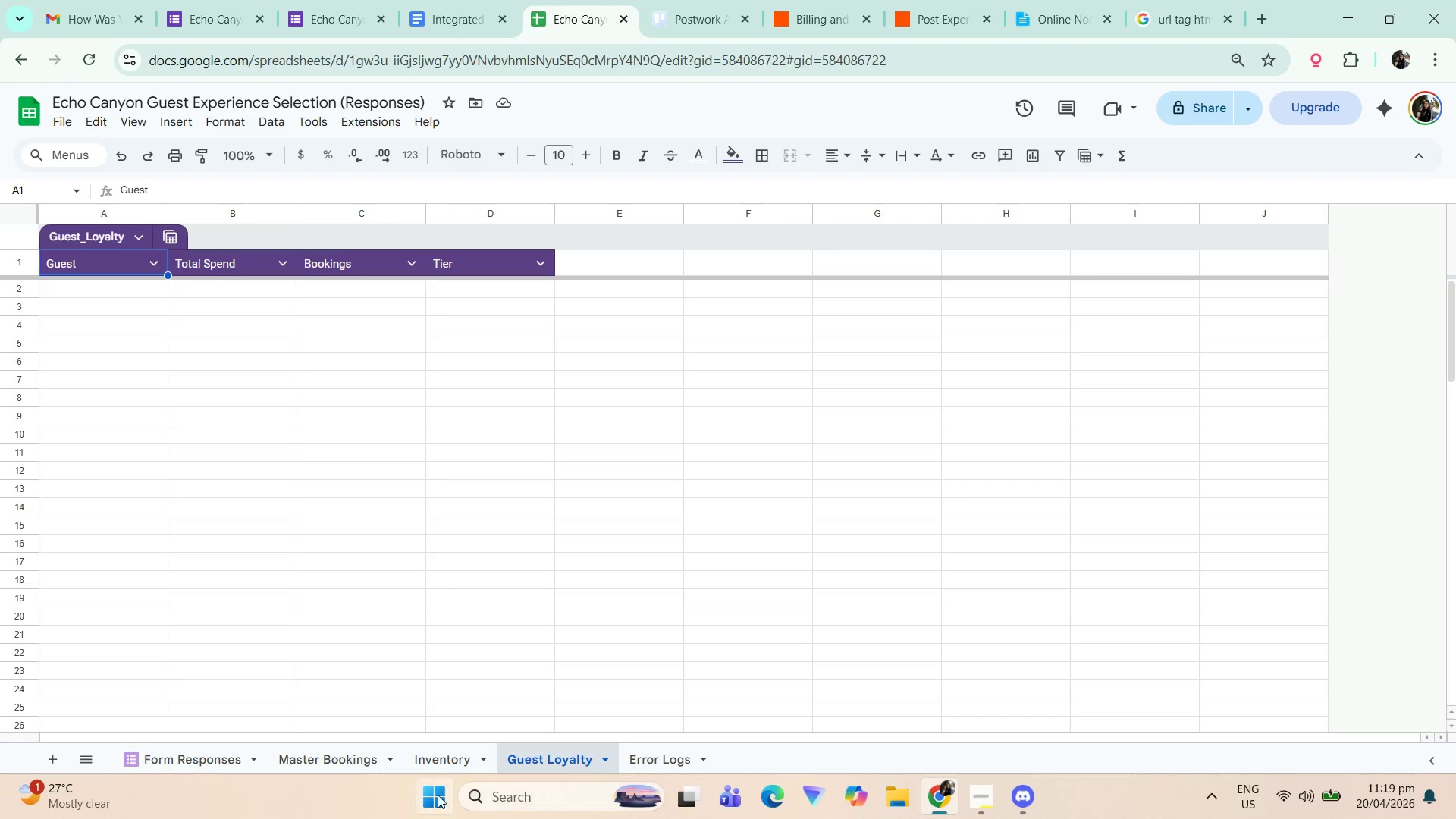 
left_click([445, 767])
 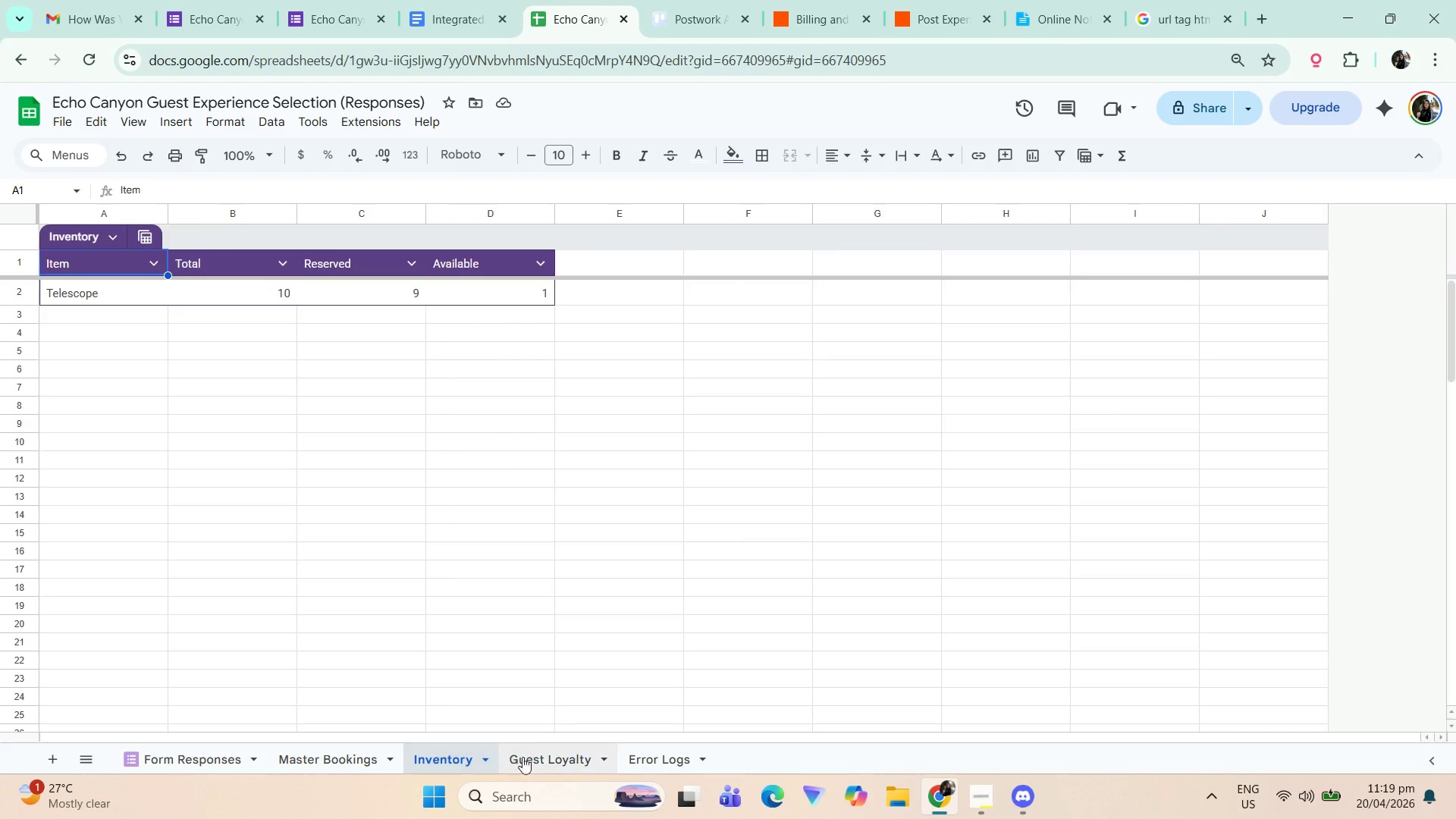 
left_click([535, 758])
 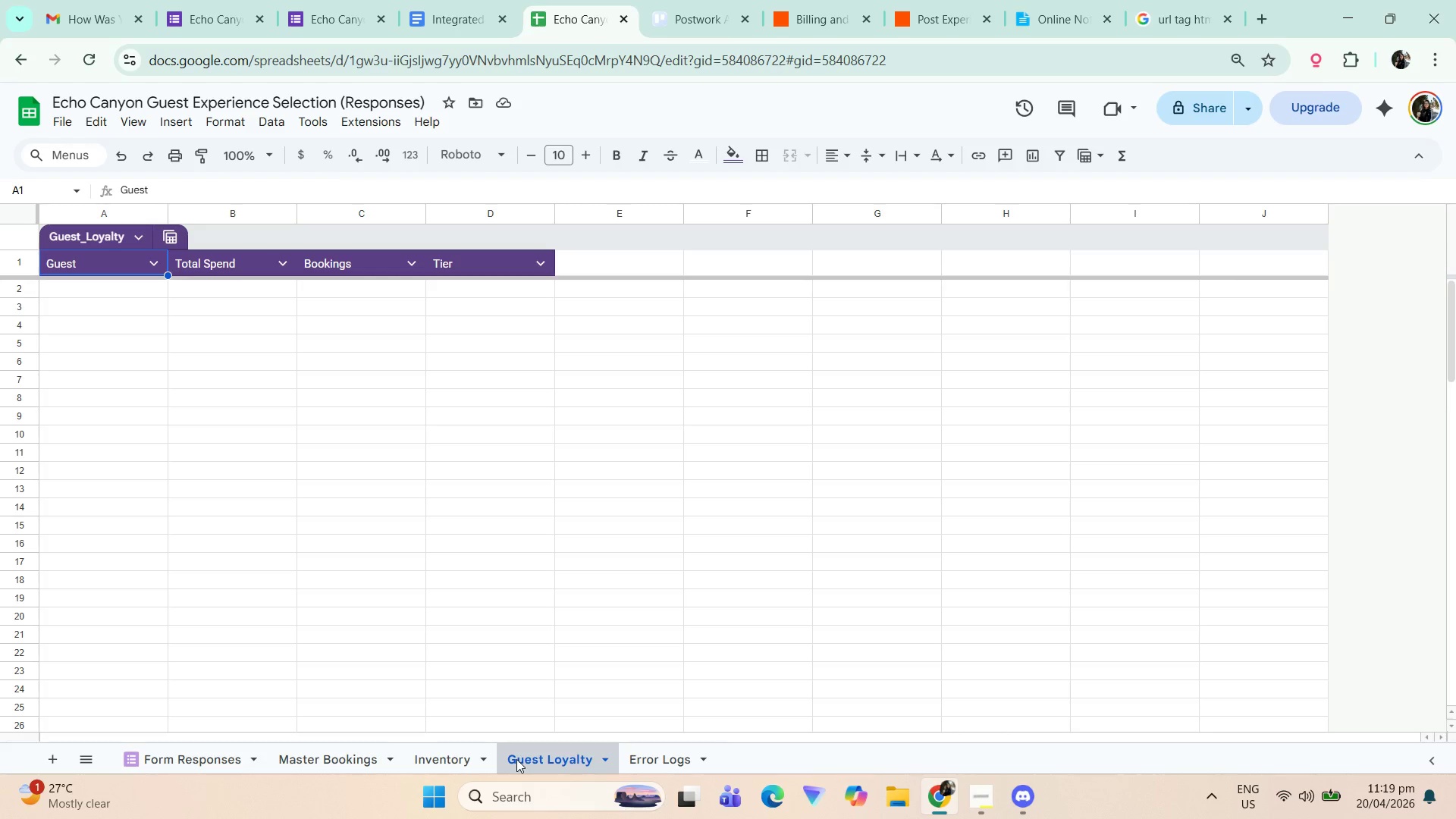 
wait(24.19)
 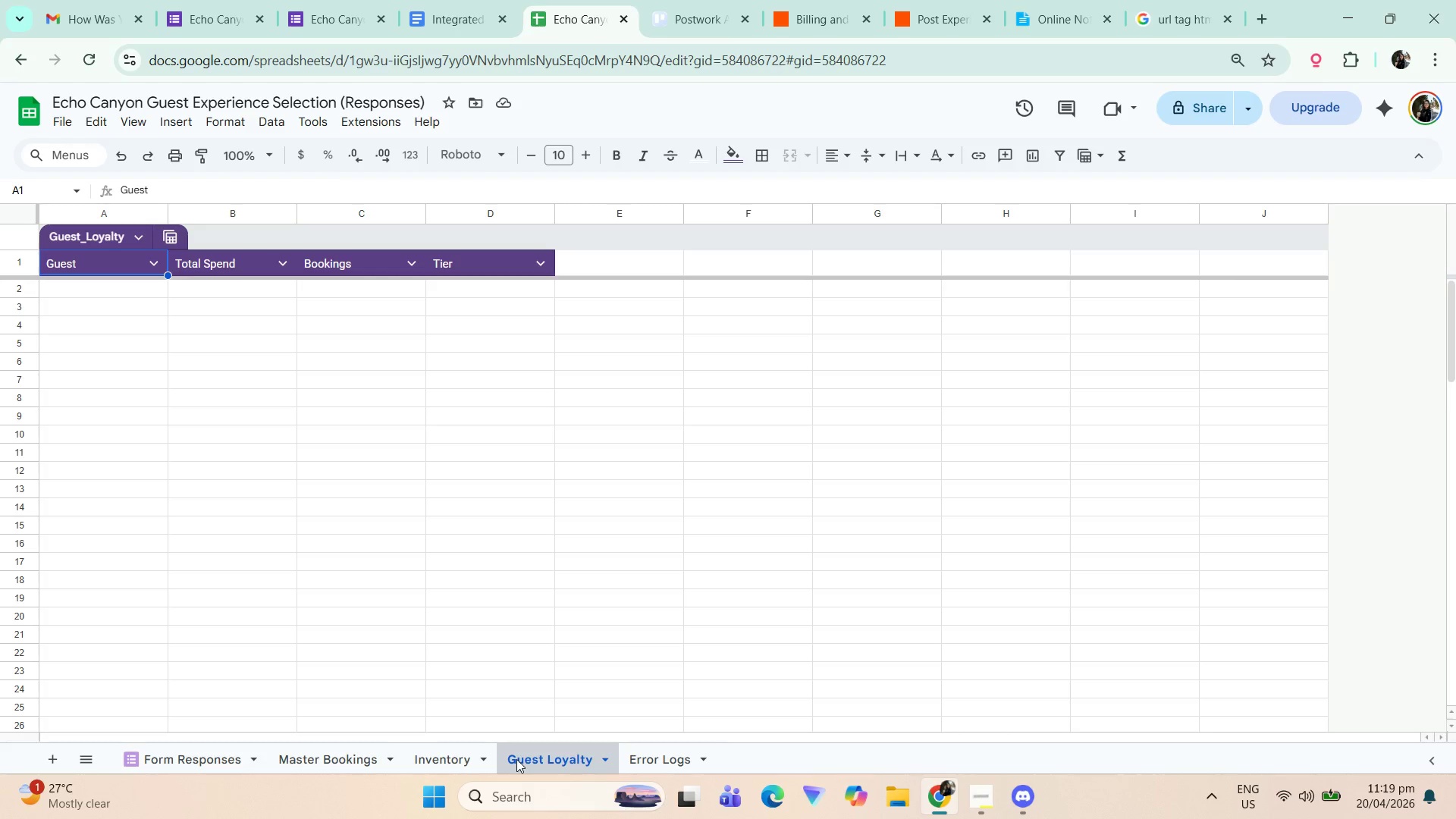 
left_click([209, 0])
 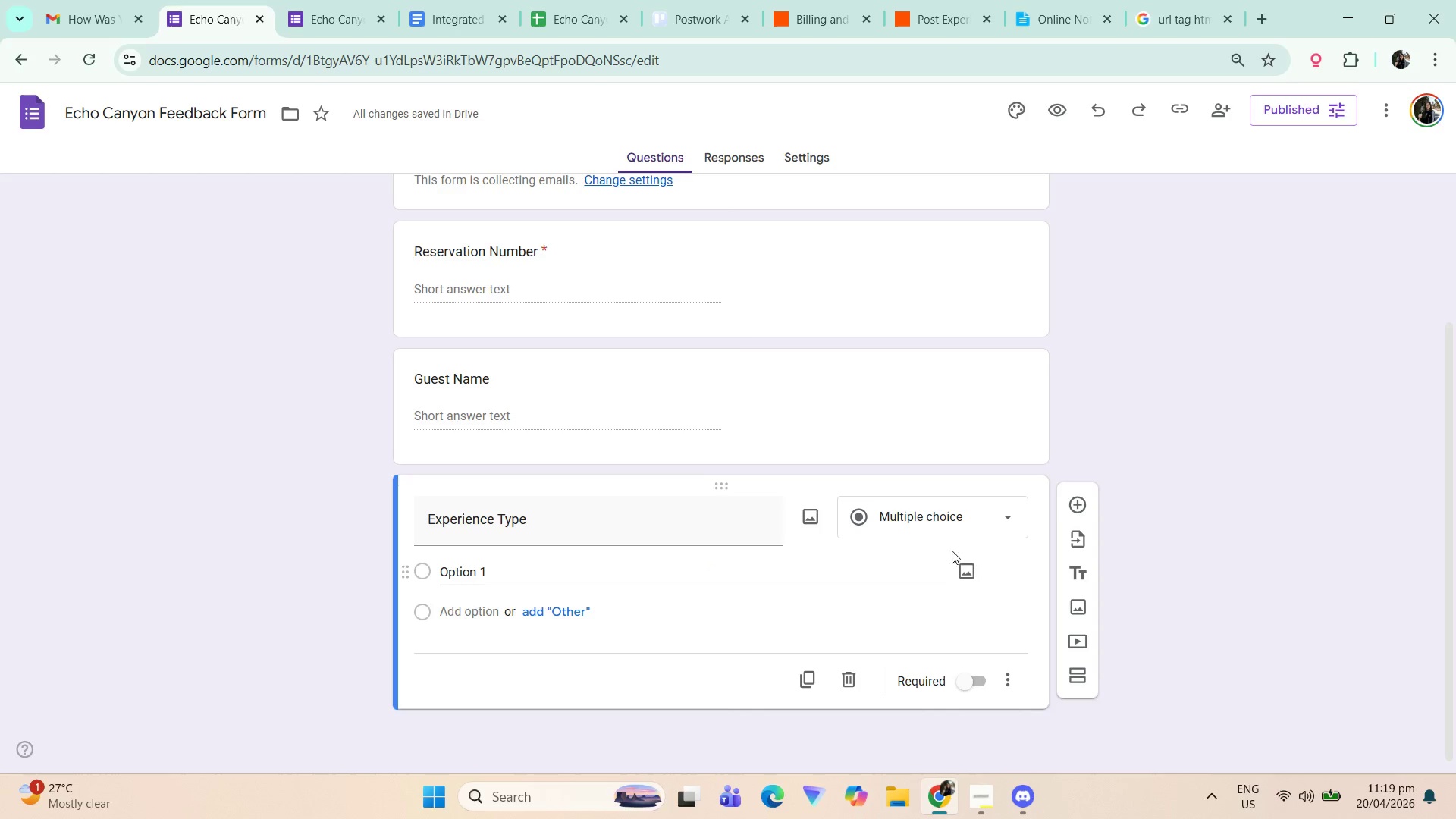 
left_click([1075, 500])
 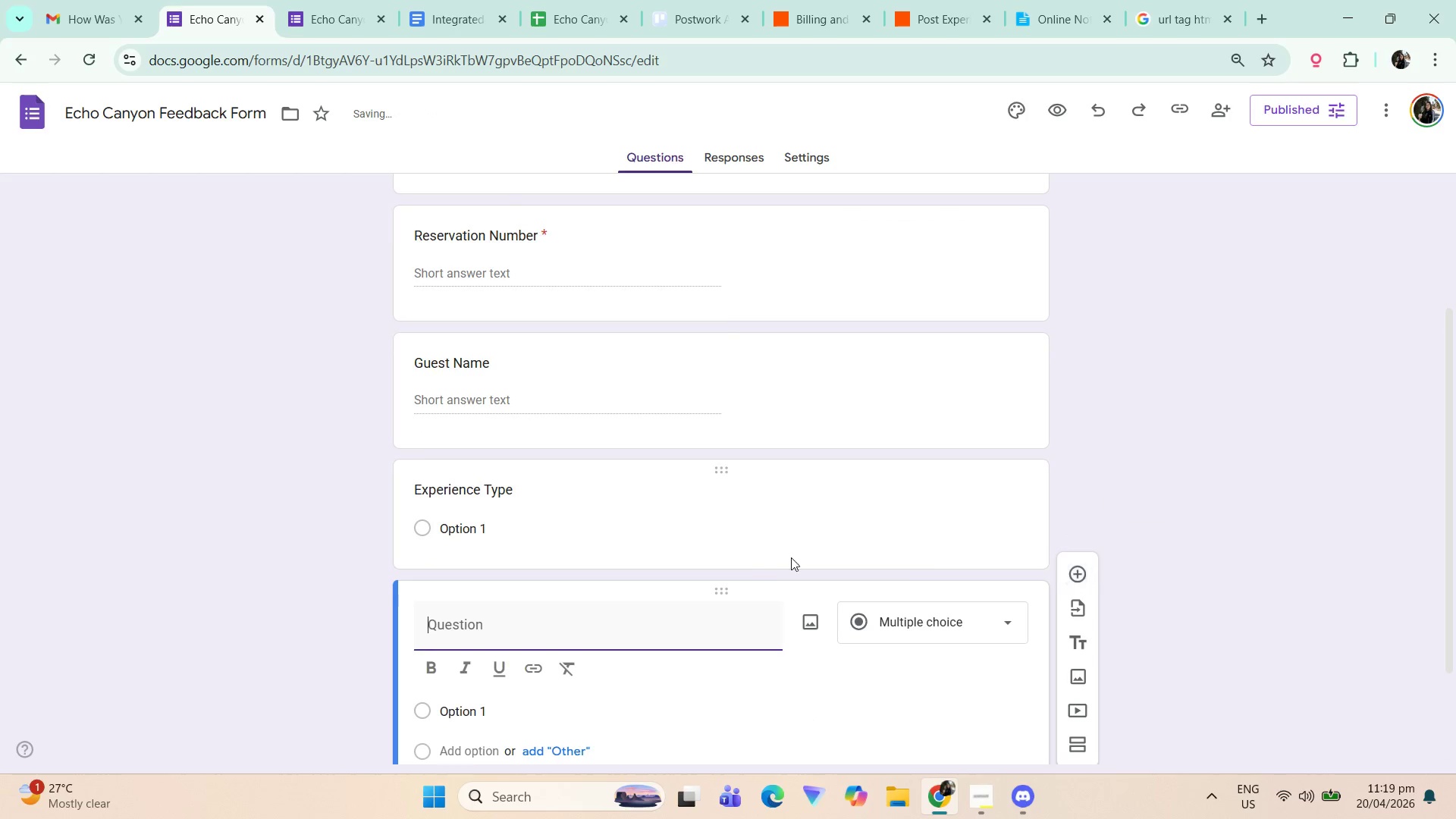 
scroll: coordinate [769, 558], scroll_direction: down, amount: 2.0
 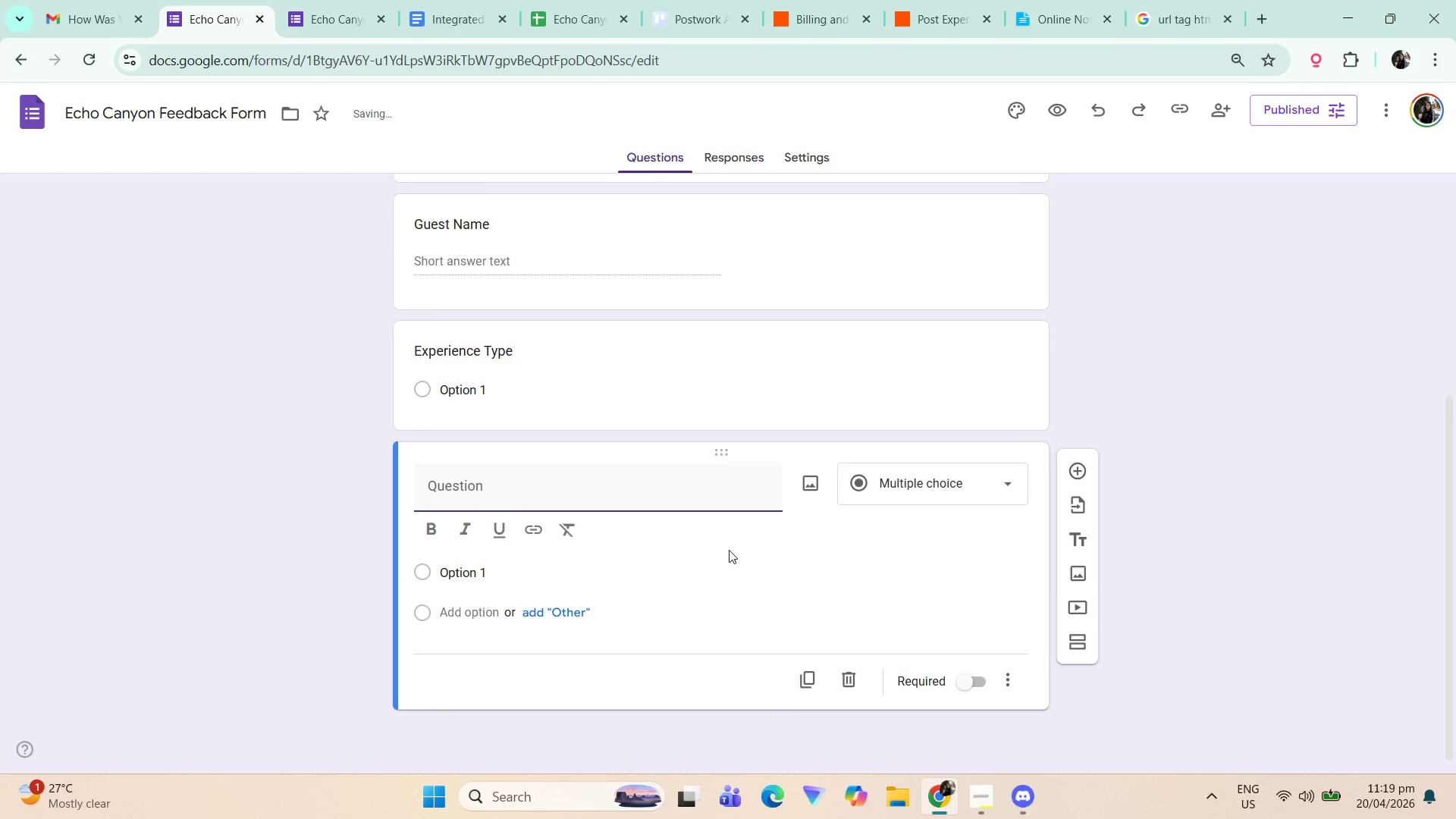 
type(T)
key(Backspace)
type(Rating)
 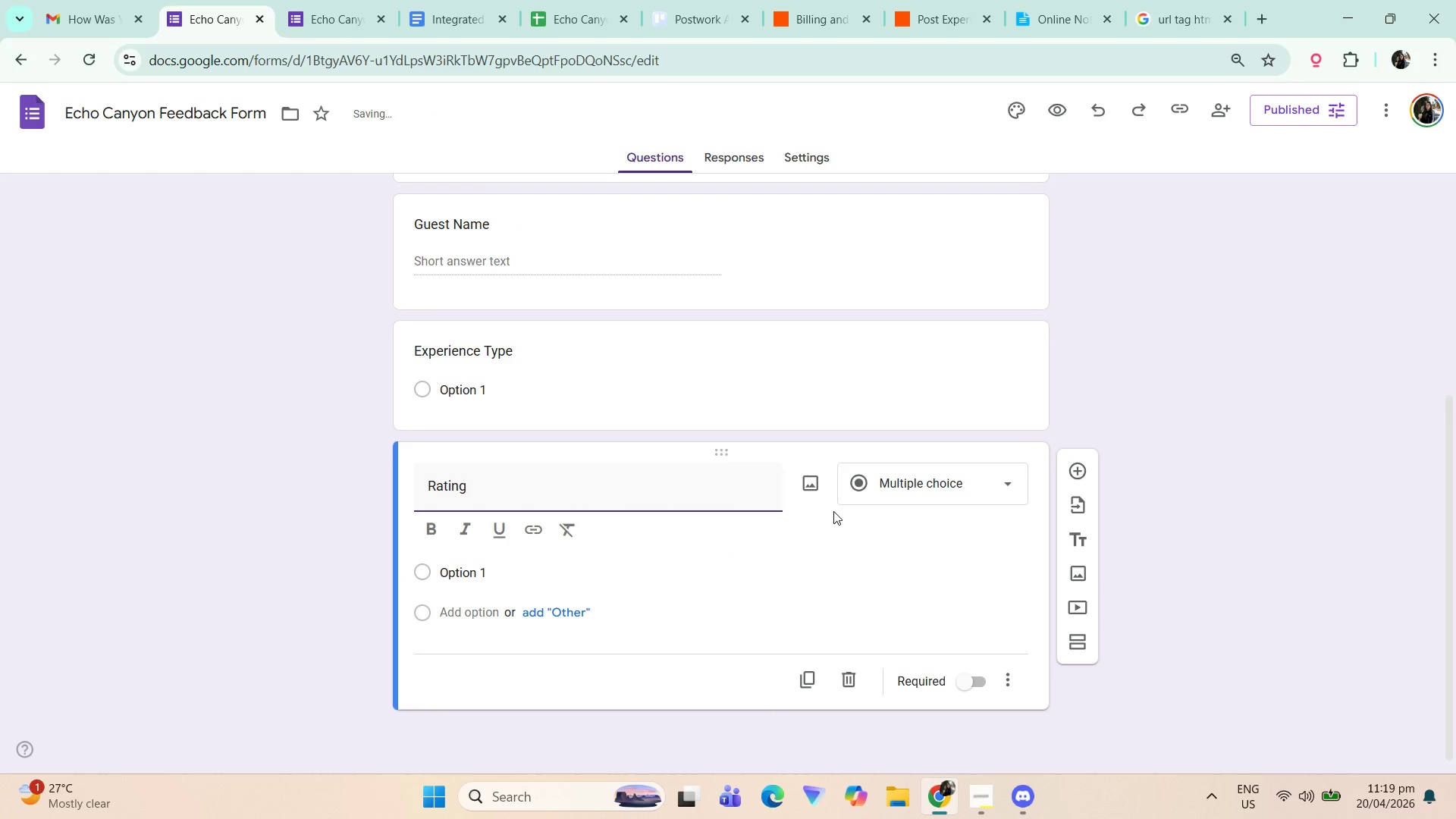 
left_click([878, 480])
 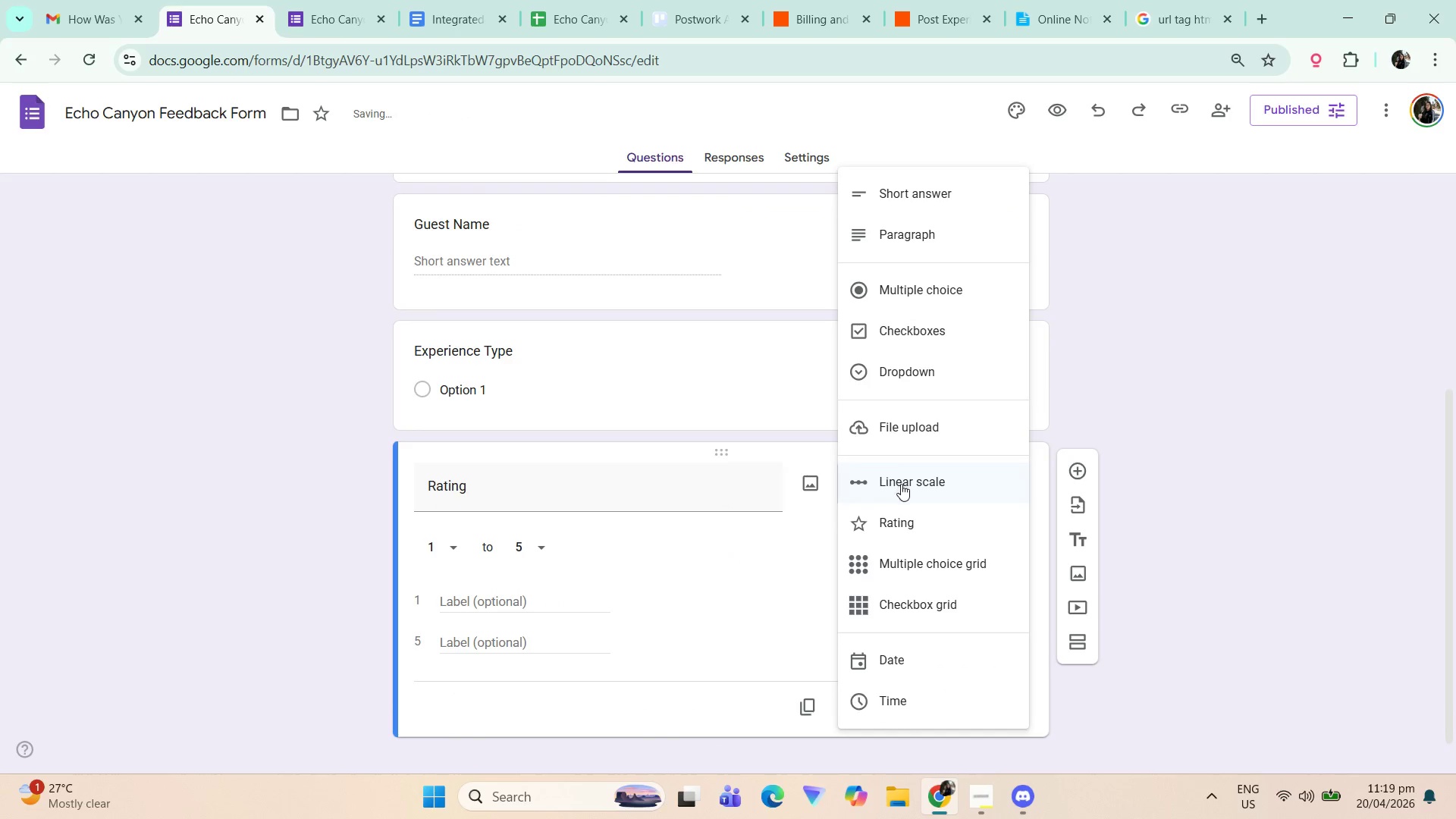 
left_click([900, 484])
 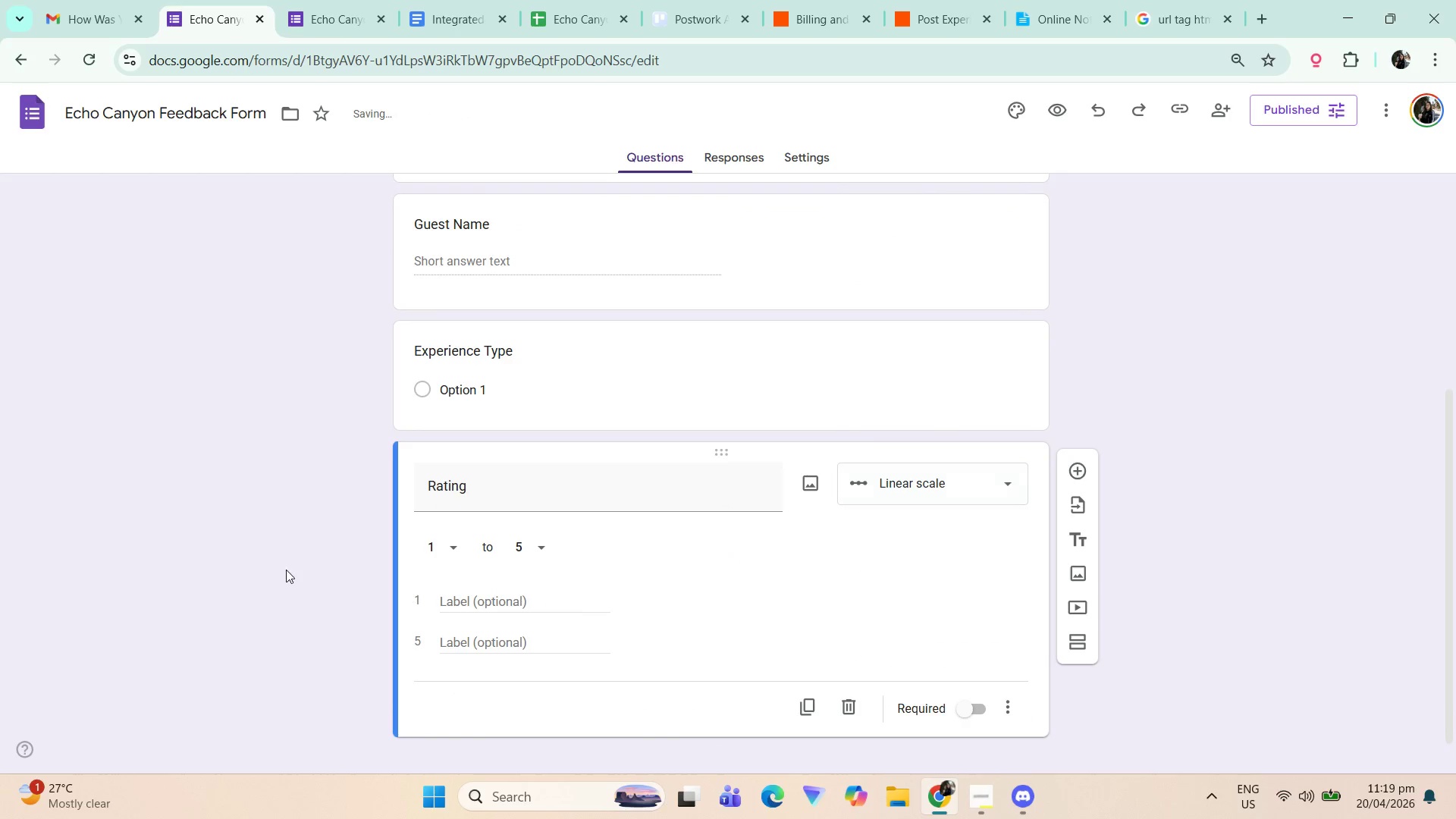 
left_click([284, 570])
 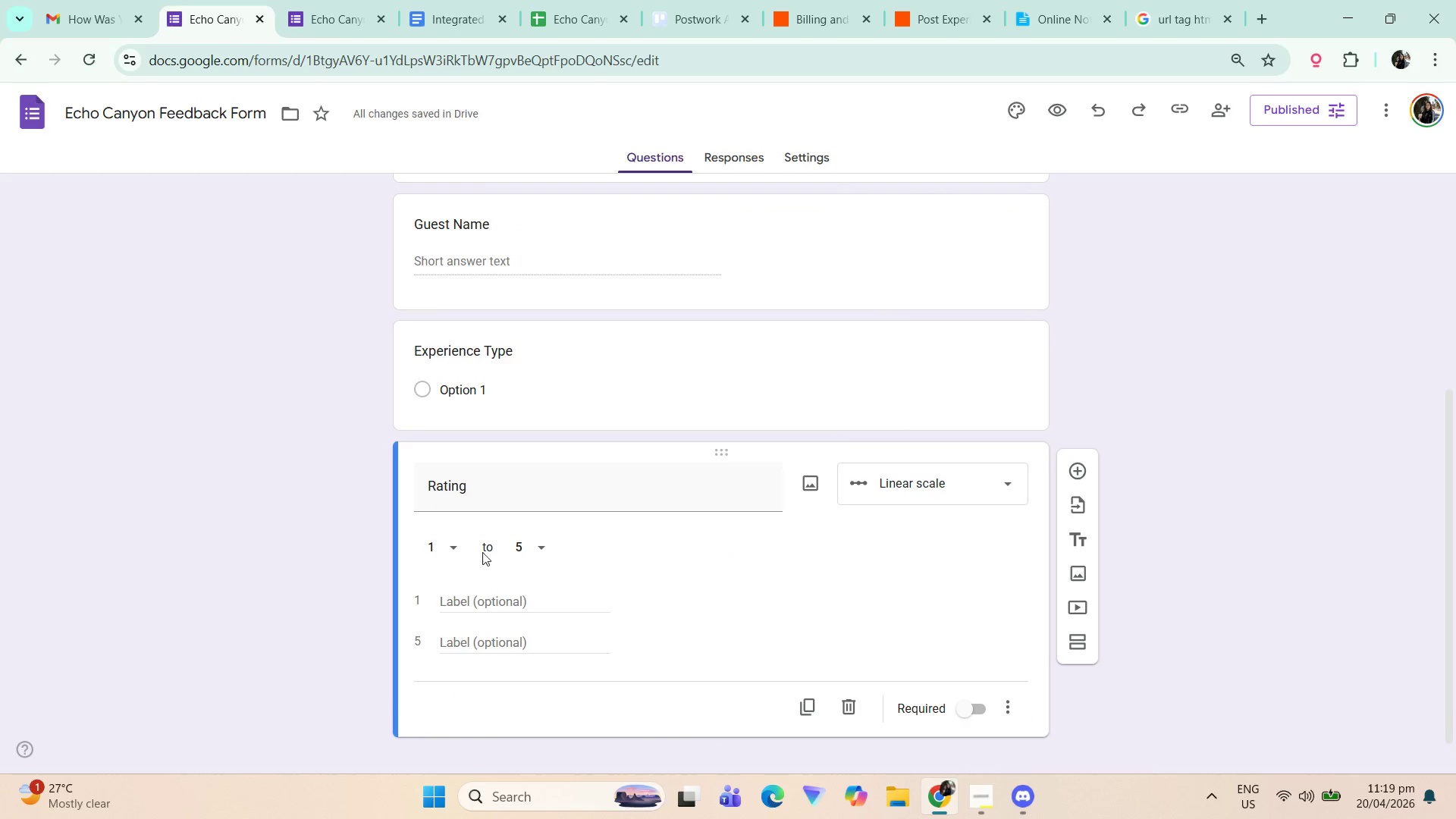 
scroll: coordinate [213, 619], scroll_direction: down, amount: 1.0
 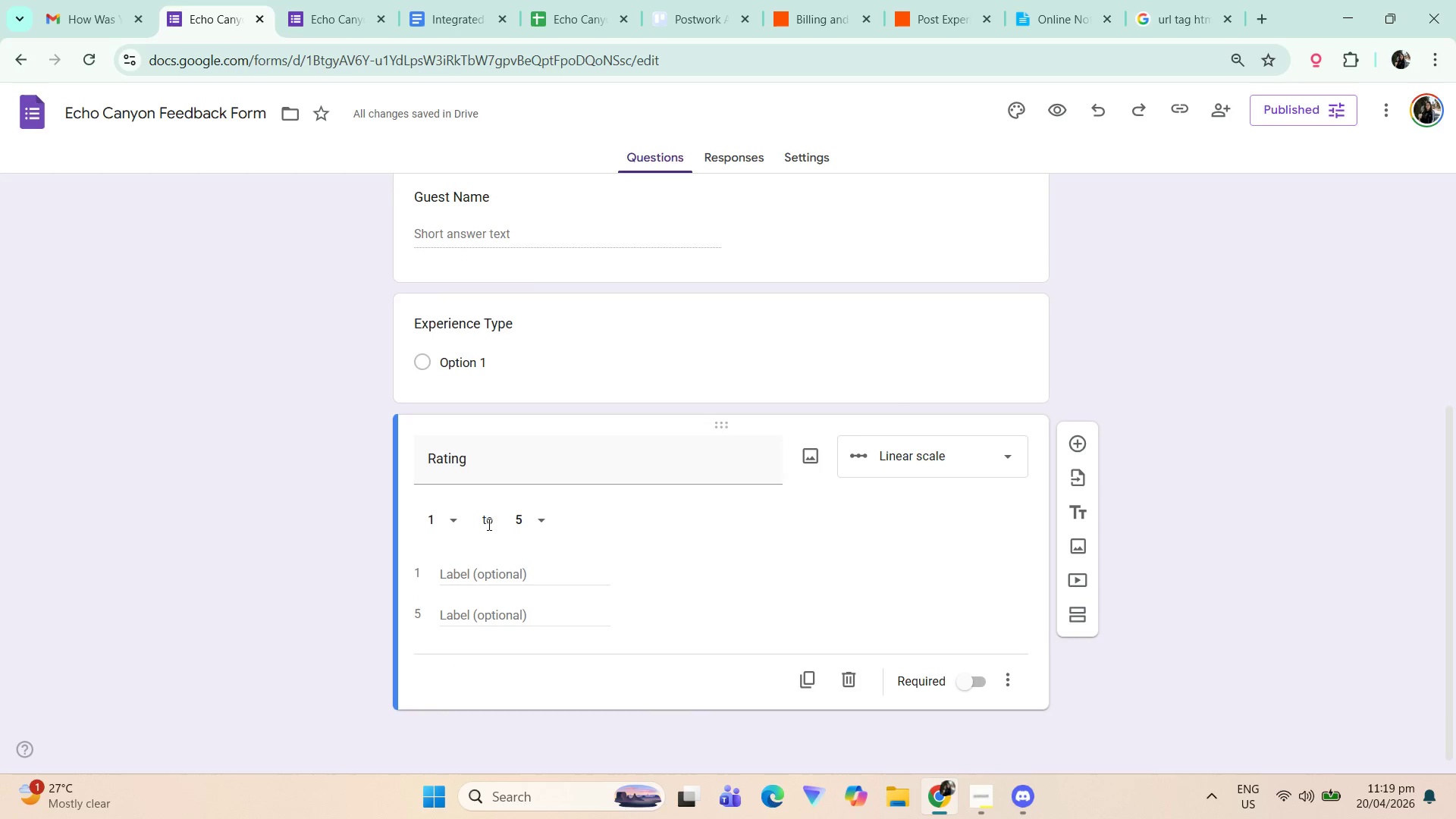 
left_click([1311, 507])
 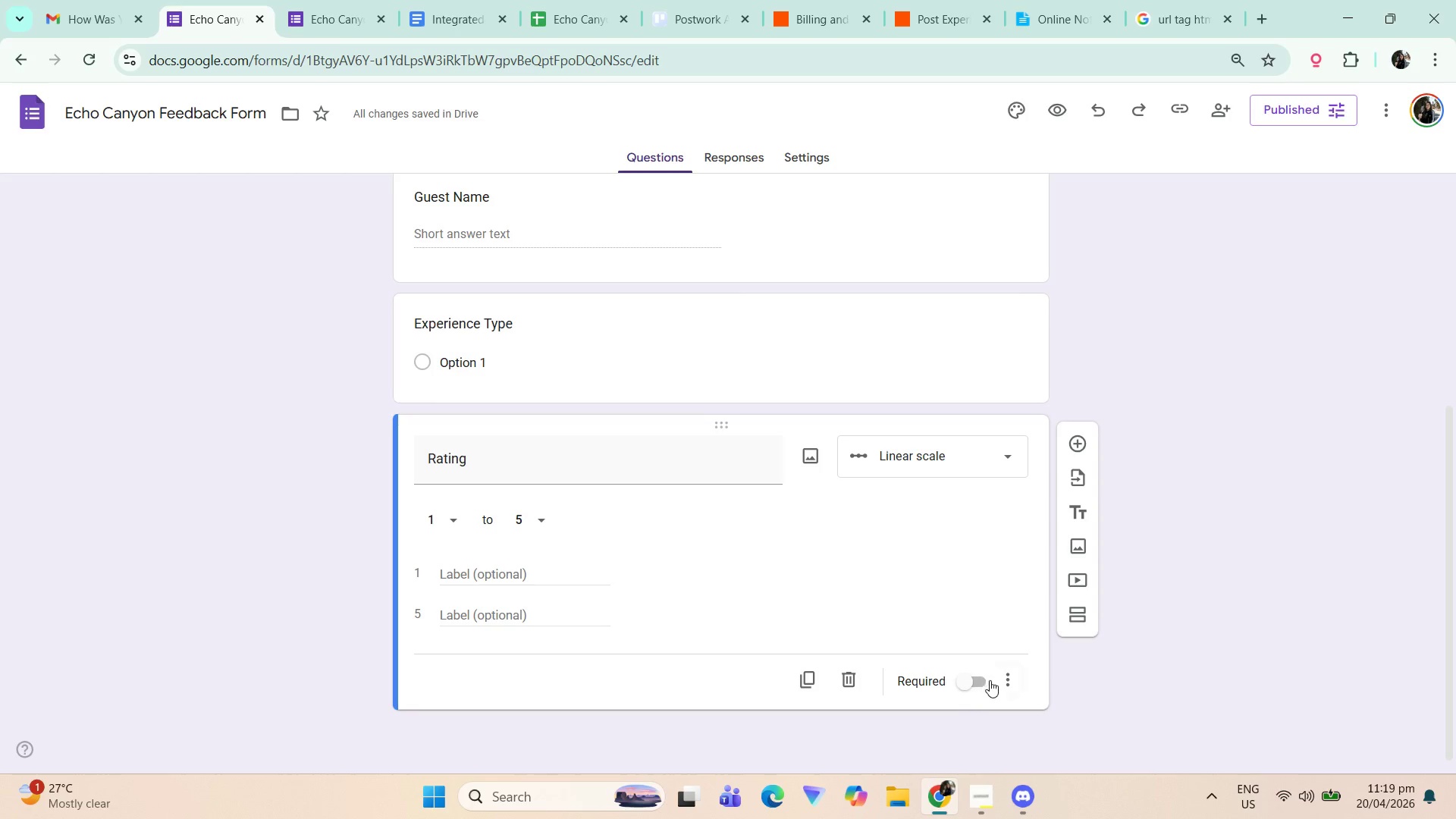 
left_click([974, 681])
 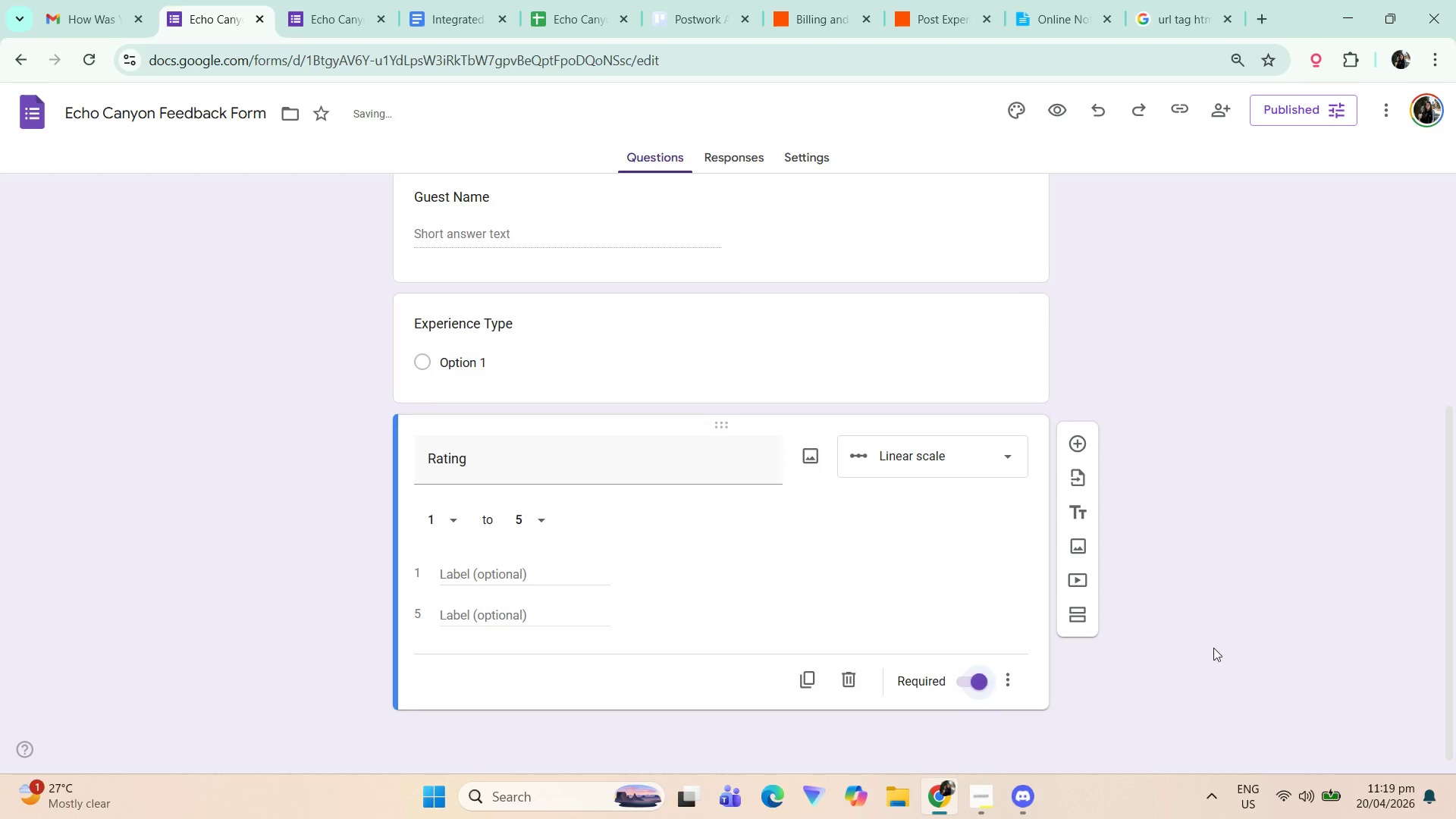 
left_click([1267, 635])
 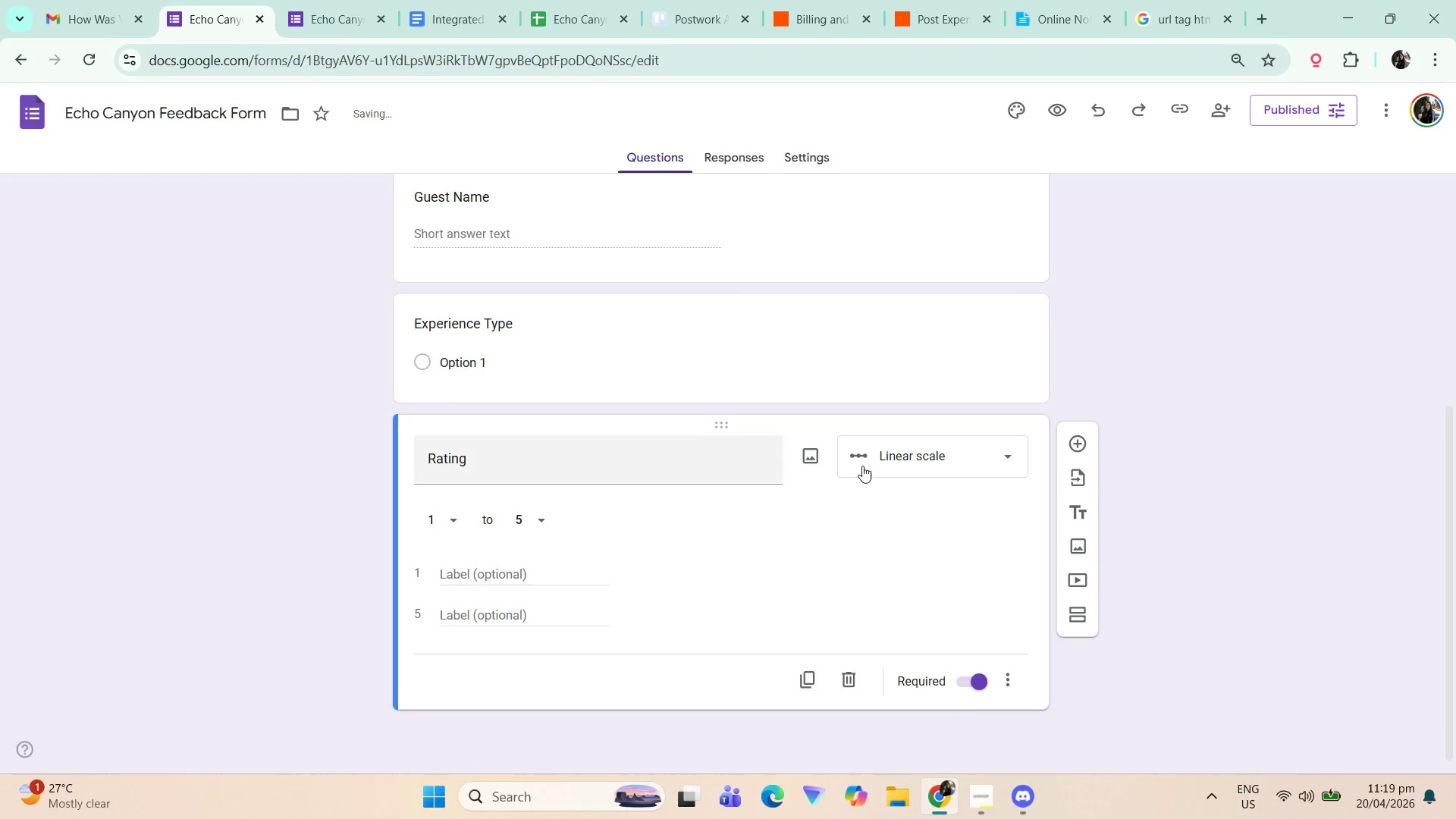 
left_click([954, 443])
 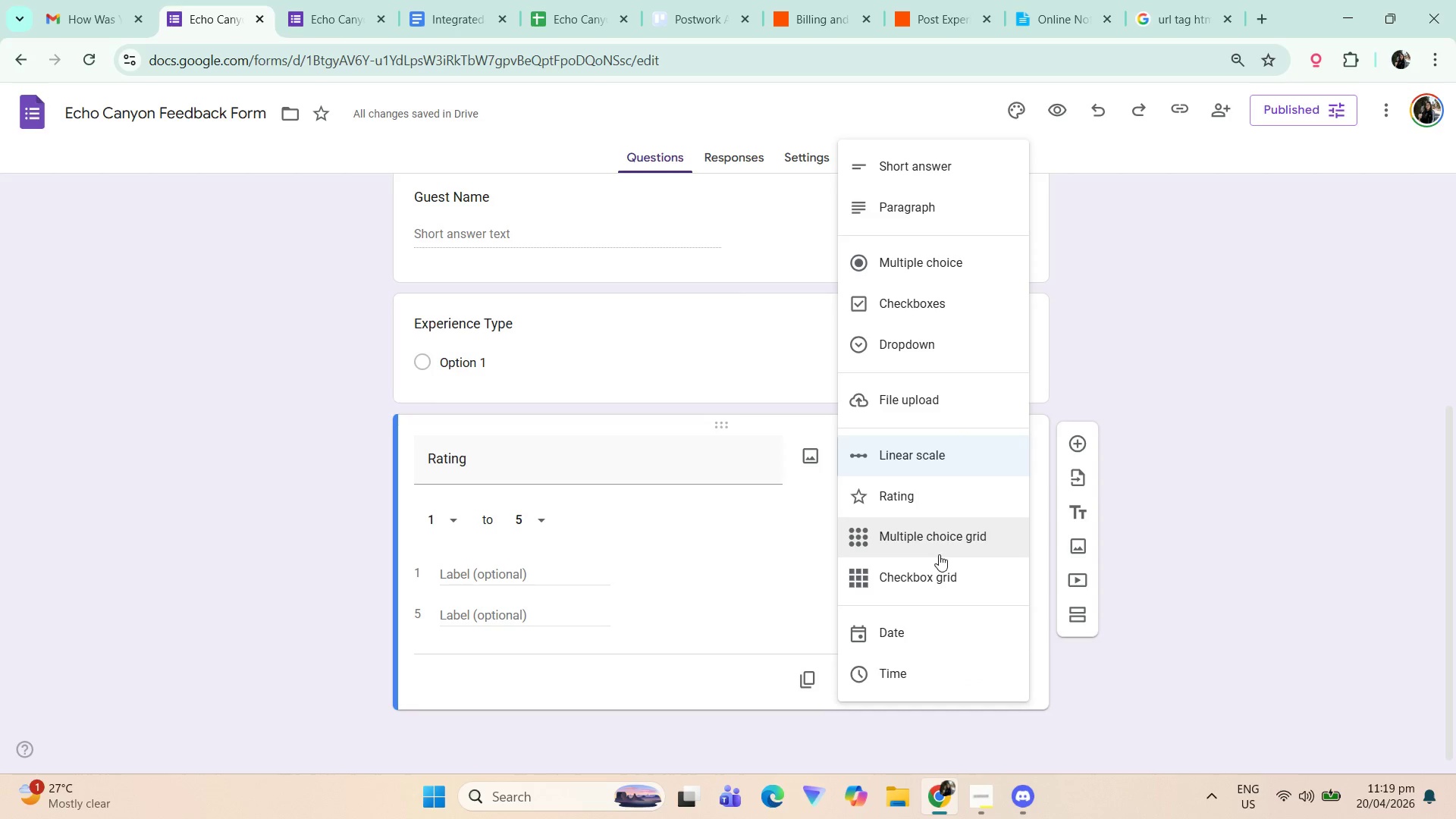 
left_click([940, 487])
 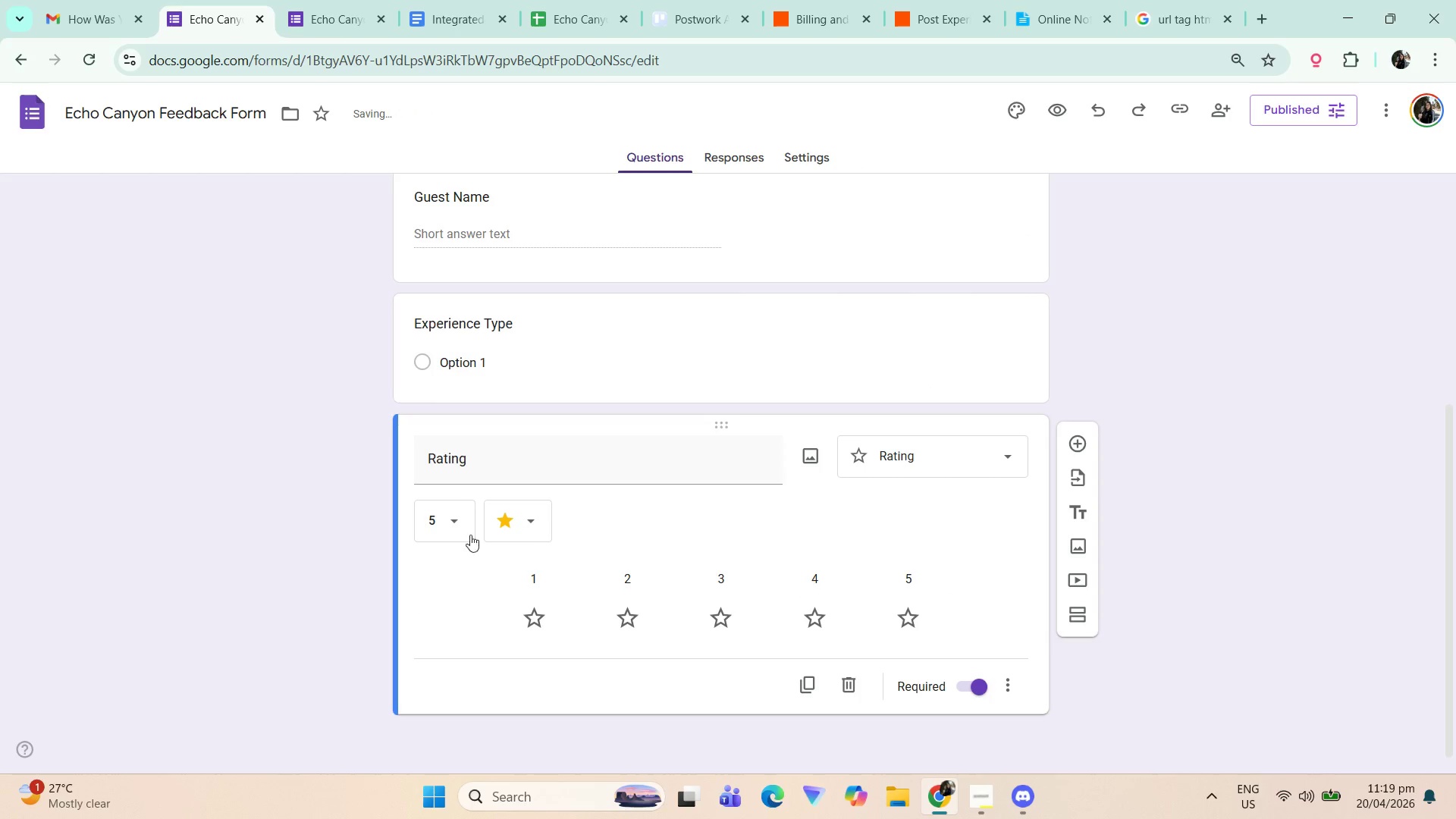 
left_click([517, 524])
 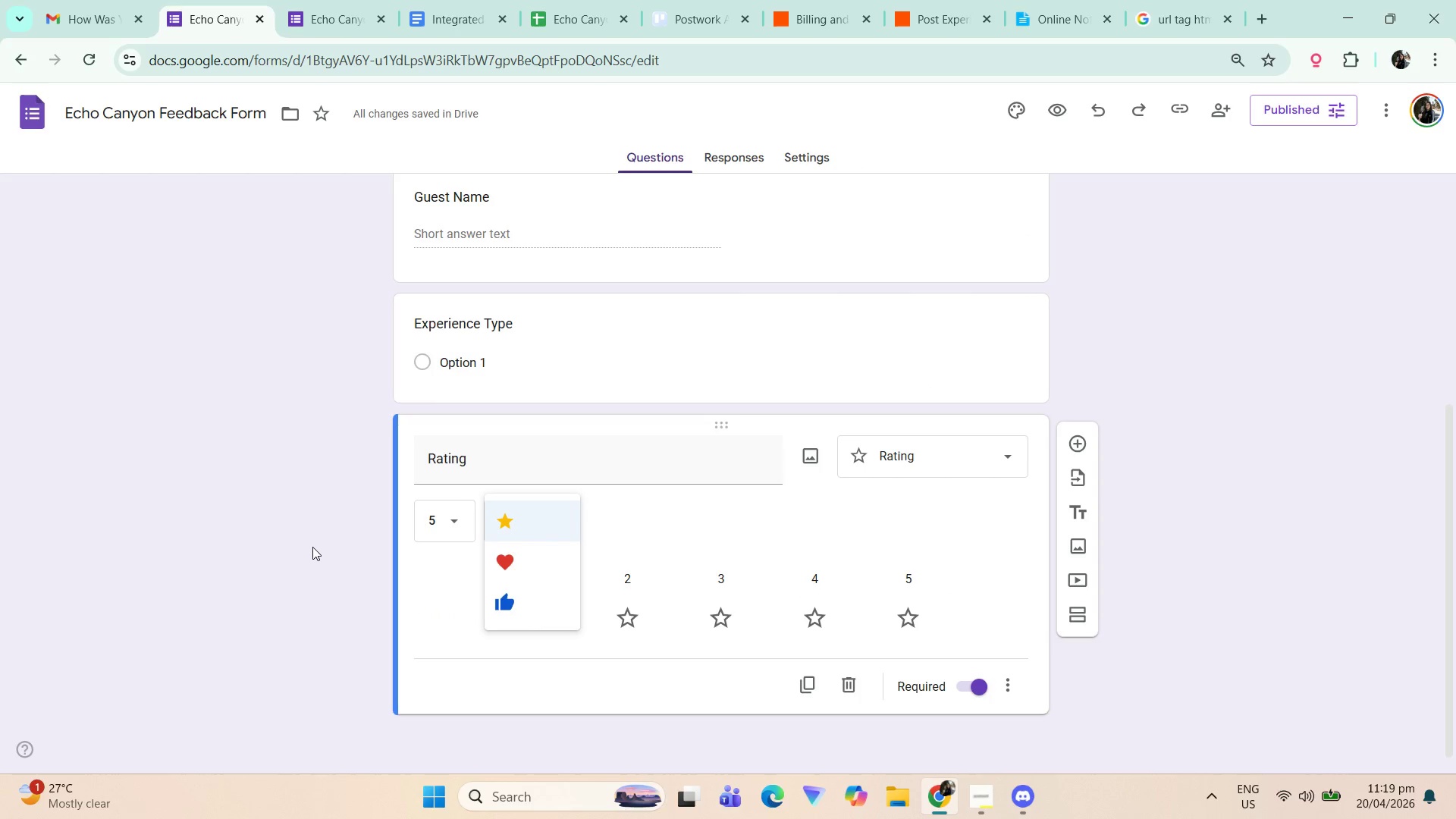 
left_click([312, 547])
 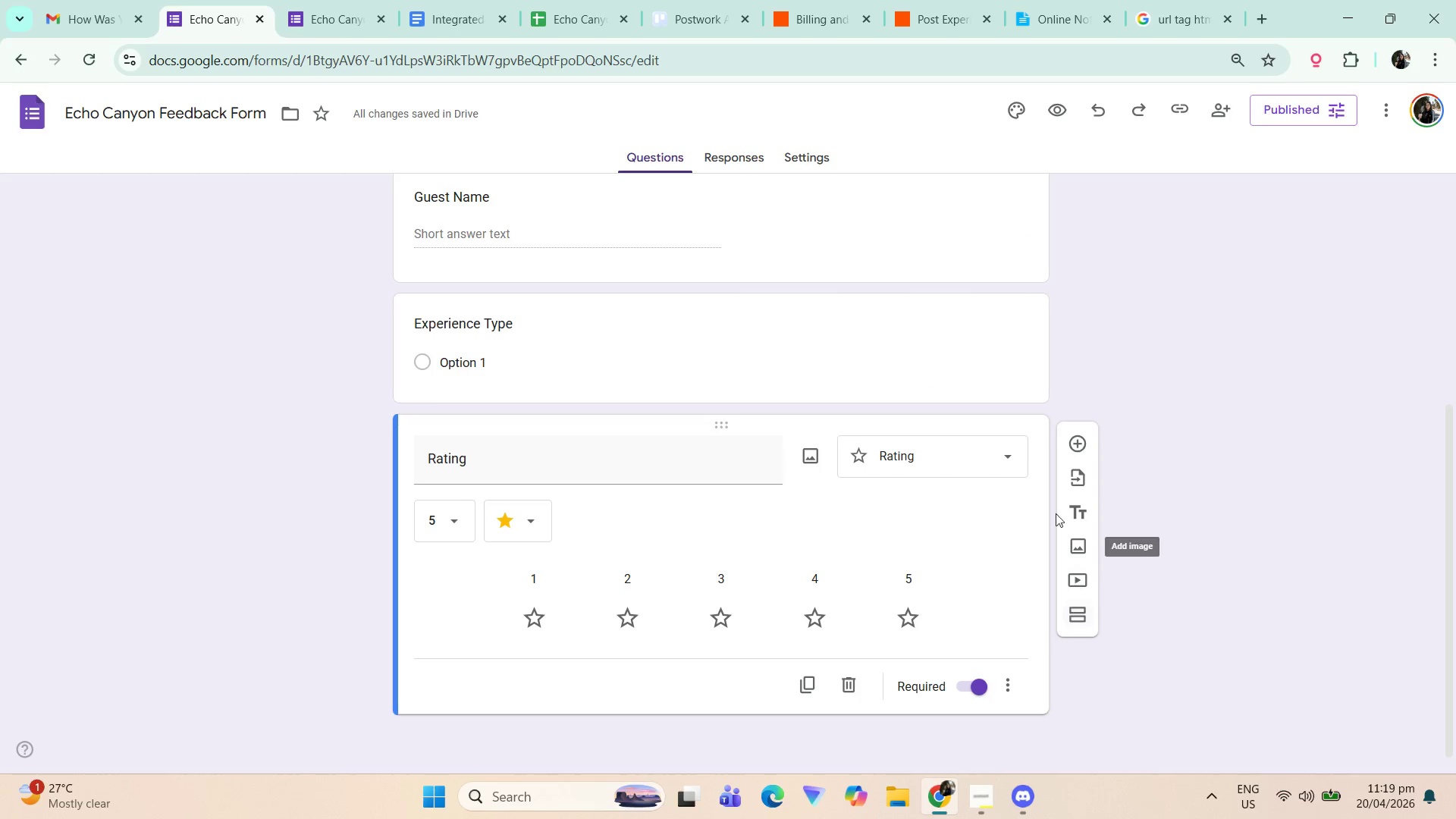 
left_click([1070, 449])
 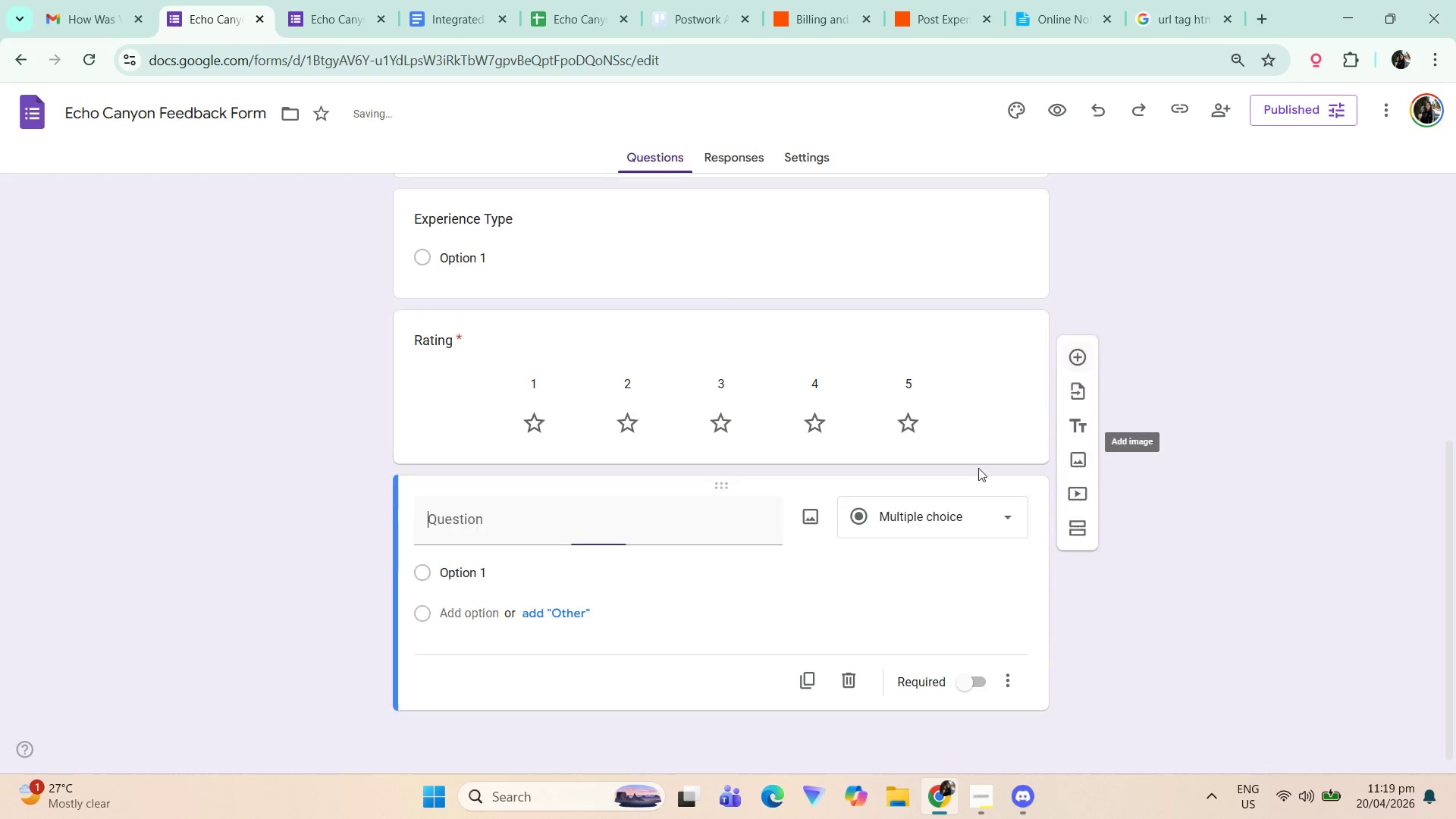 
scroll: coordinate [861, 500], scroll_direction: down, amount: 1.0
 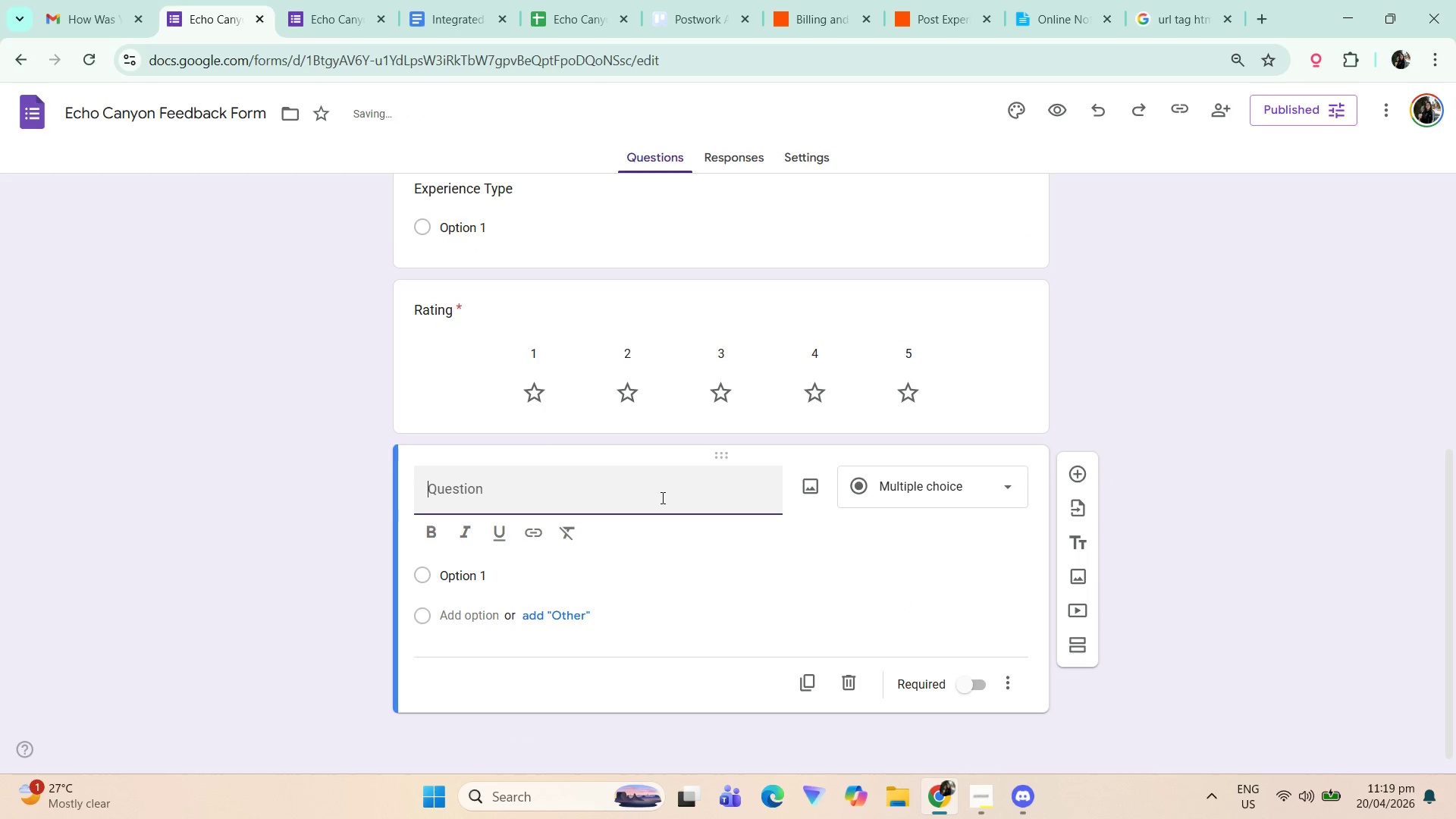 
left_click([661, 499])
 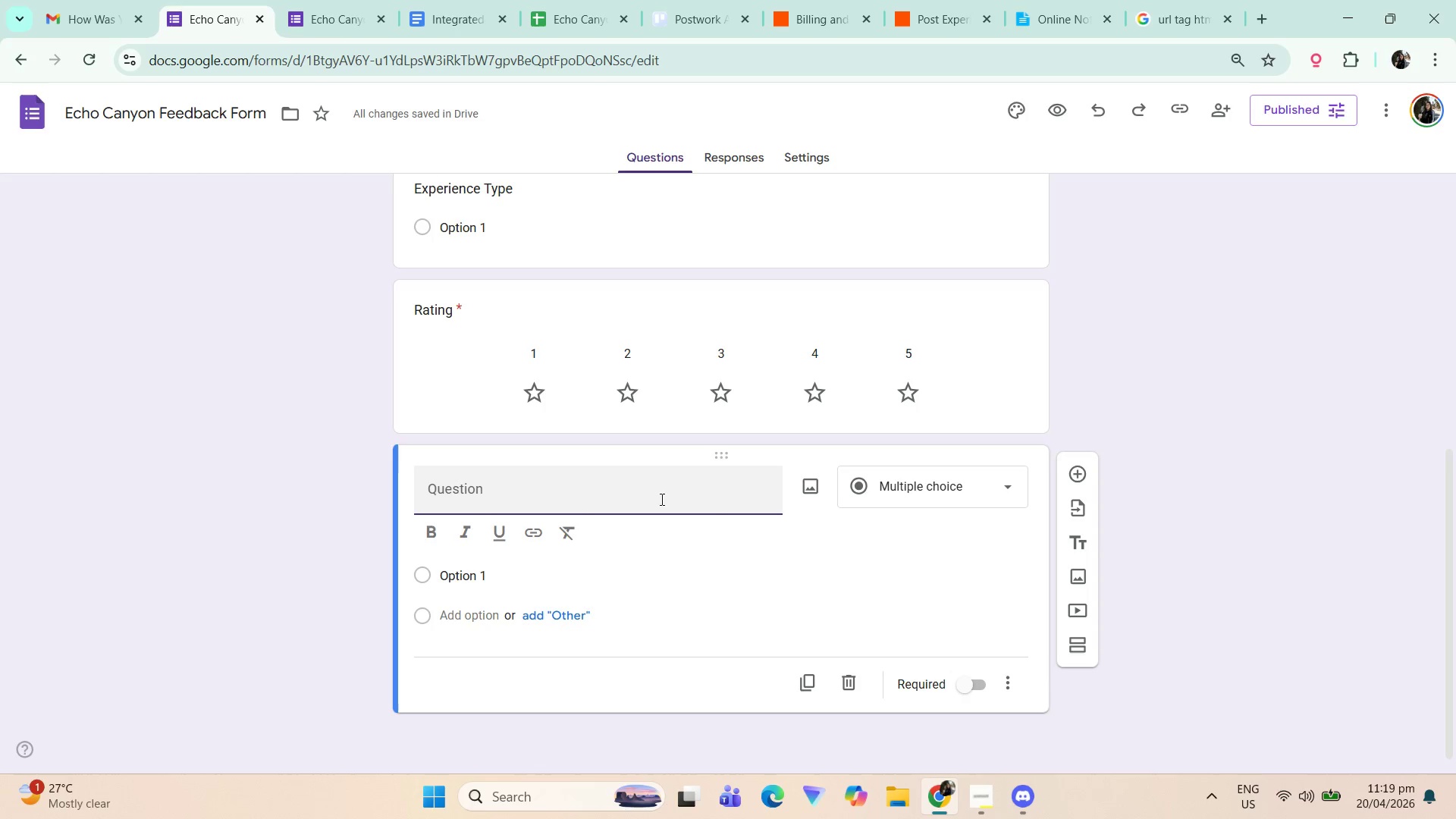 
type(Coomen)
key(Backspace)
key(Backspace)
key(Backspace)
key(Backspace)
type(mmnet)
key(Backspace)
key(Backspace)
key(Backspace)
type(ents)
 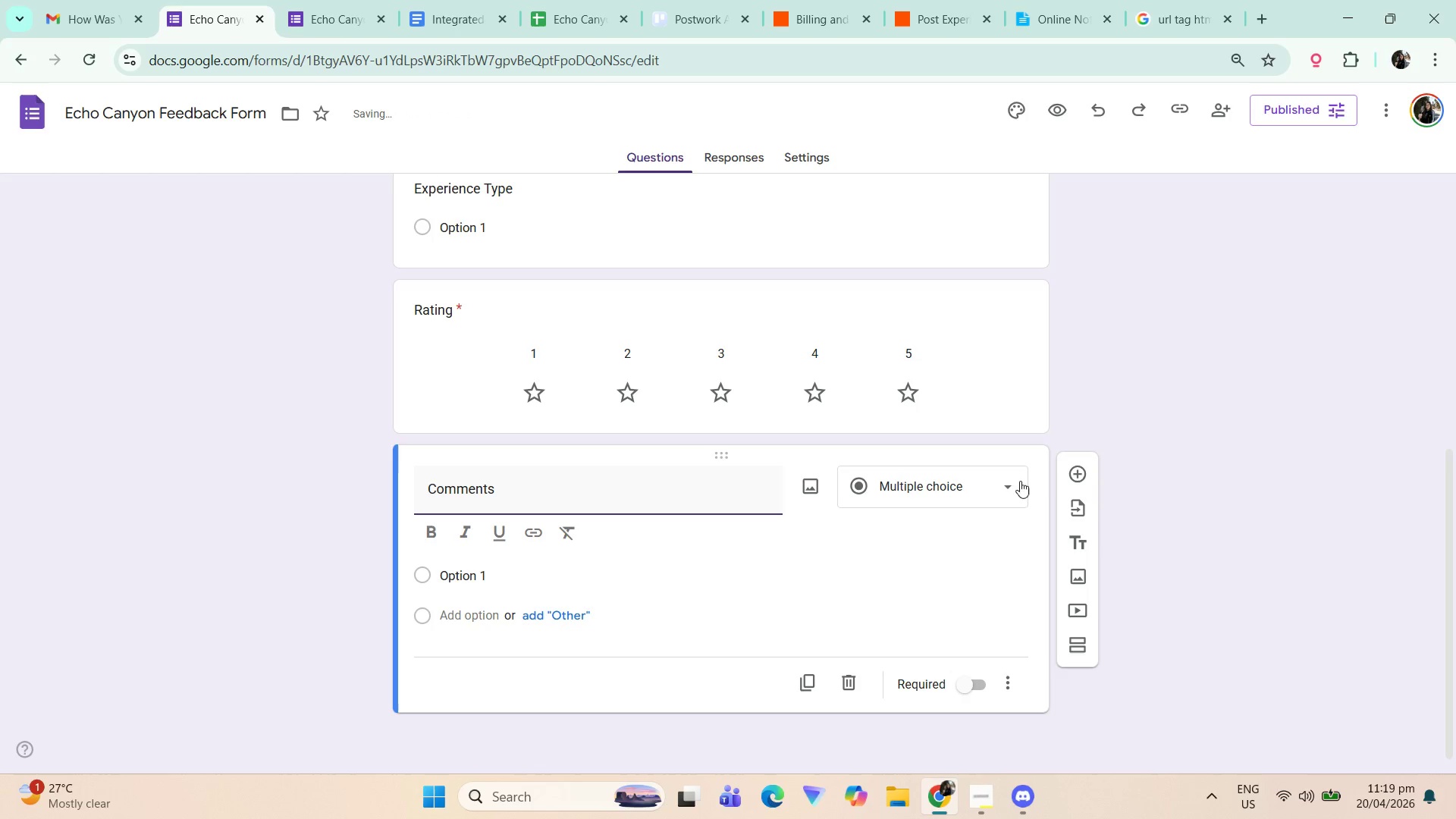 
left_click([1229, 472])
 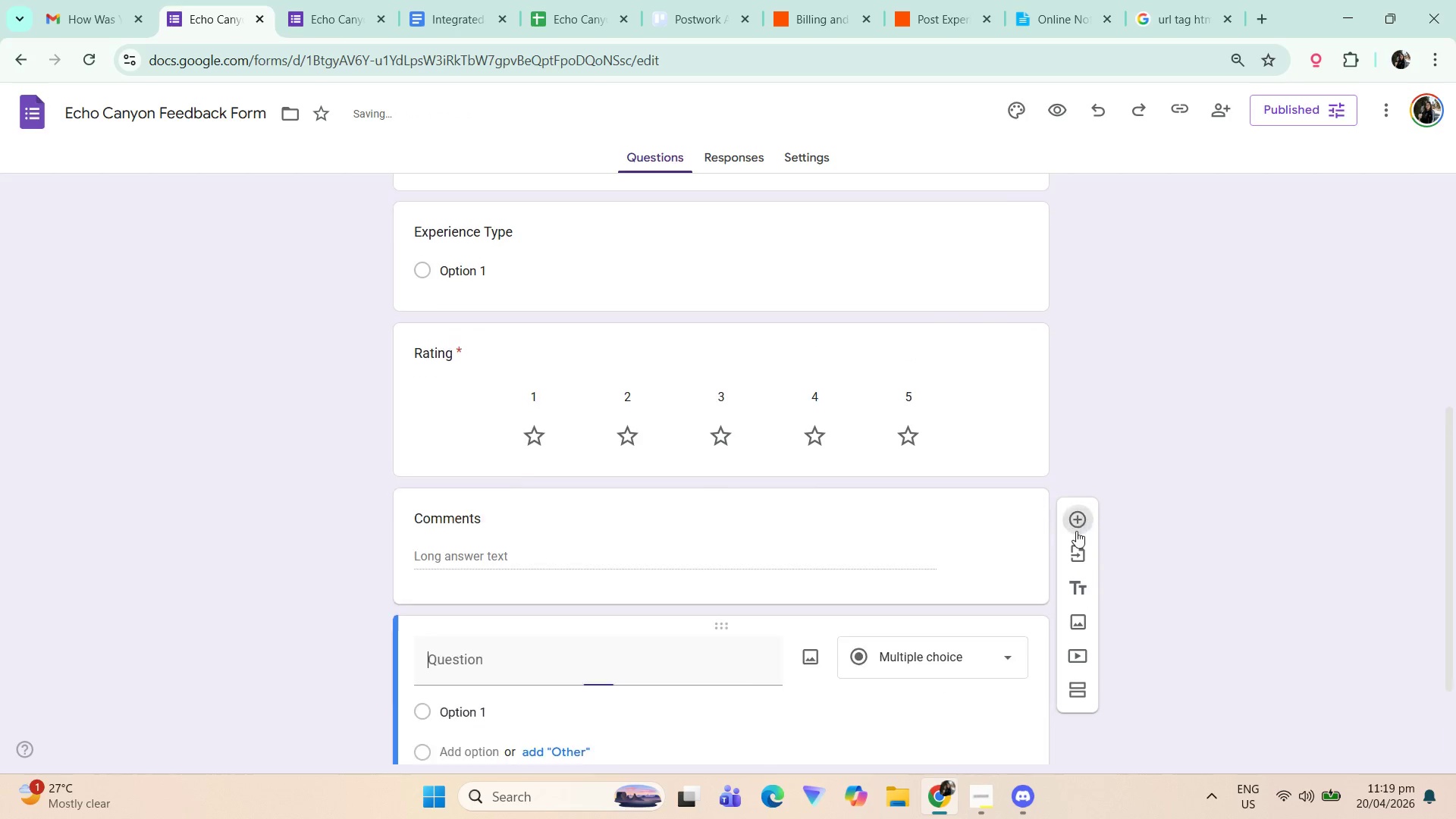 
scroll: coordinate [811, 626], scroll_direction: down, amount: 2.0
 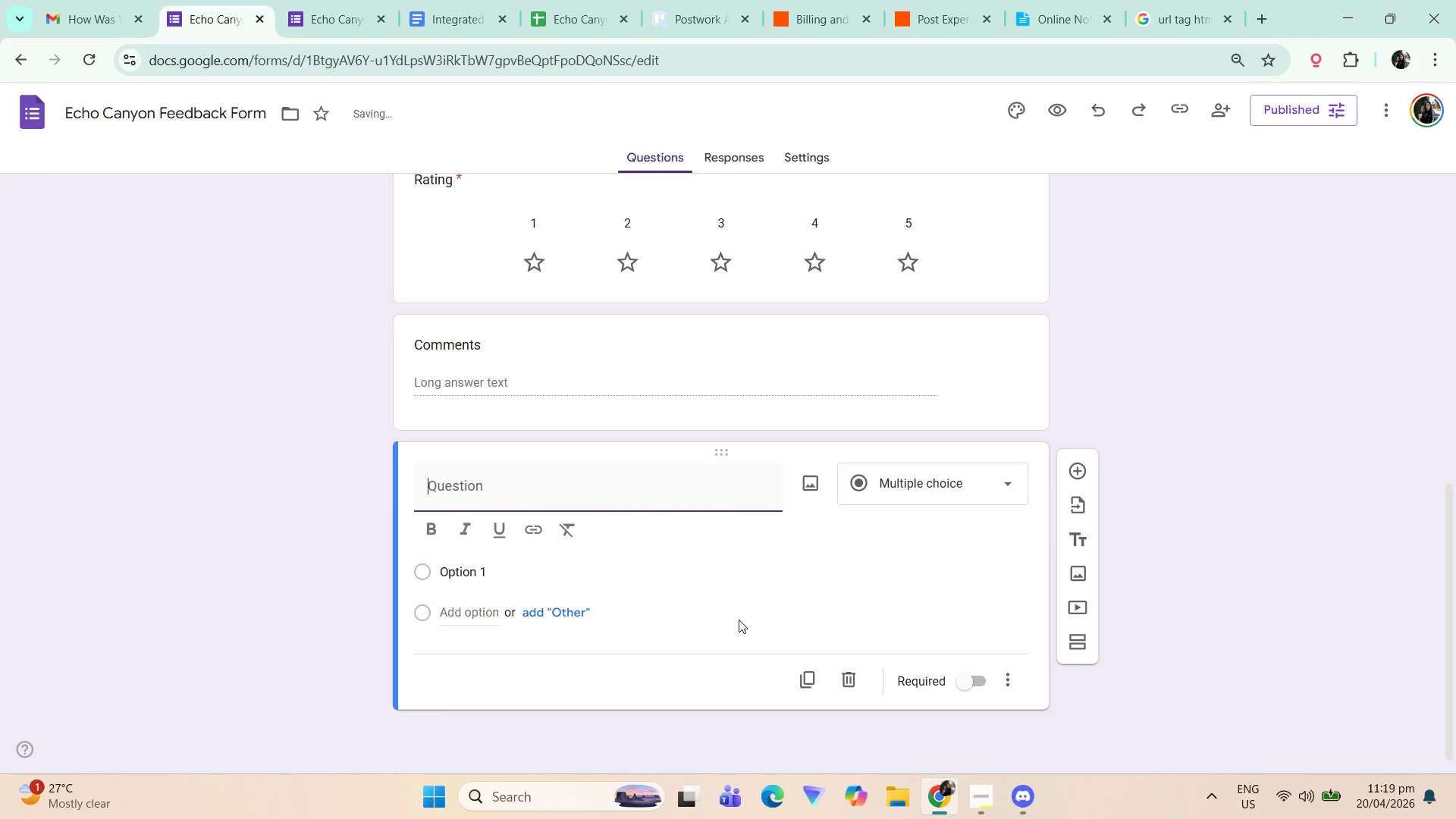 
type(Woo)
key(Backspace)
type(uld you like to book again>)
key(Backspace)
type(?)
 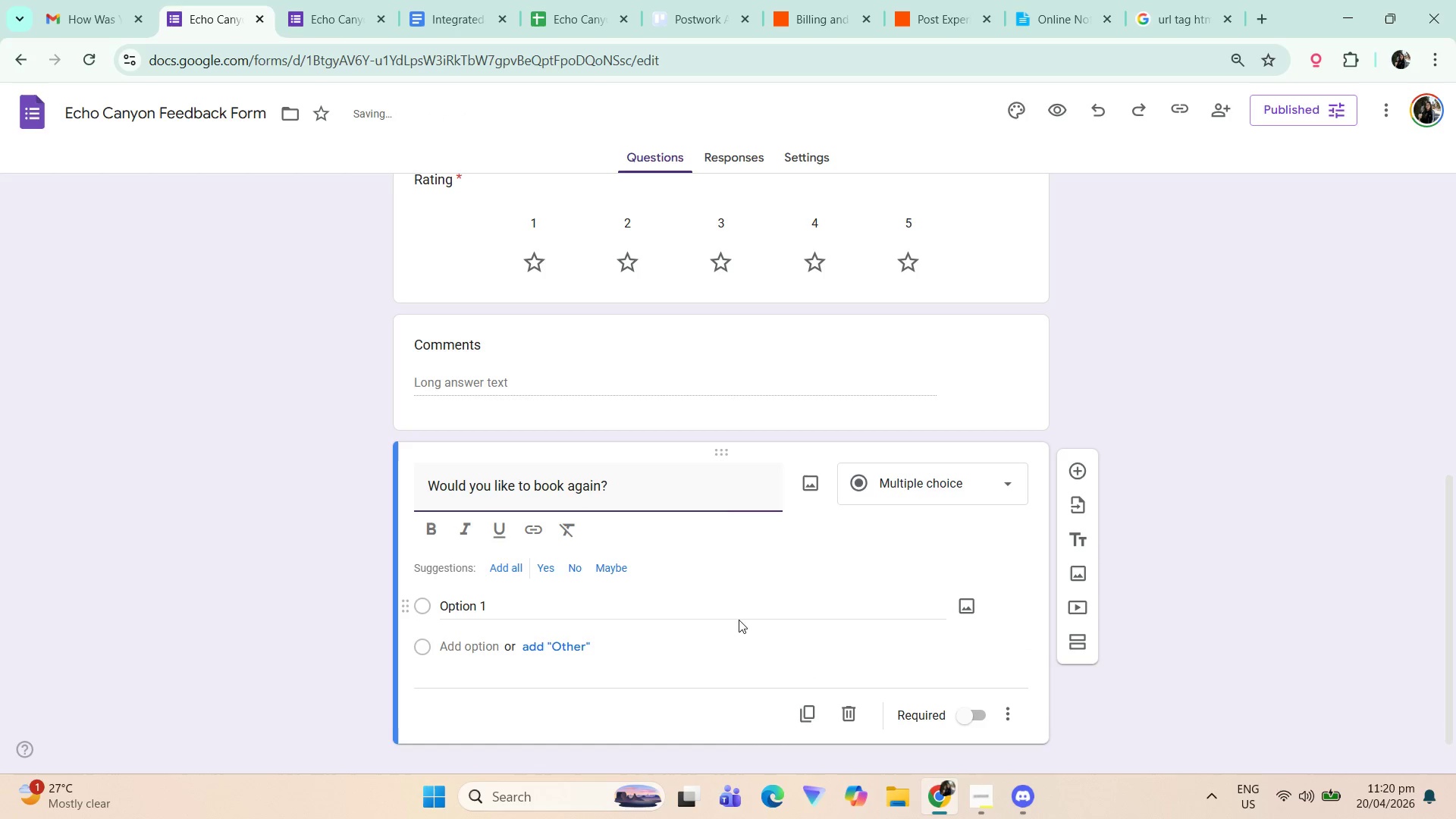 
scroll: coordinate [751, 615], scroll_direction: down, amount: 2.0
 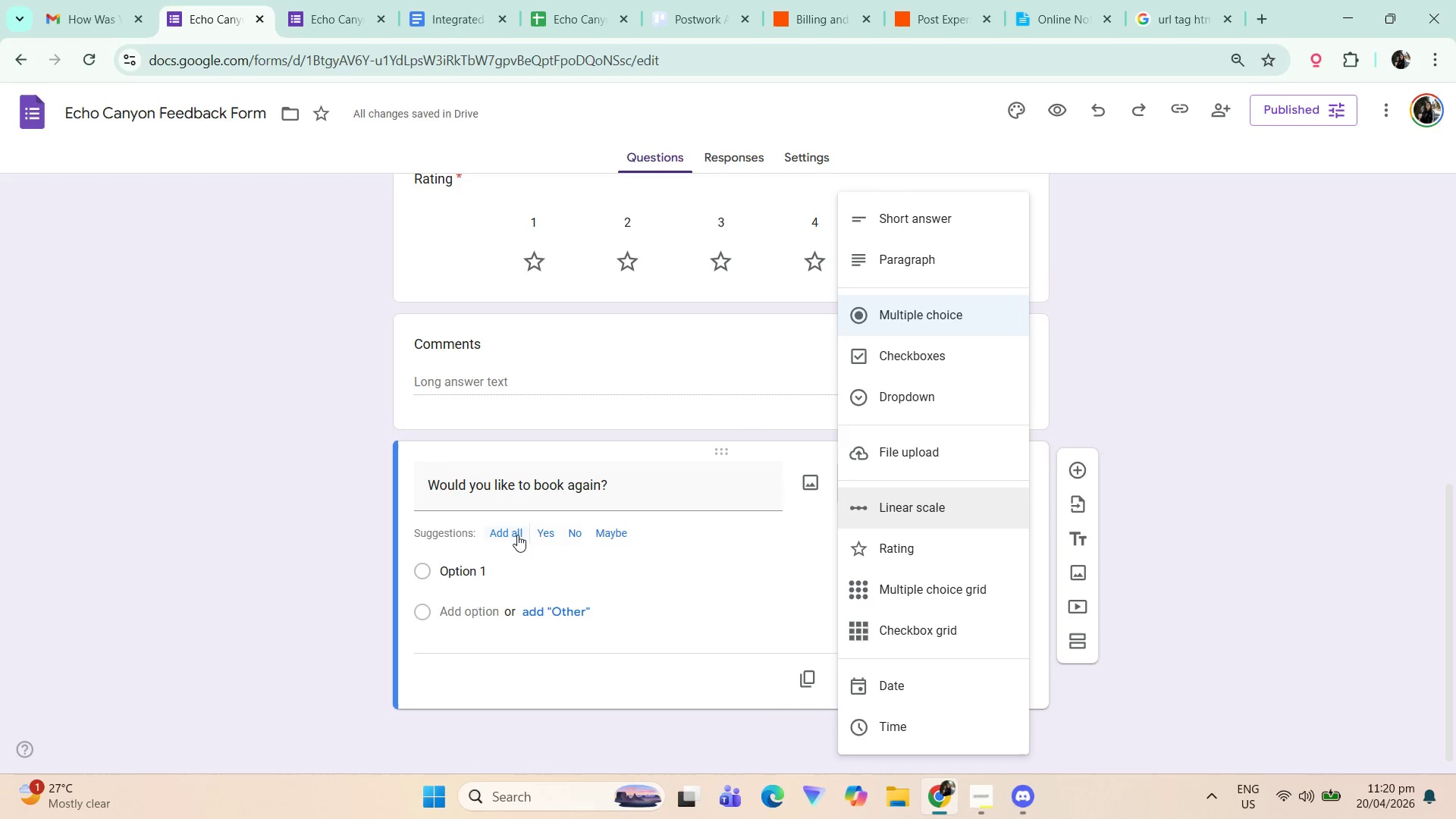 
left_click([506, 536])
 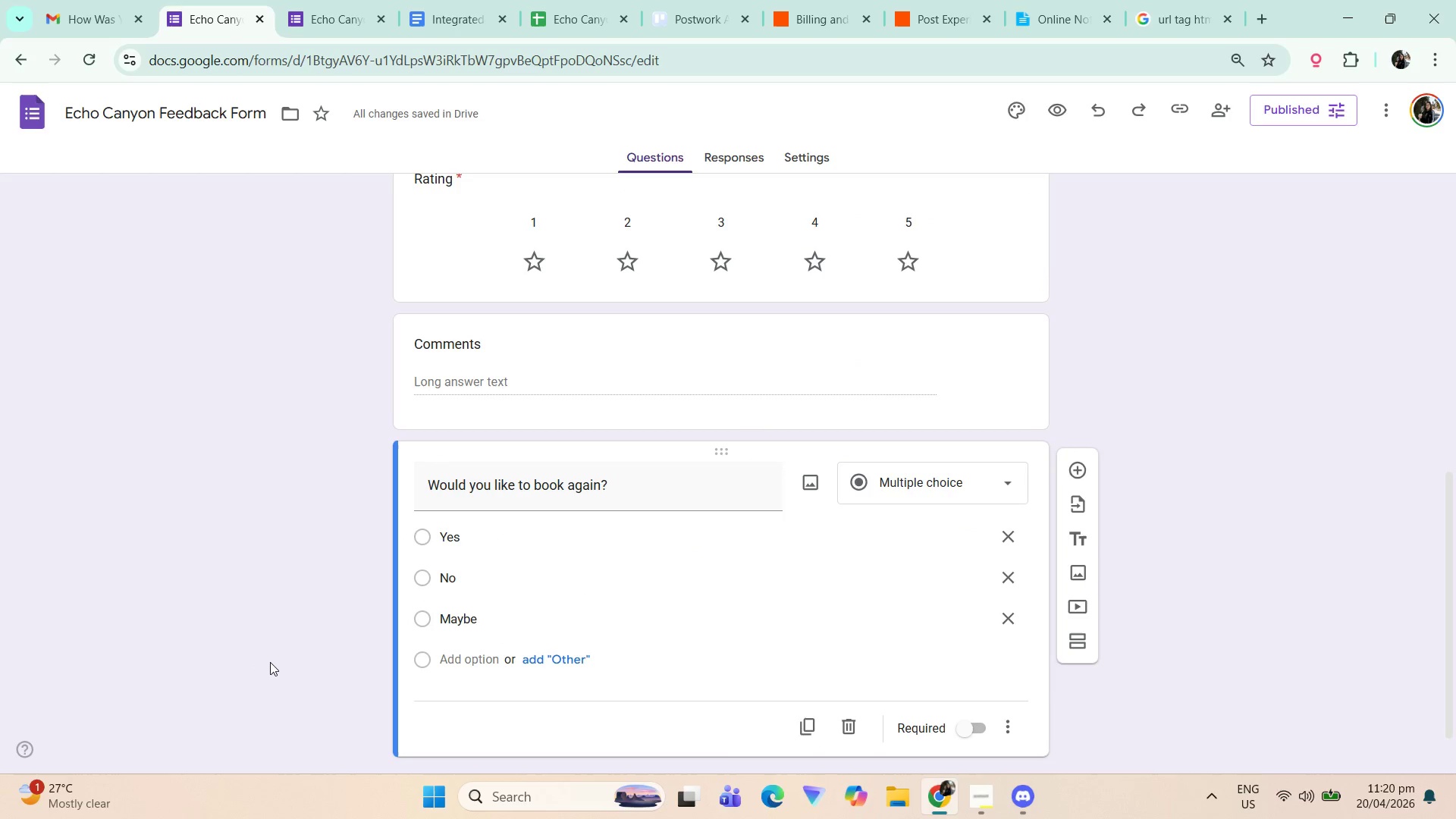 
left_click([1198, 534])
 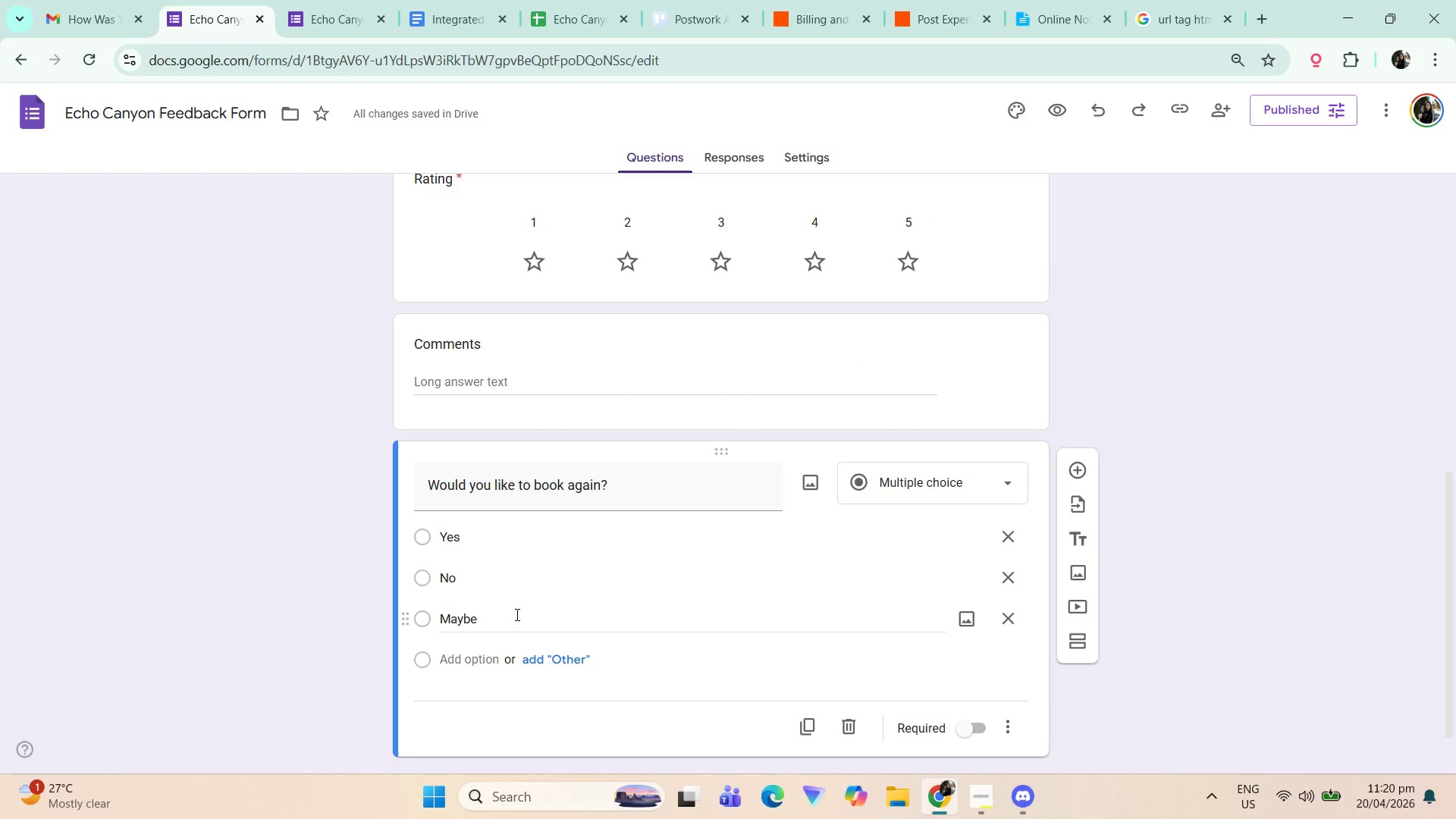 
left_click([1243, 581])
 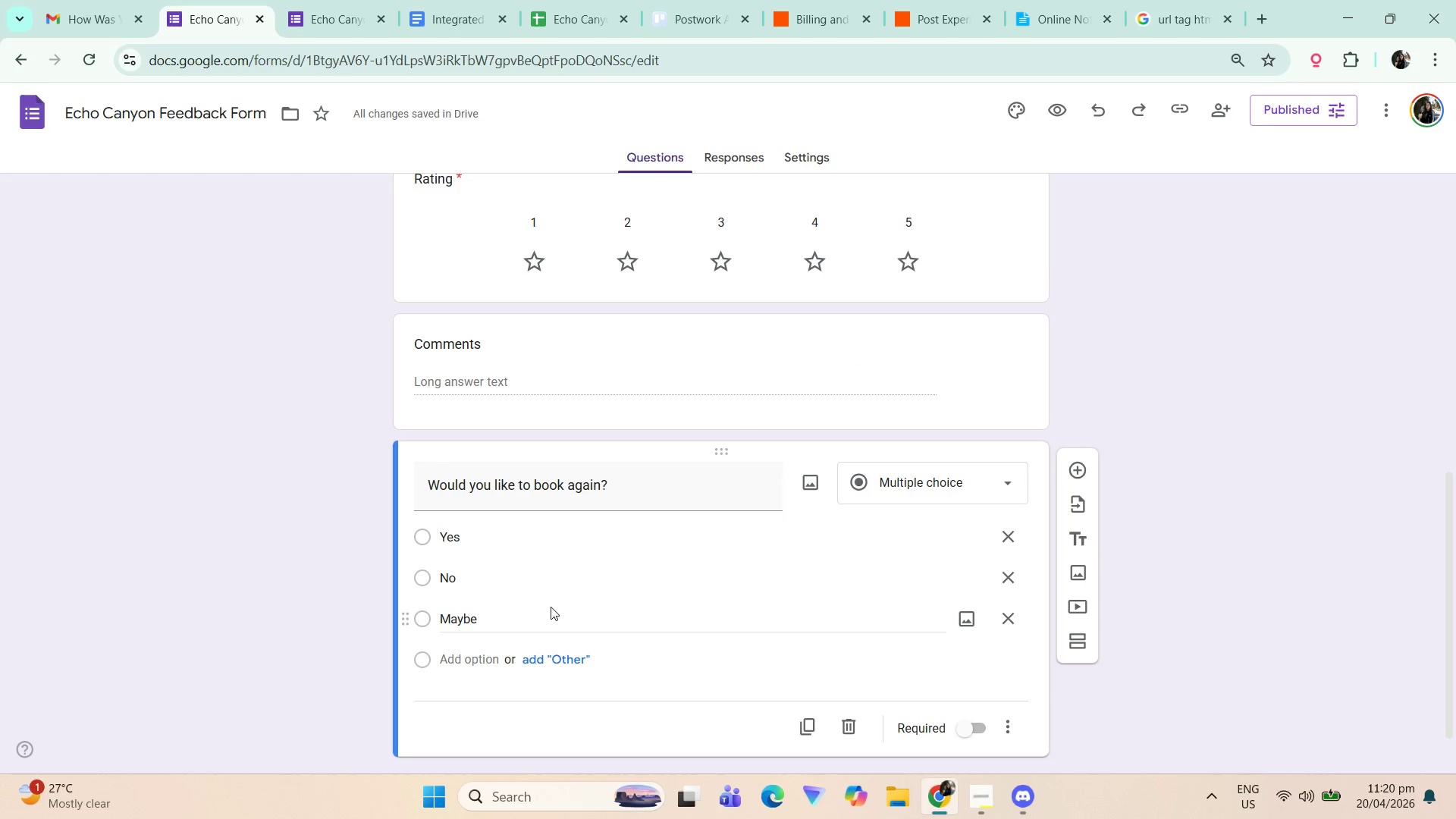 
left_click([552, 610])
 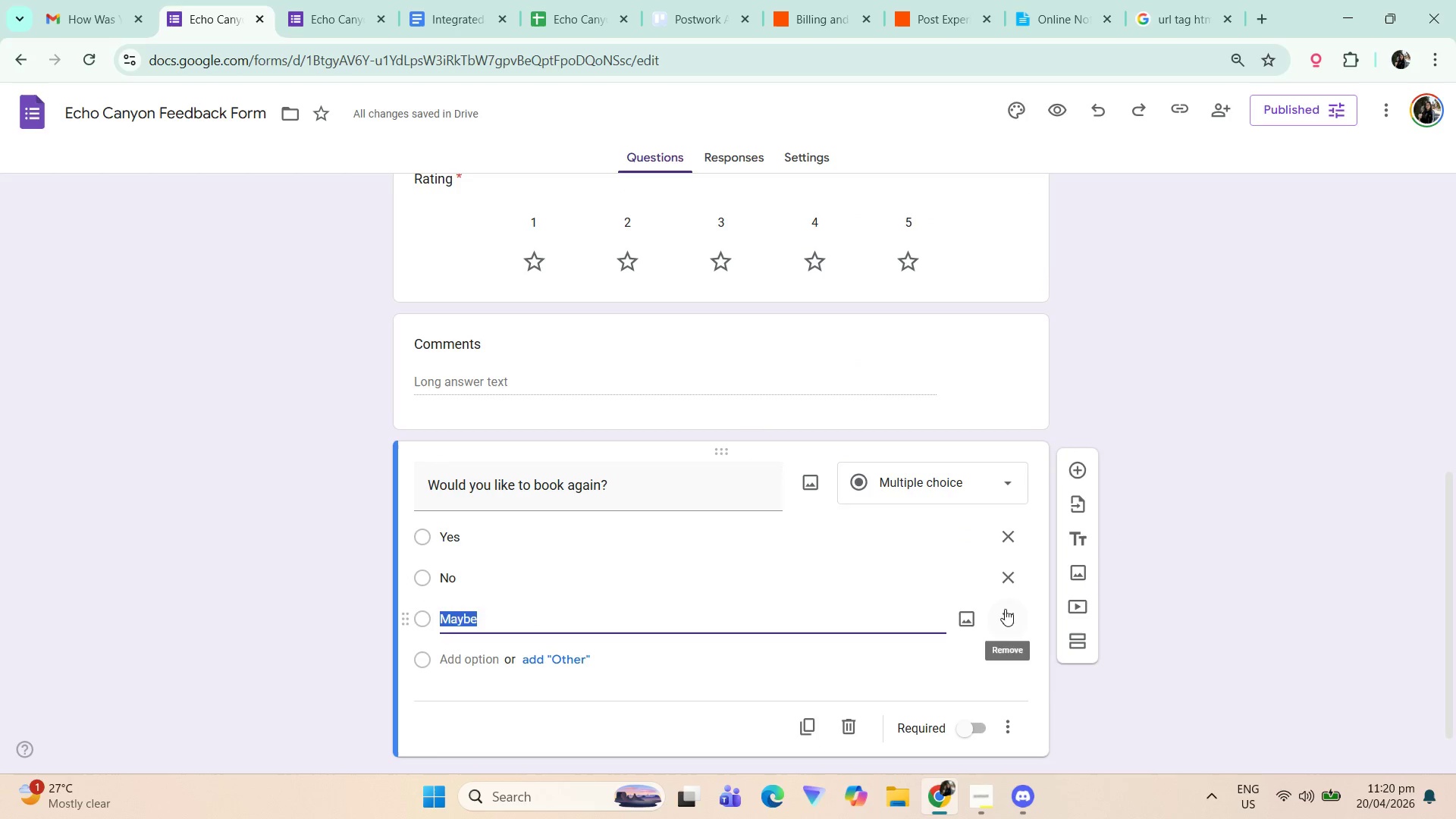 
double_click([1329, 572])
 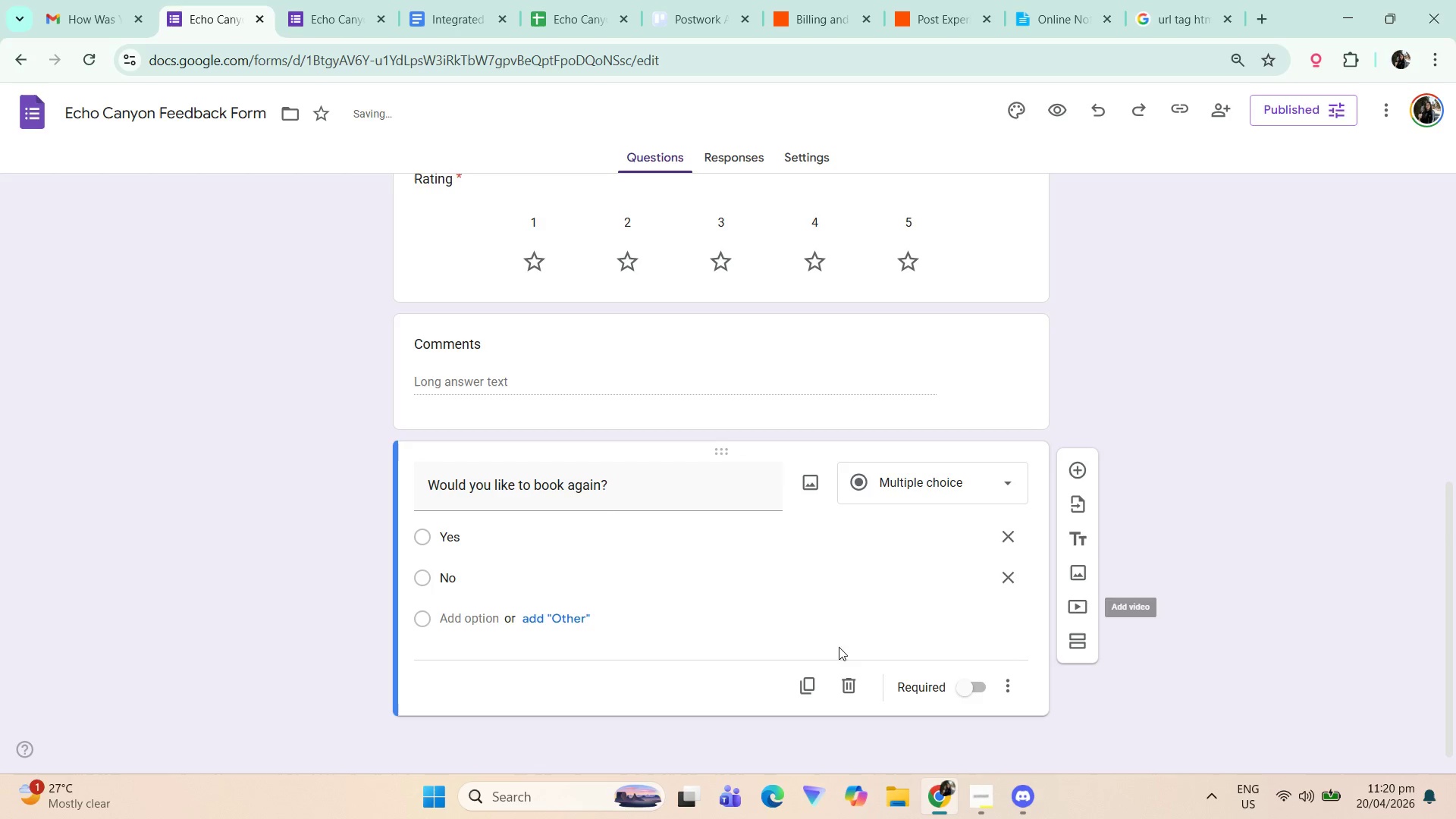 
left_click([1370, 596])
 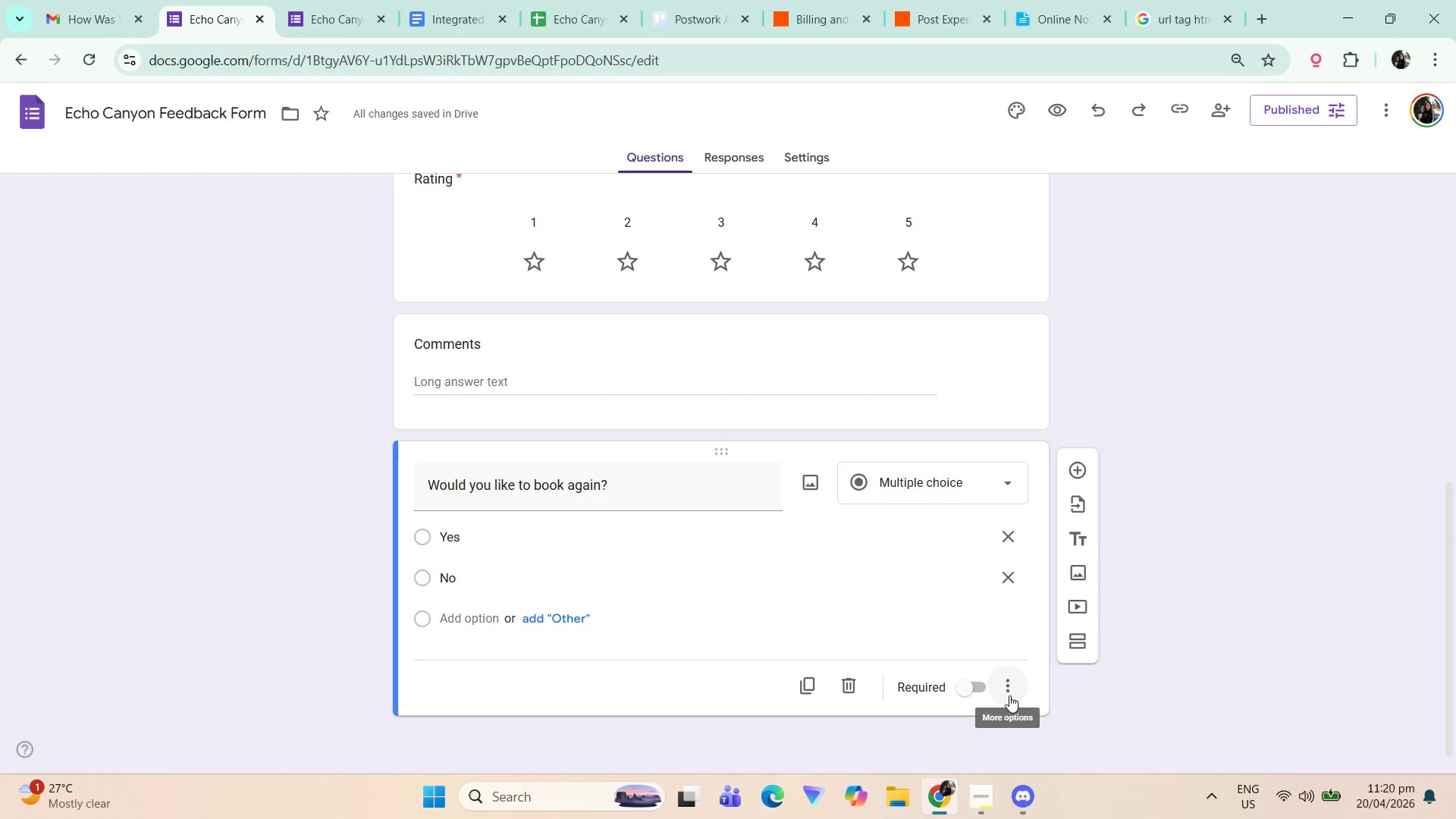 
left_click([1386, 508])
 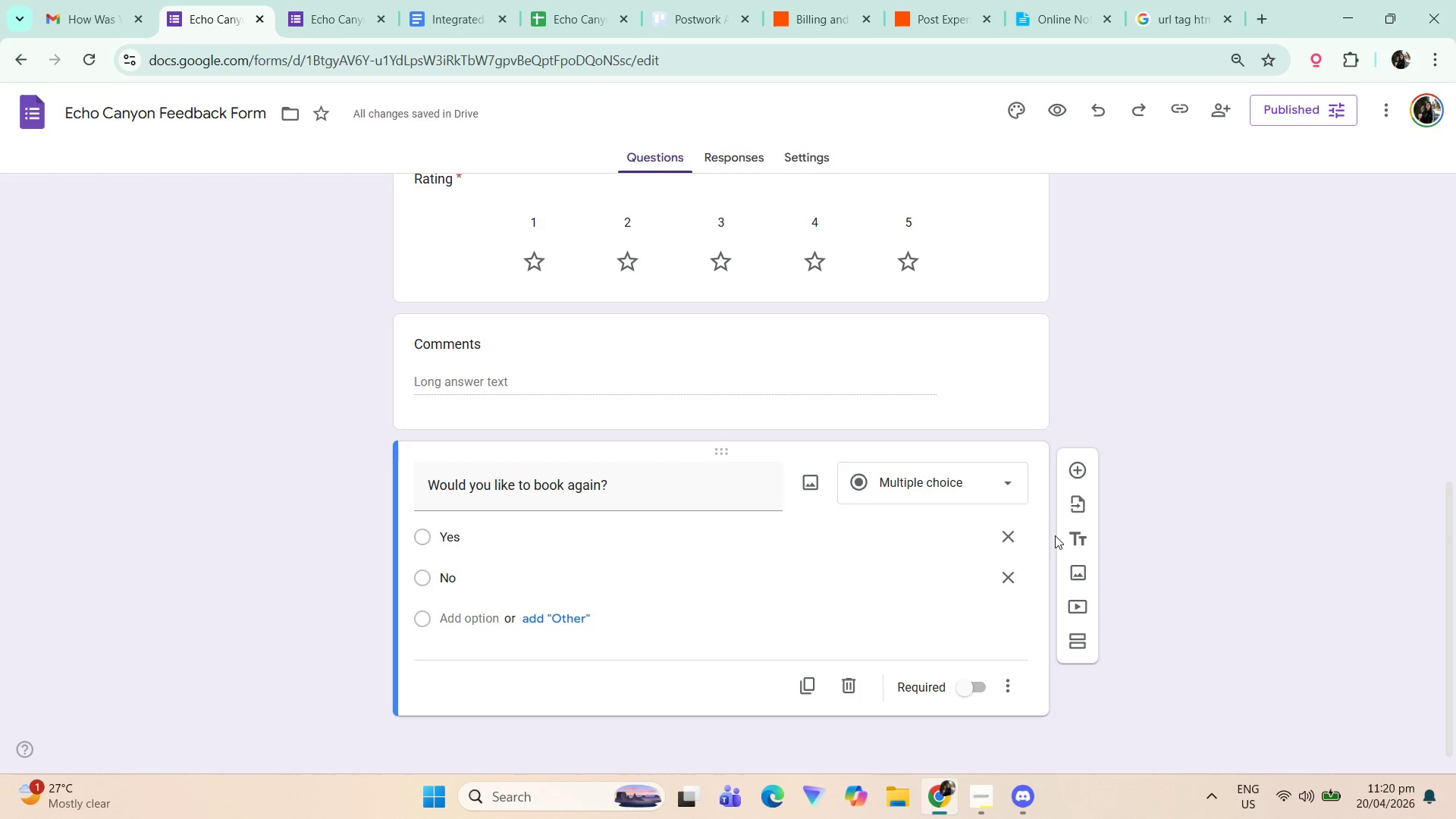 
scroll: coordinate [1015, 554], scroll_direction: up, amount: 7.0
 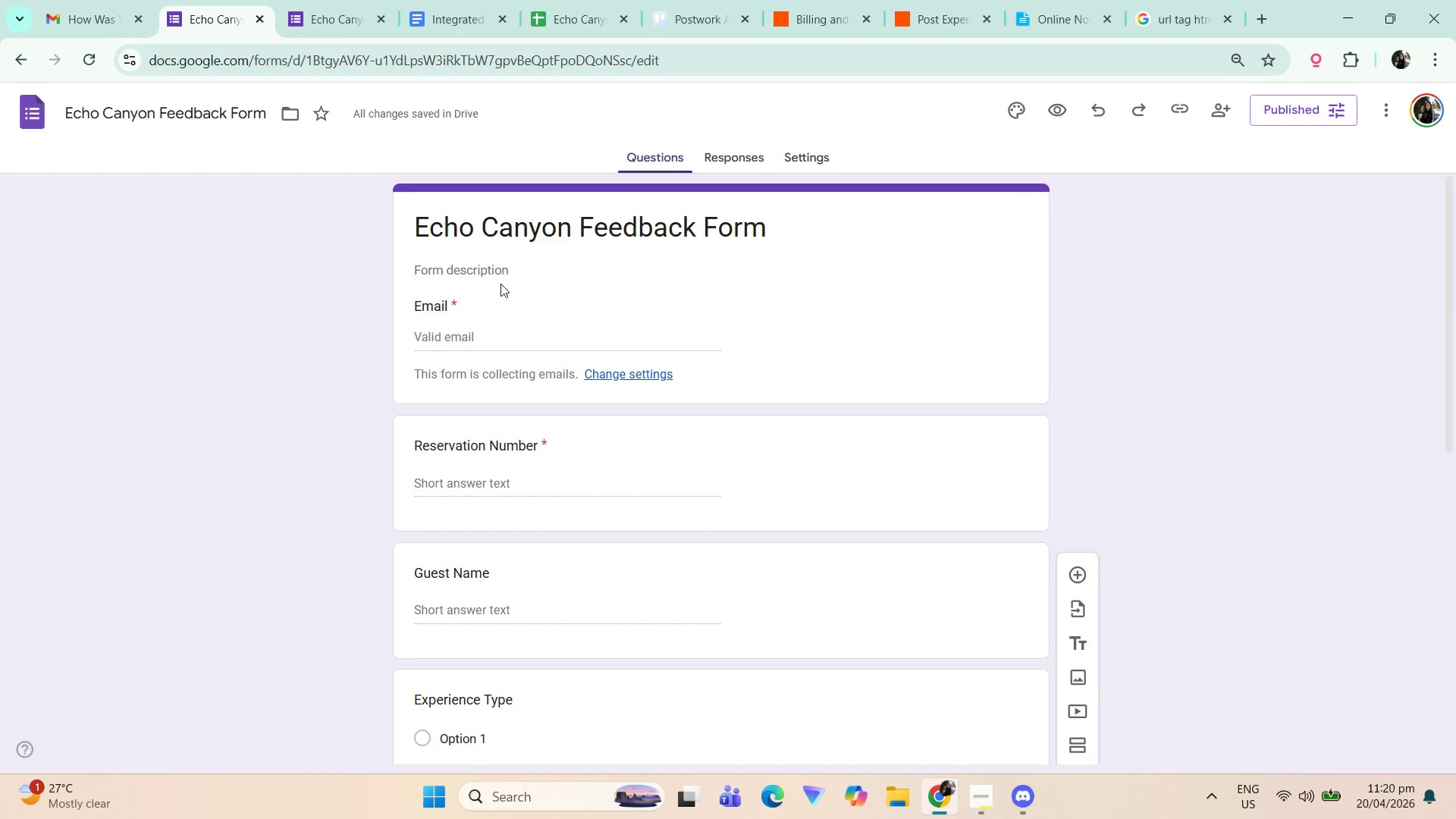 
scroll: coordinate [522, 394], scroll_direction: down, amount: 3.0
 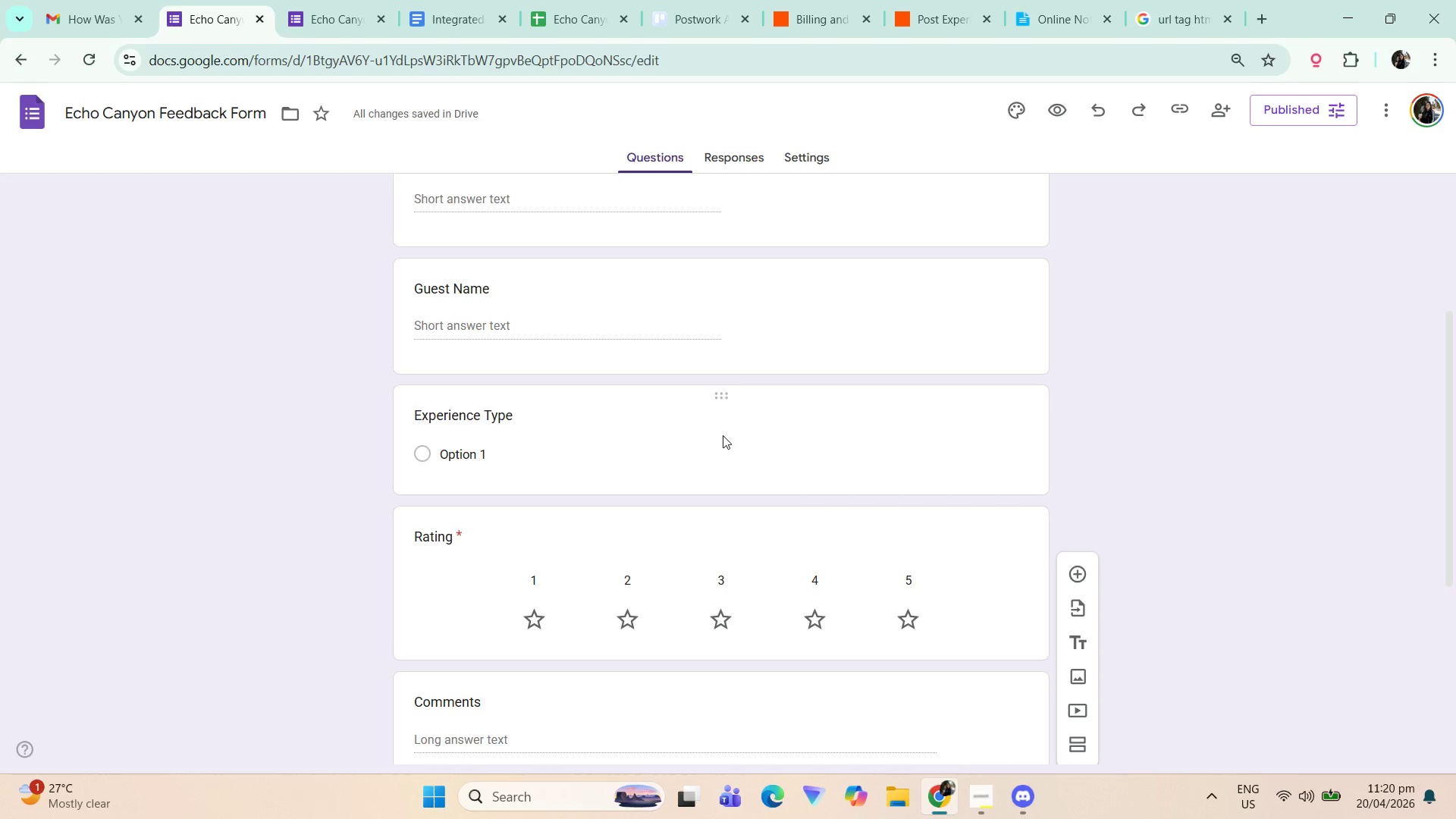 
left_click([333, 0])
 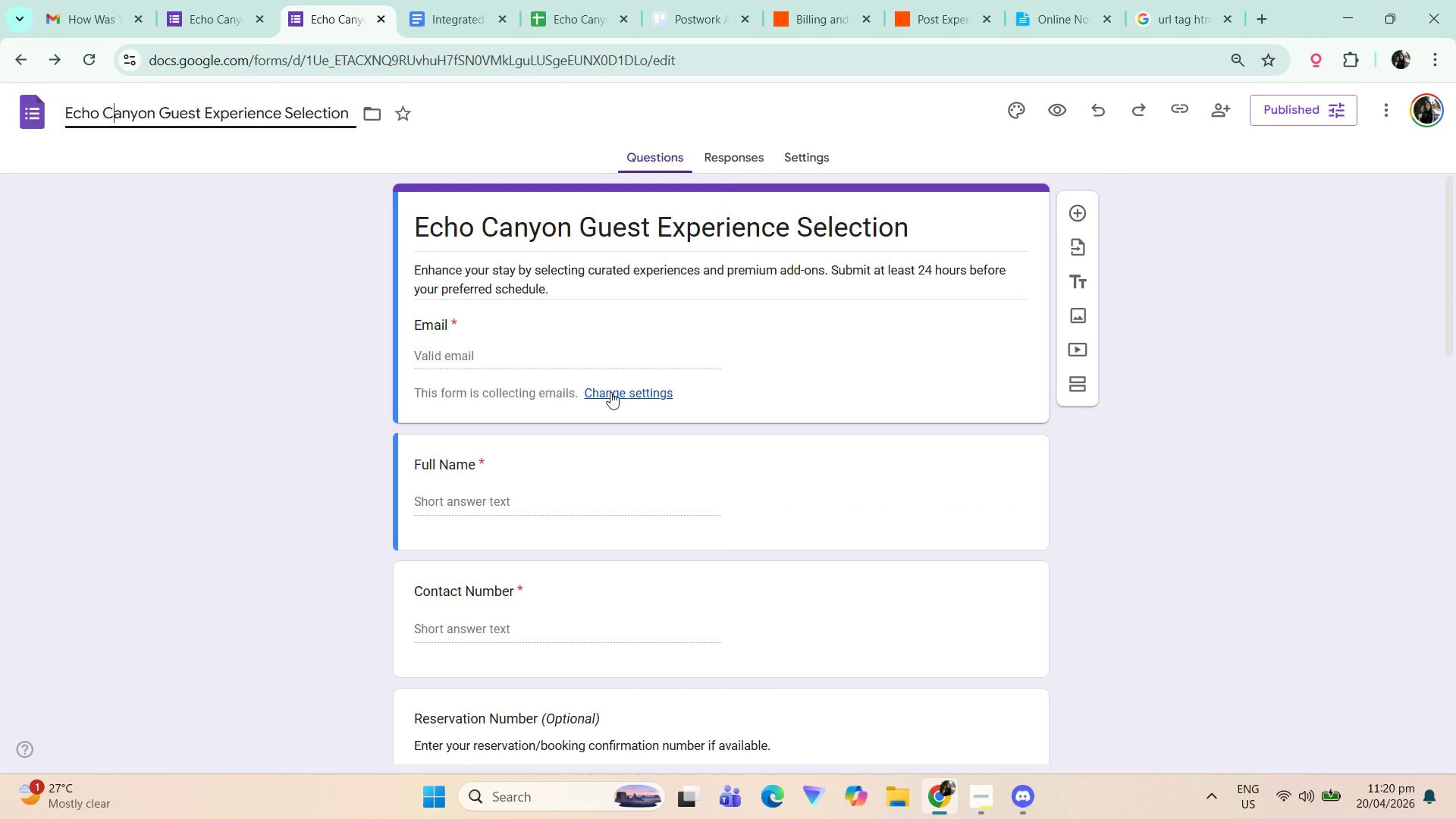 
scroll: coordinate [510, 512], scroll_direction: down, amount: 20.0
 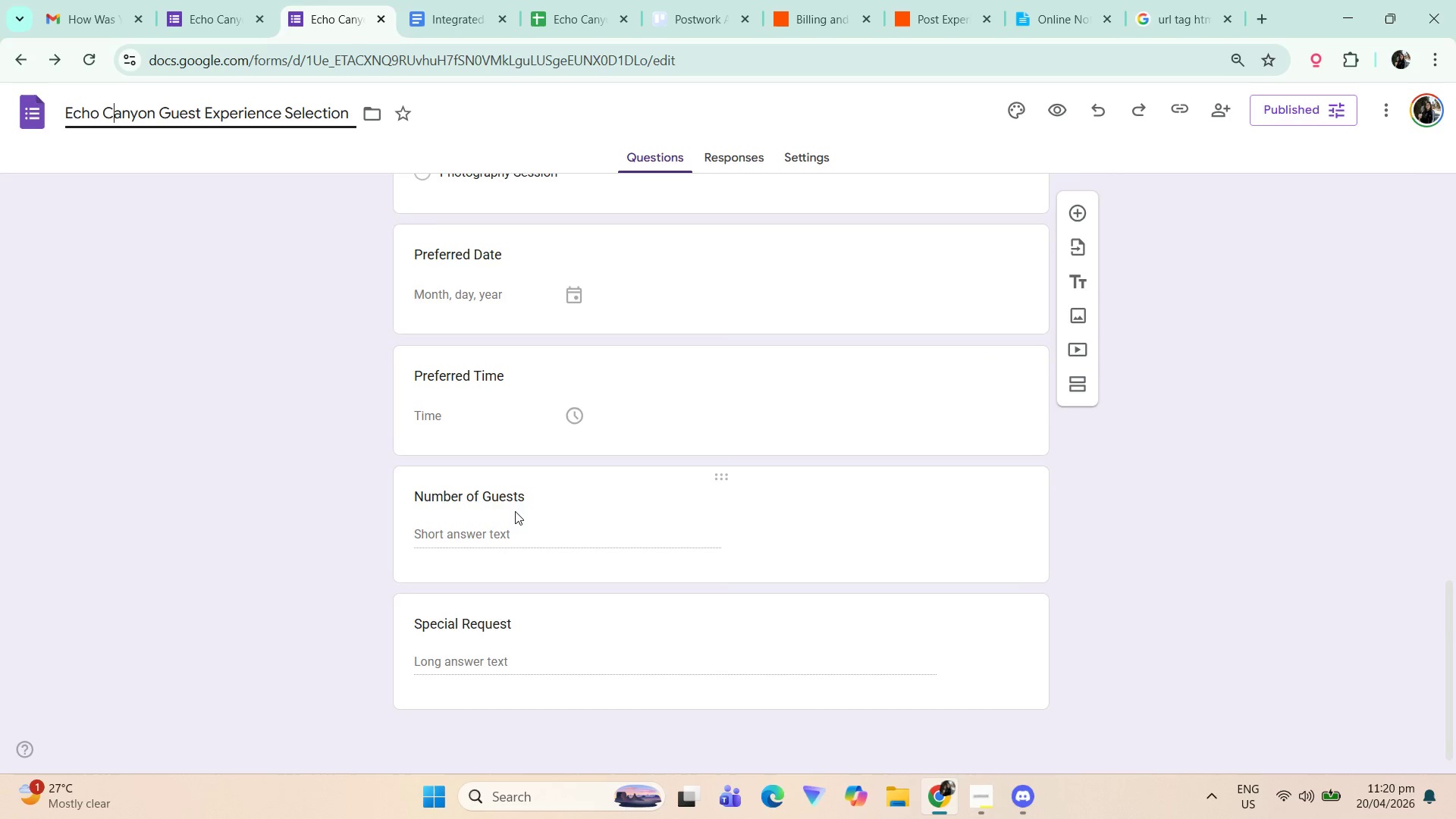 
left_click([247, 0])
 